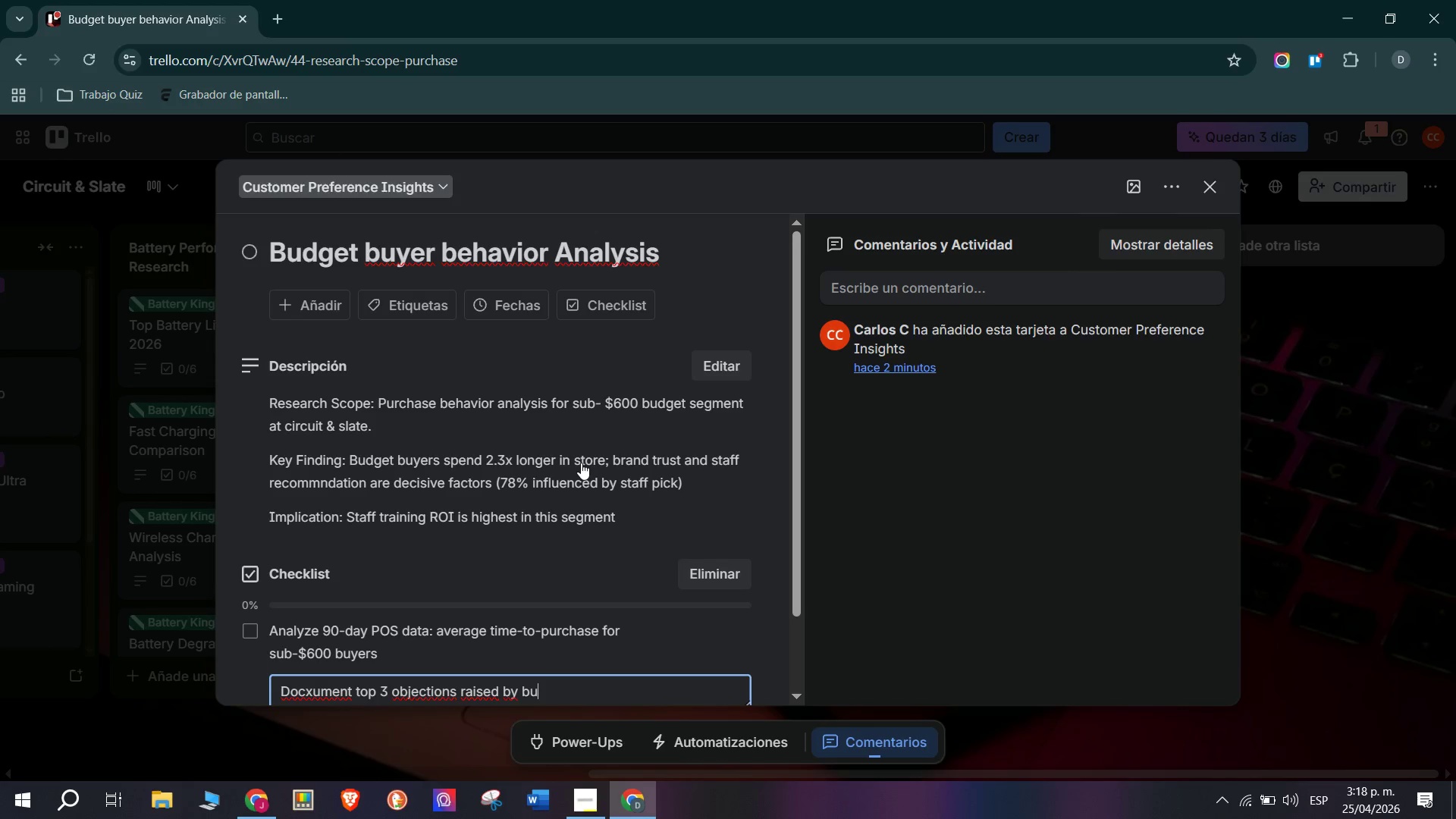 
type(dget buyers and effectve staff responses)
 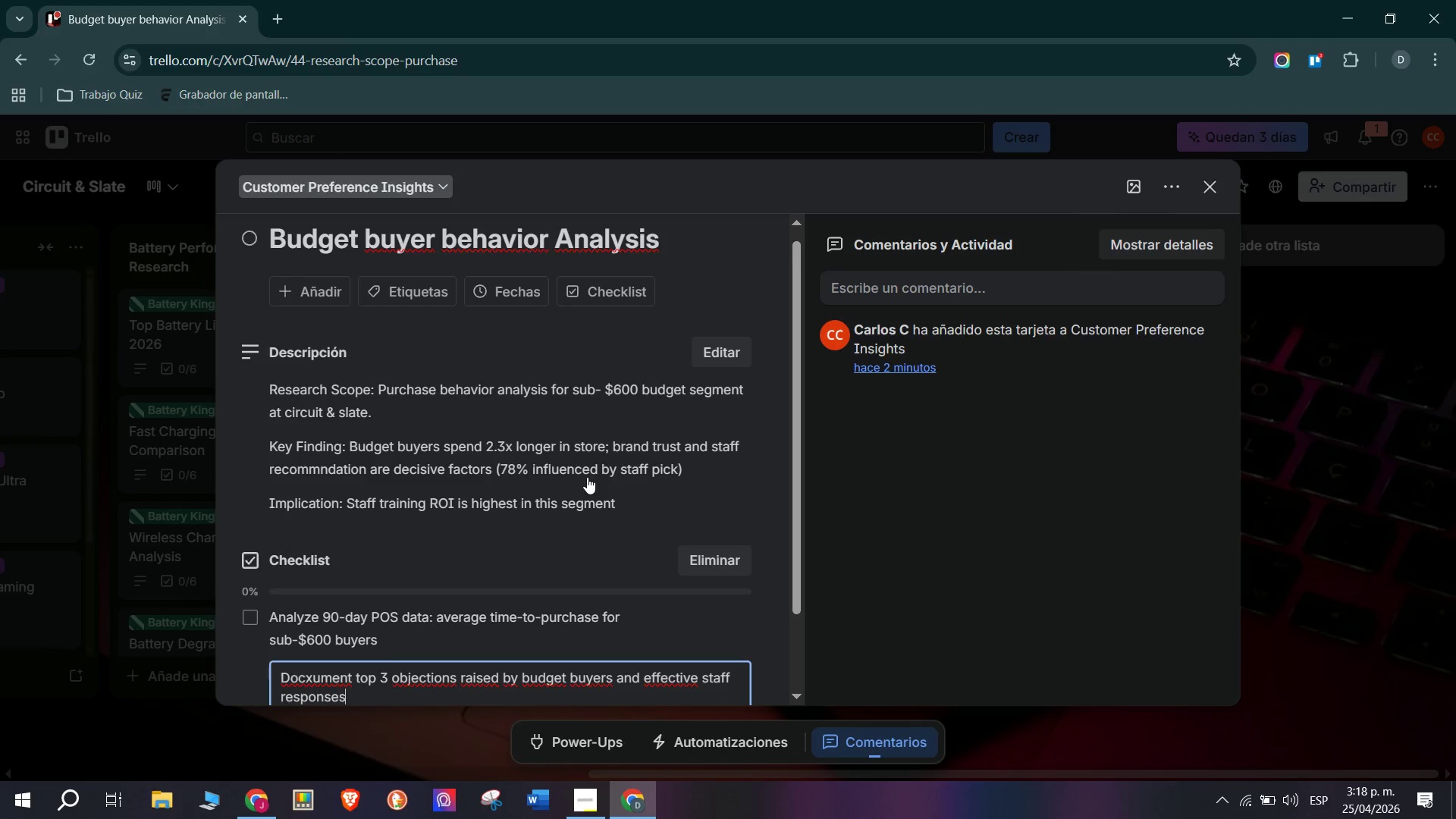 
key(Enter)
 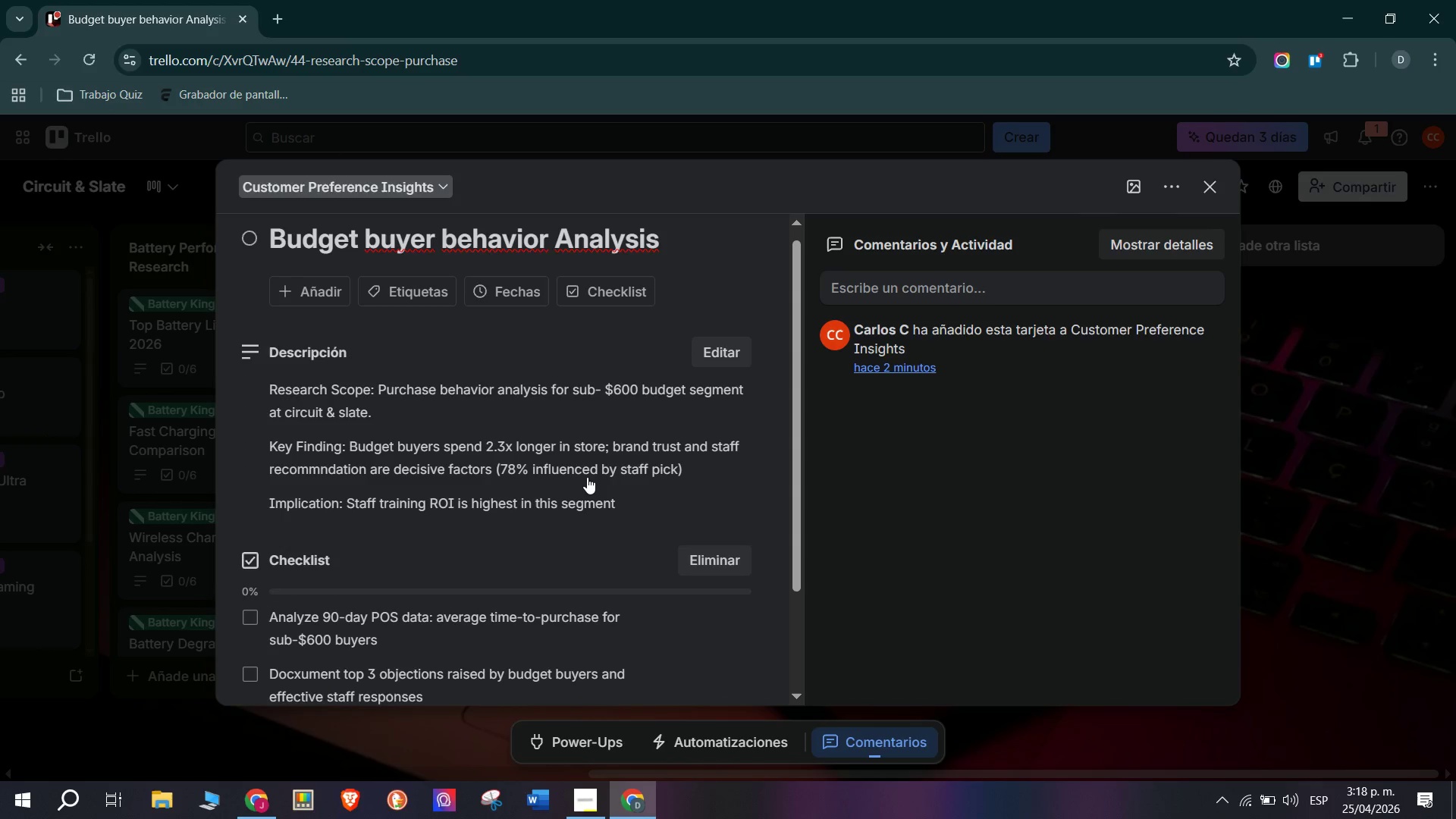 
type(Review ret)
 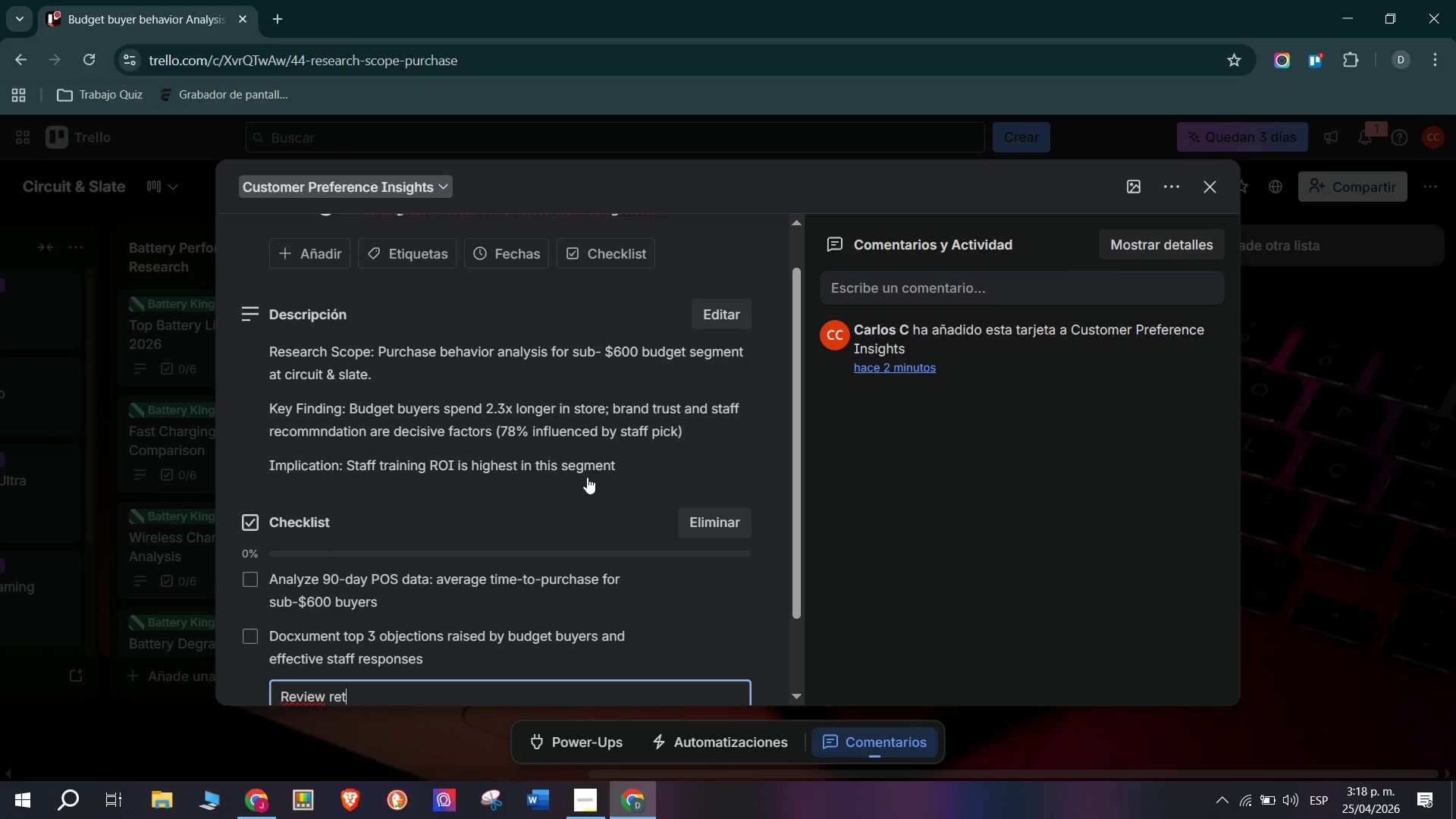 
type(urn&exchange rate i)
key(Backspace)
type(off )
 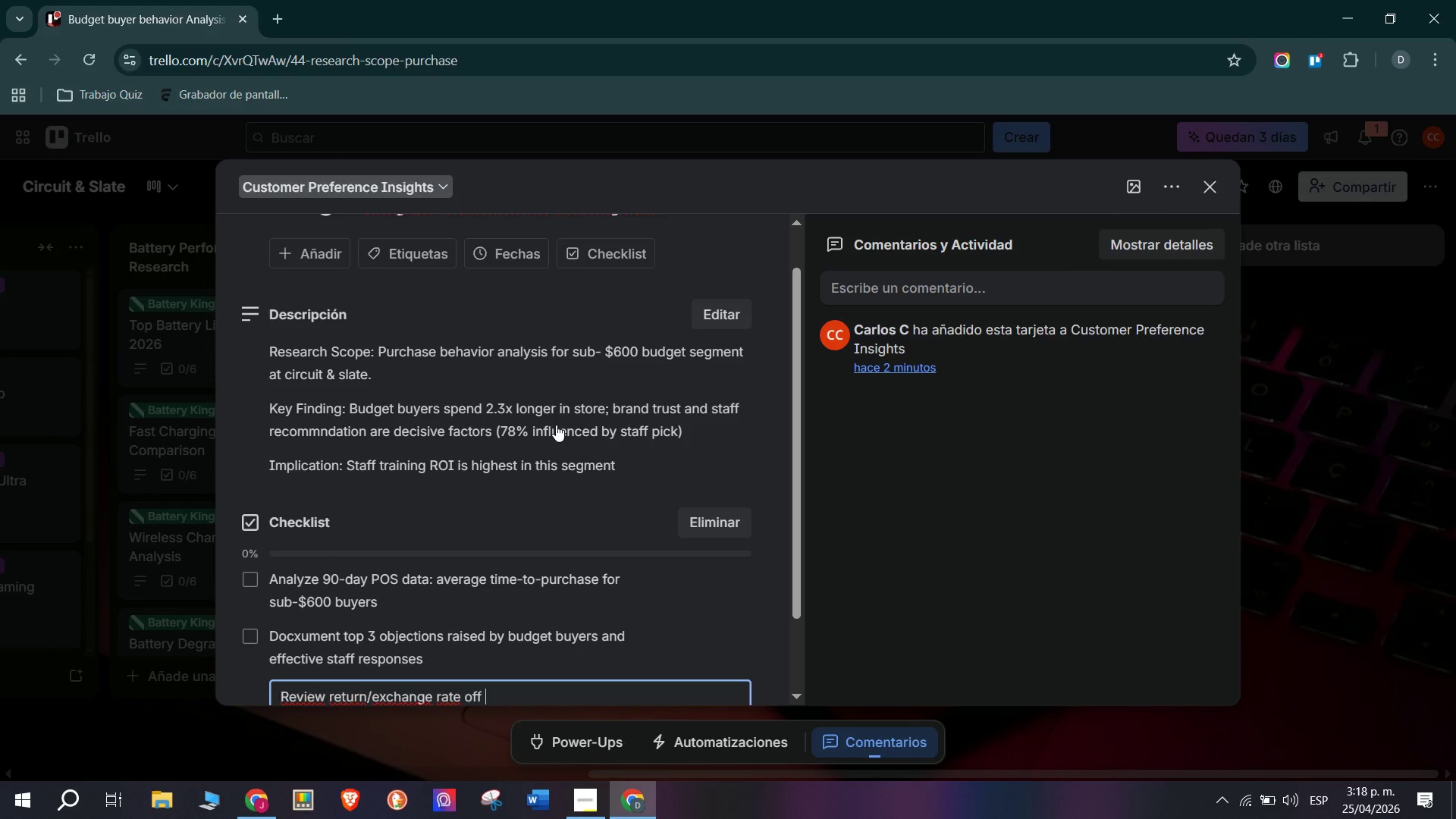 
wait(12.12)
 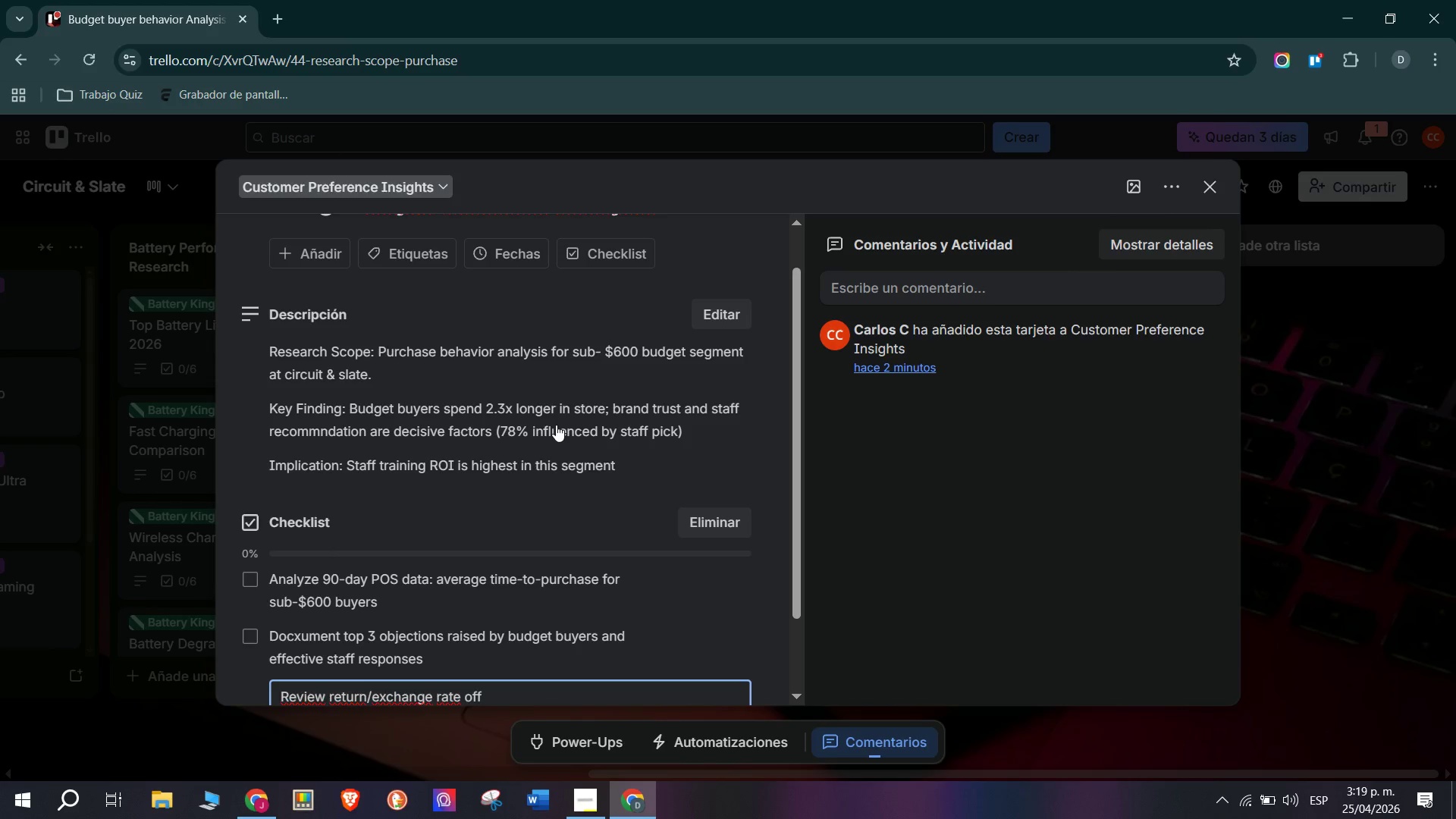 
key(Backspace)
 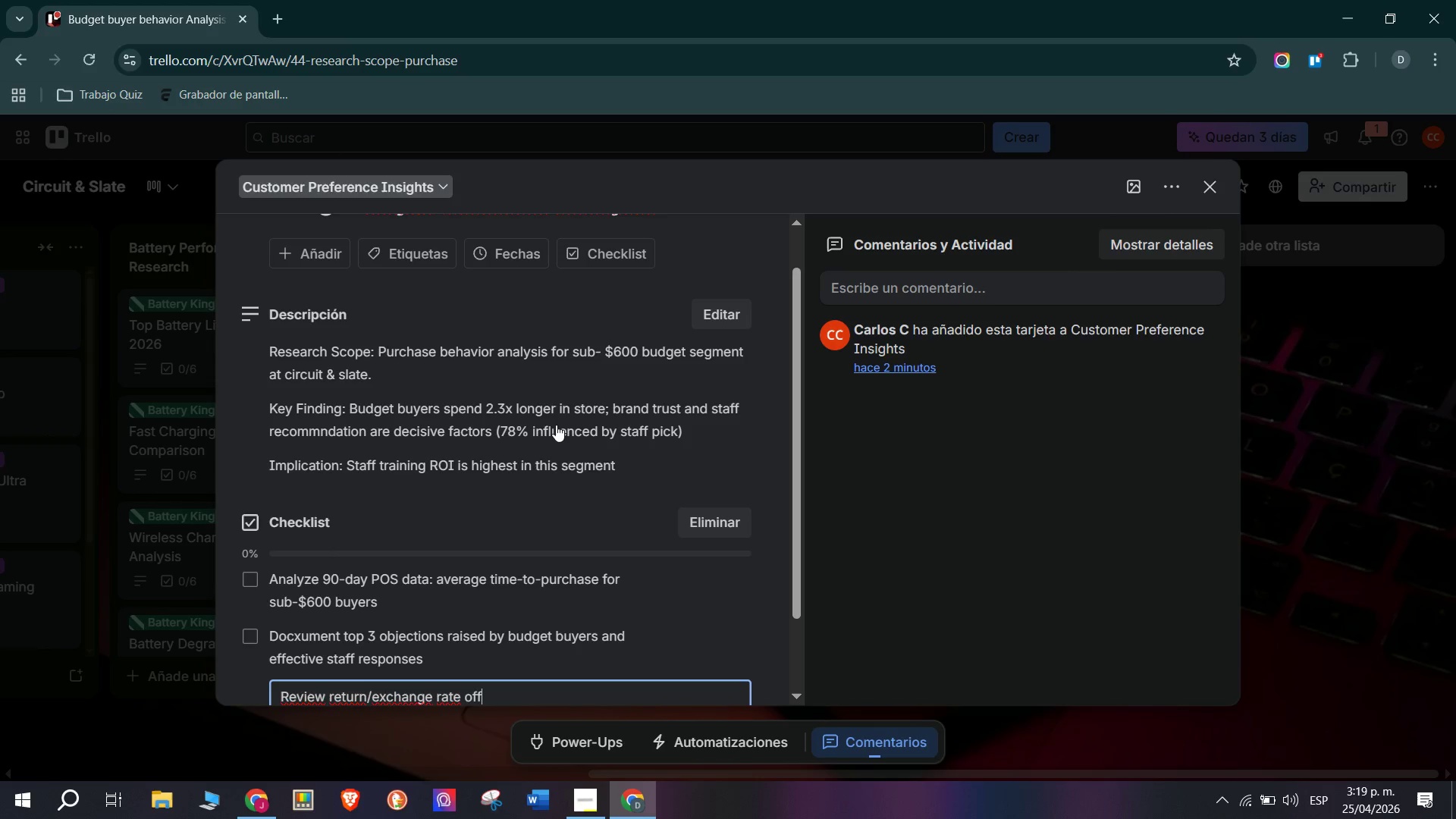 
key(Backspace)
 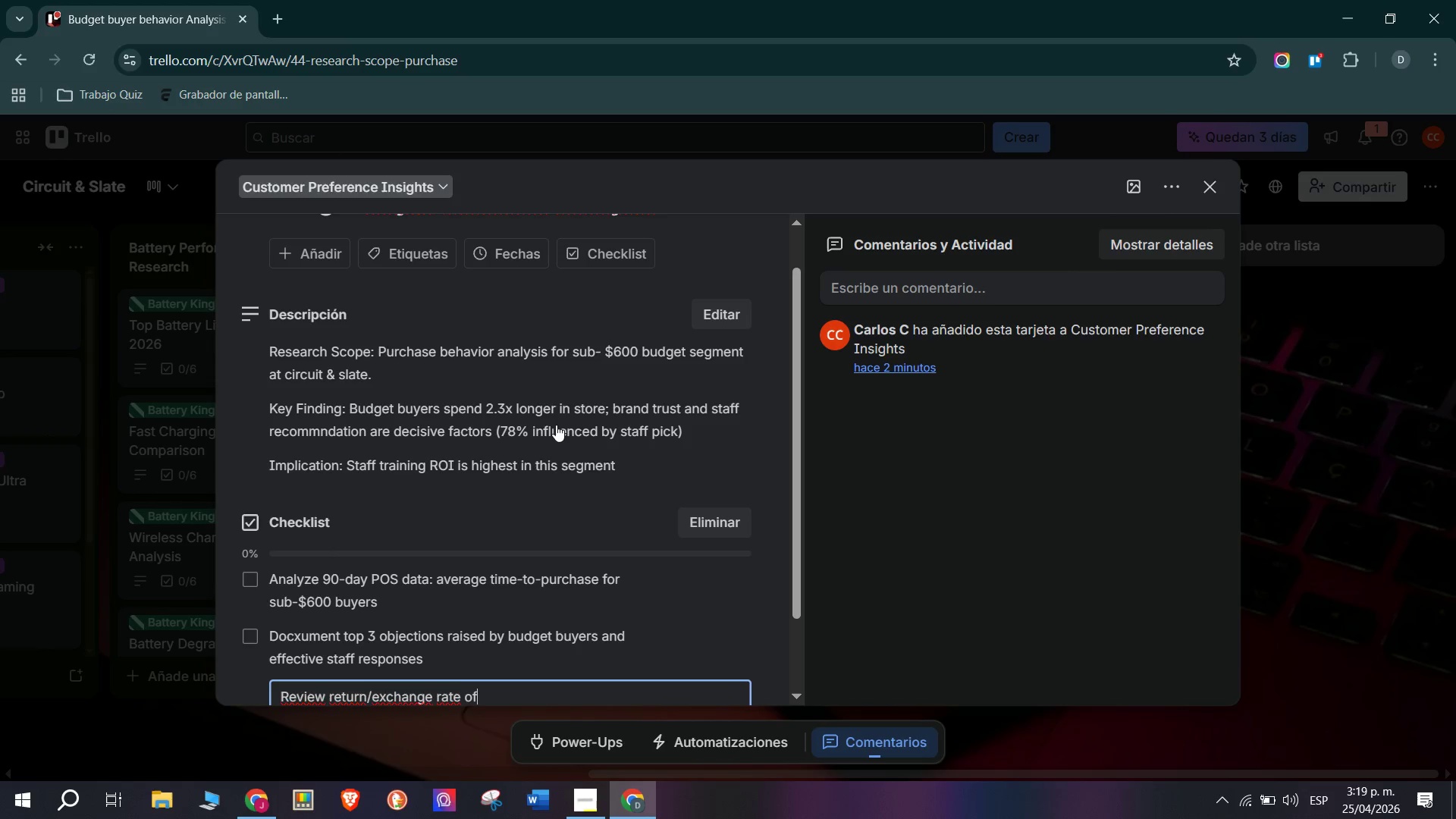 
key(Backspace)
 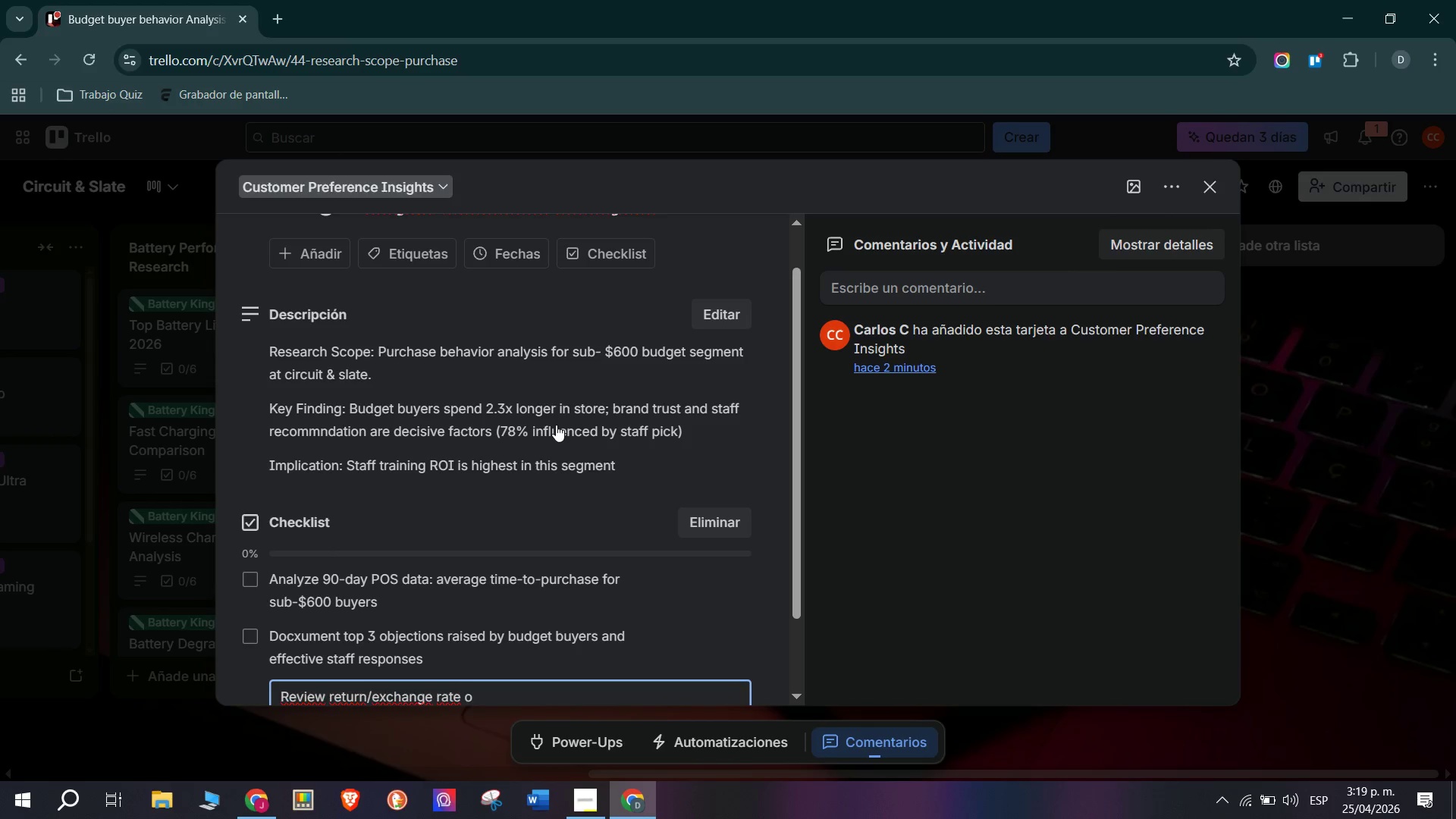 
key(Backspace)
 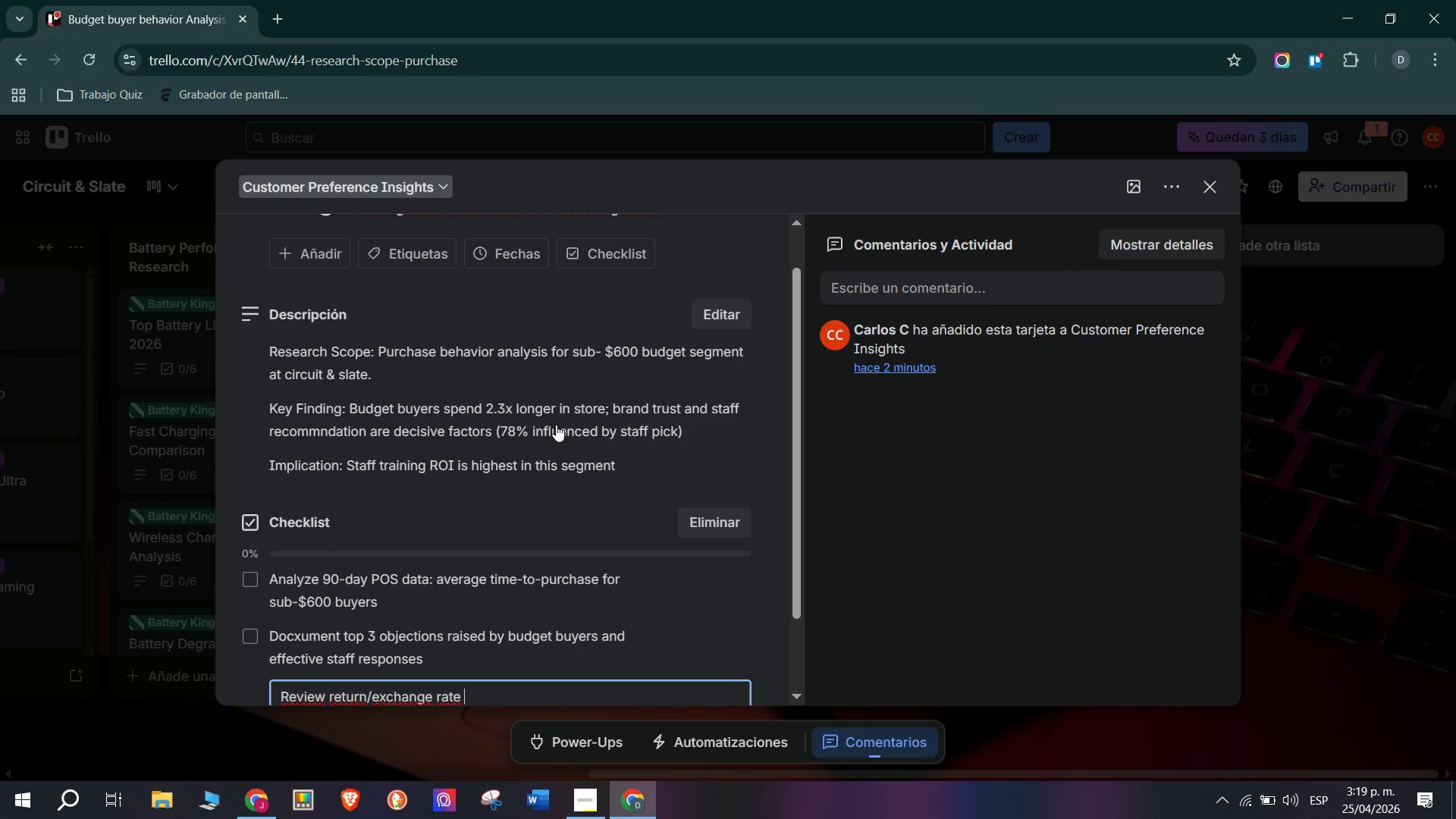 
type(for)
 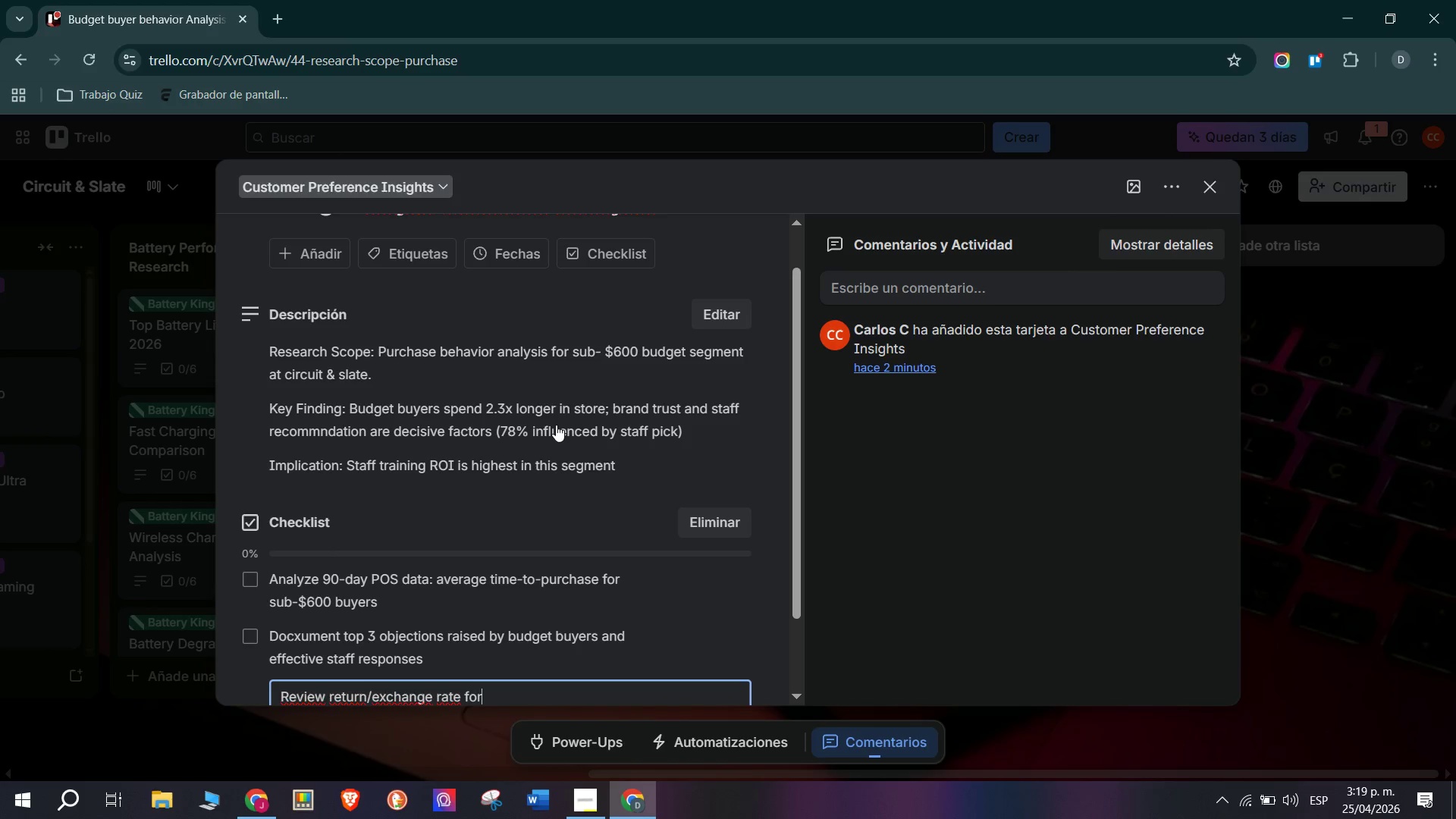 
wait(8.33)
 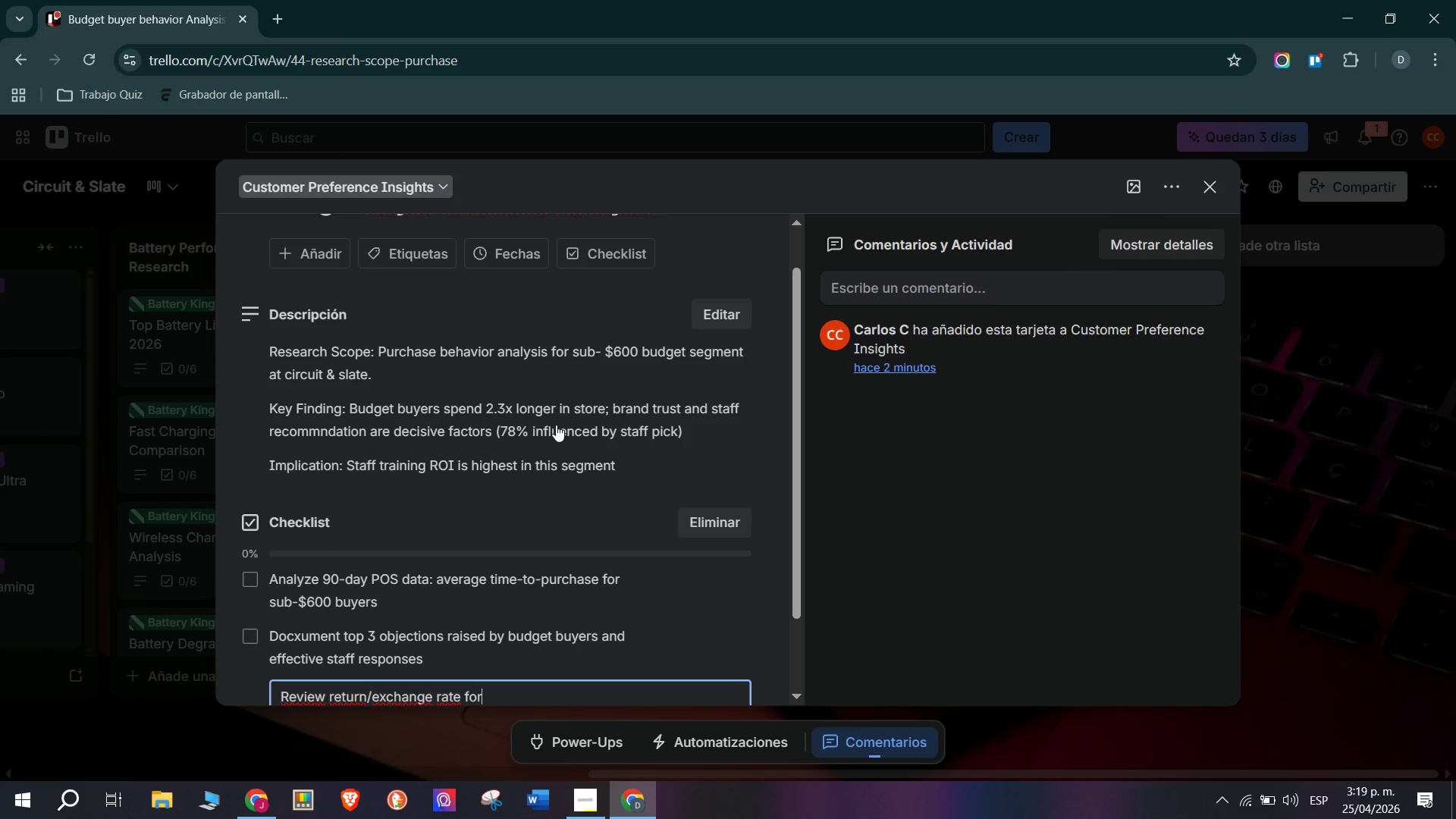 
key(Space)
 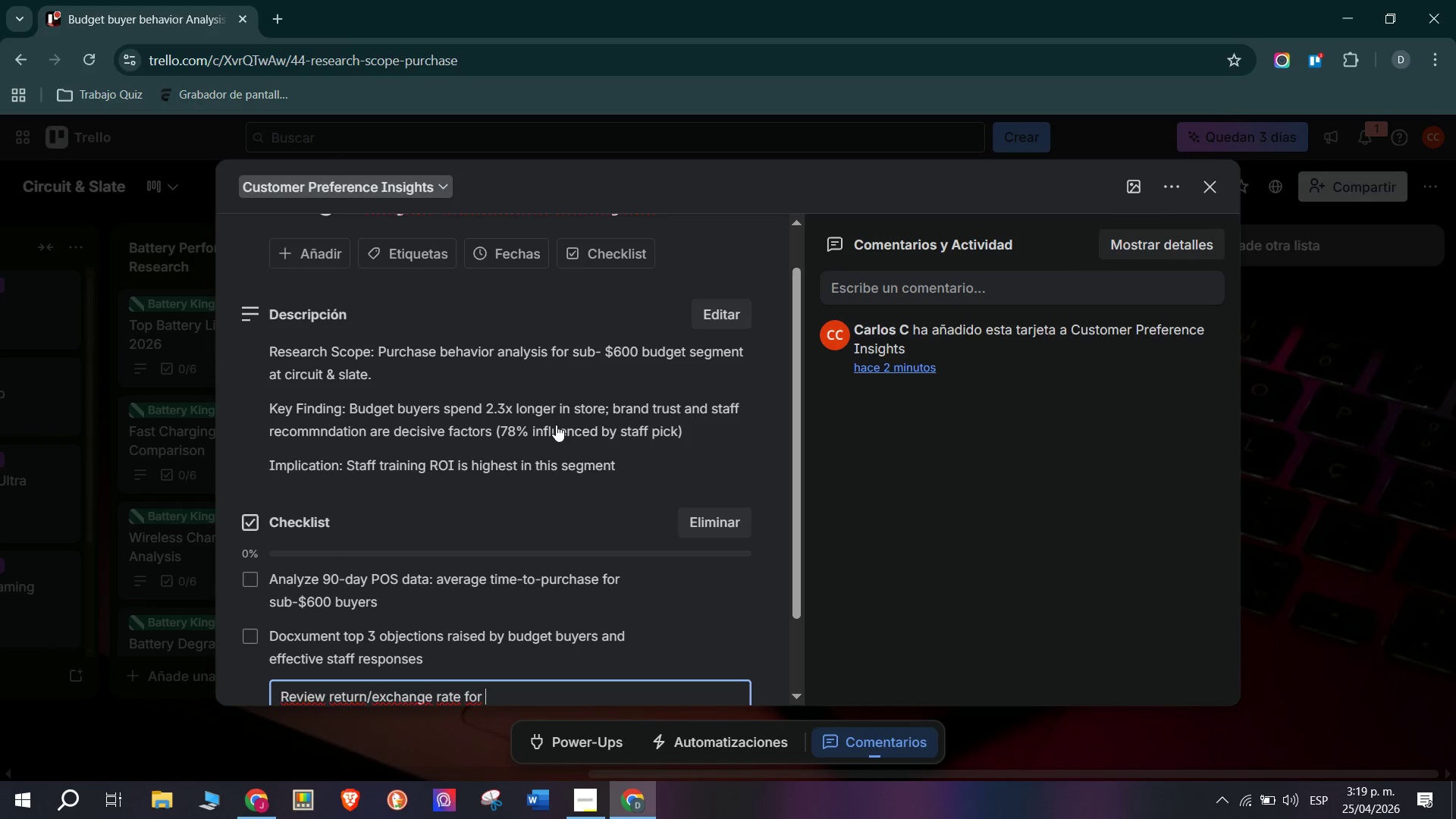 
key(B)
 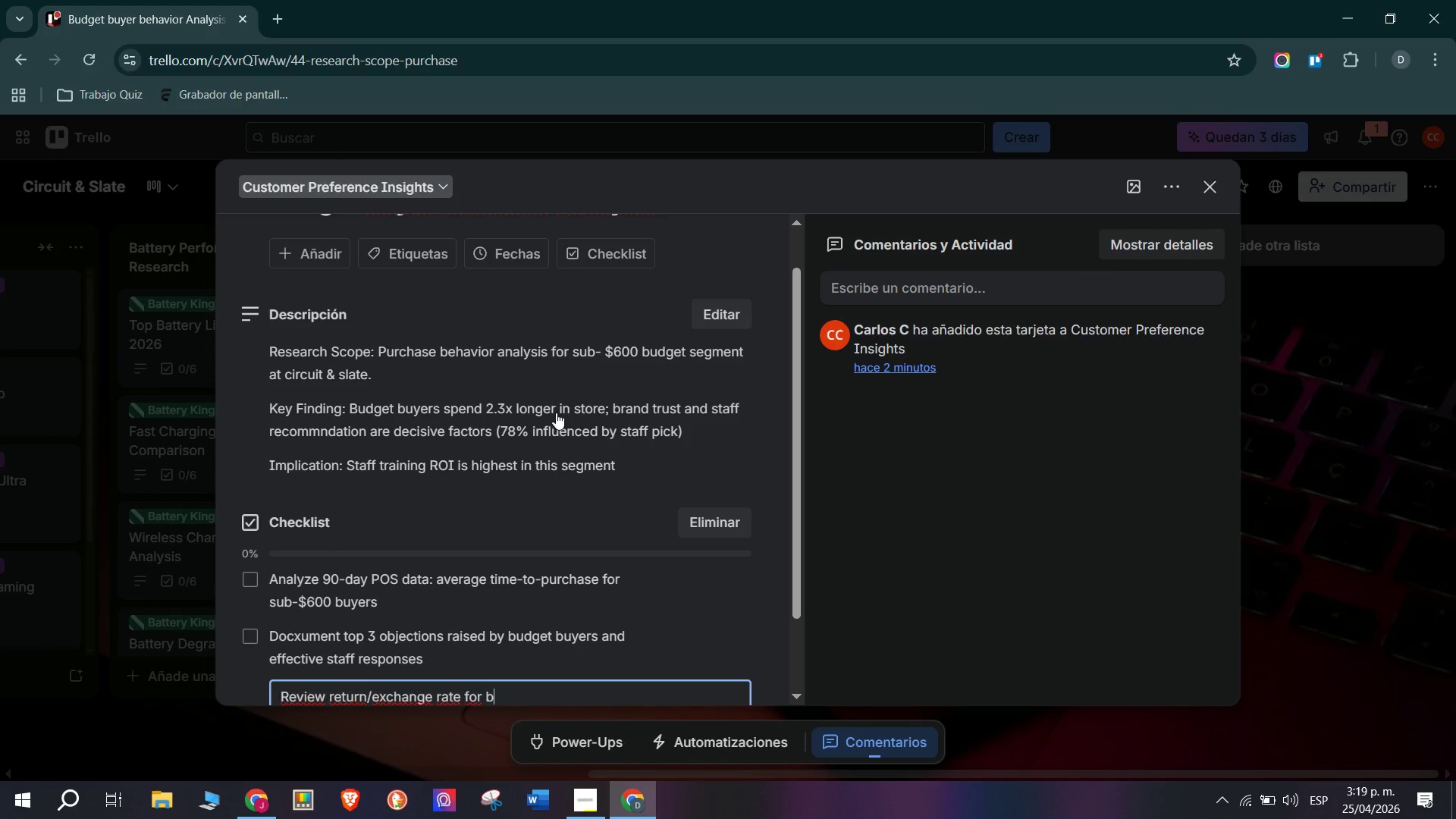 
type(udget buyert)
key(Backspace)
type( to )
 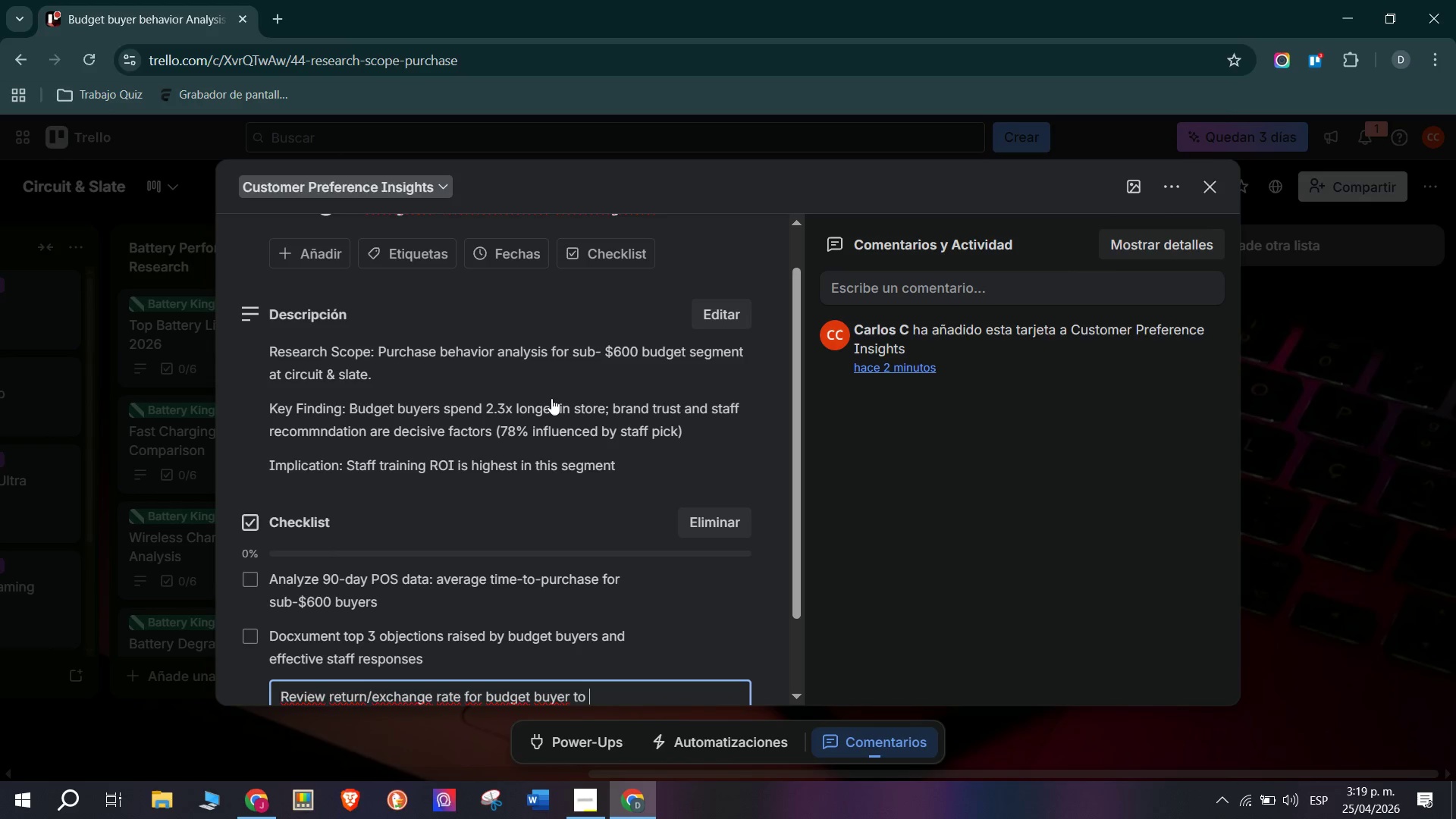 
wait(27.86)
 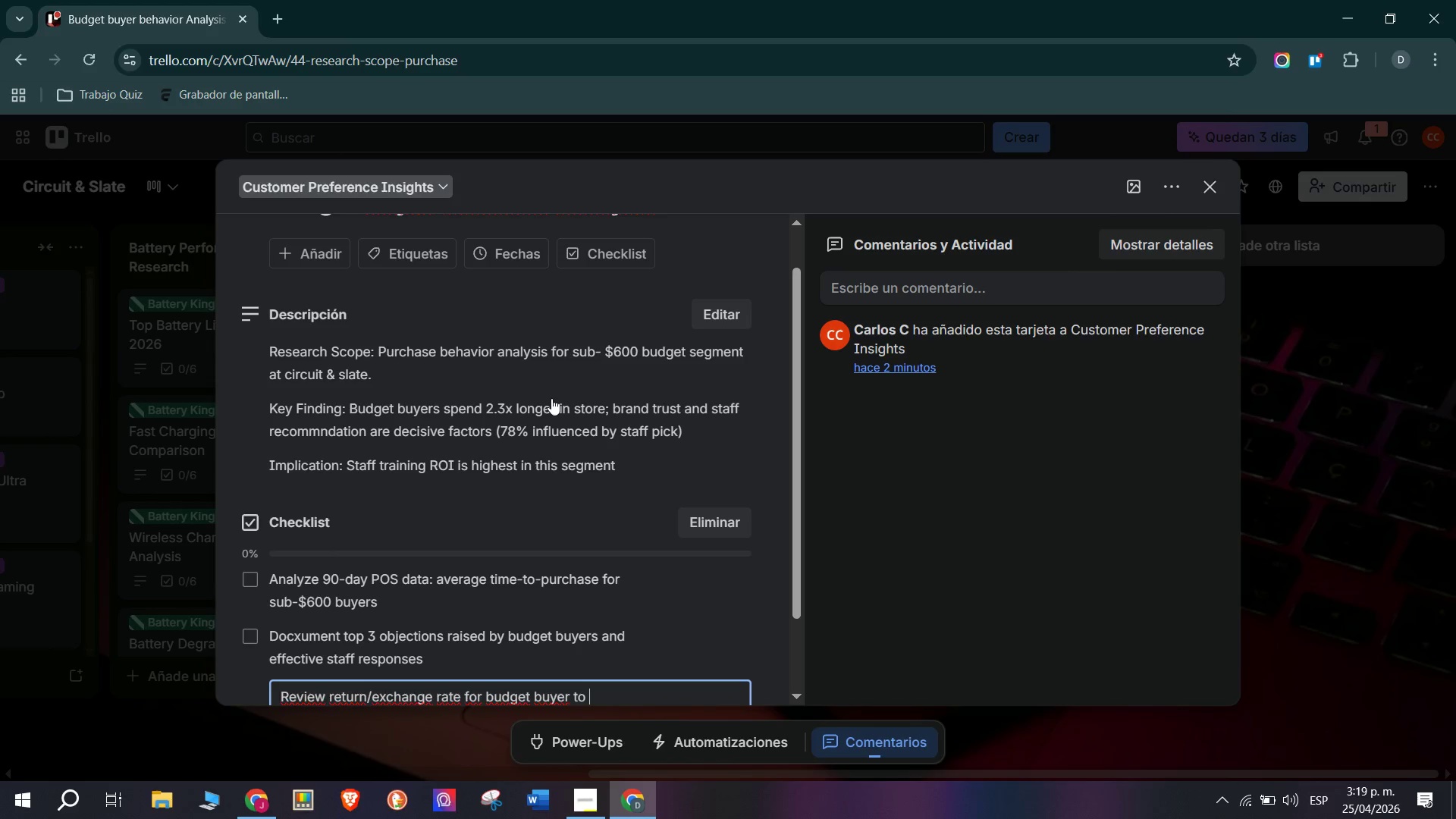 
type(mid)
 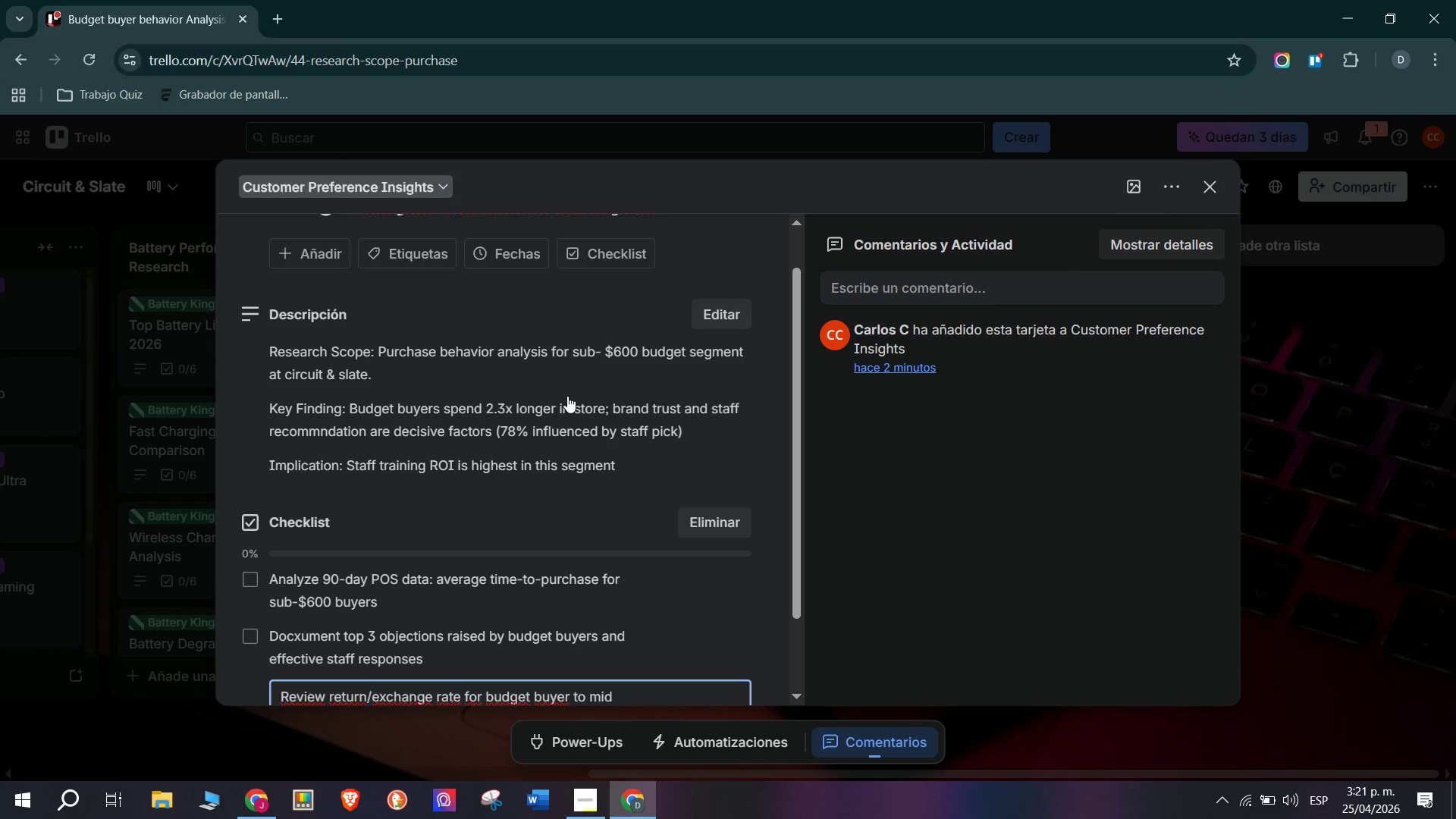 
wait(84.26)
 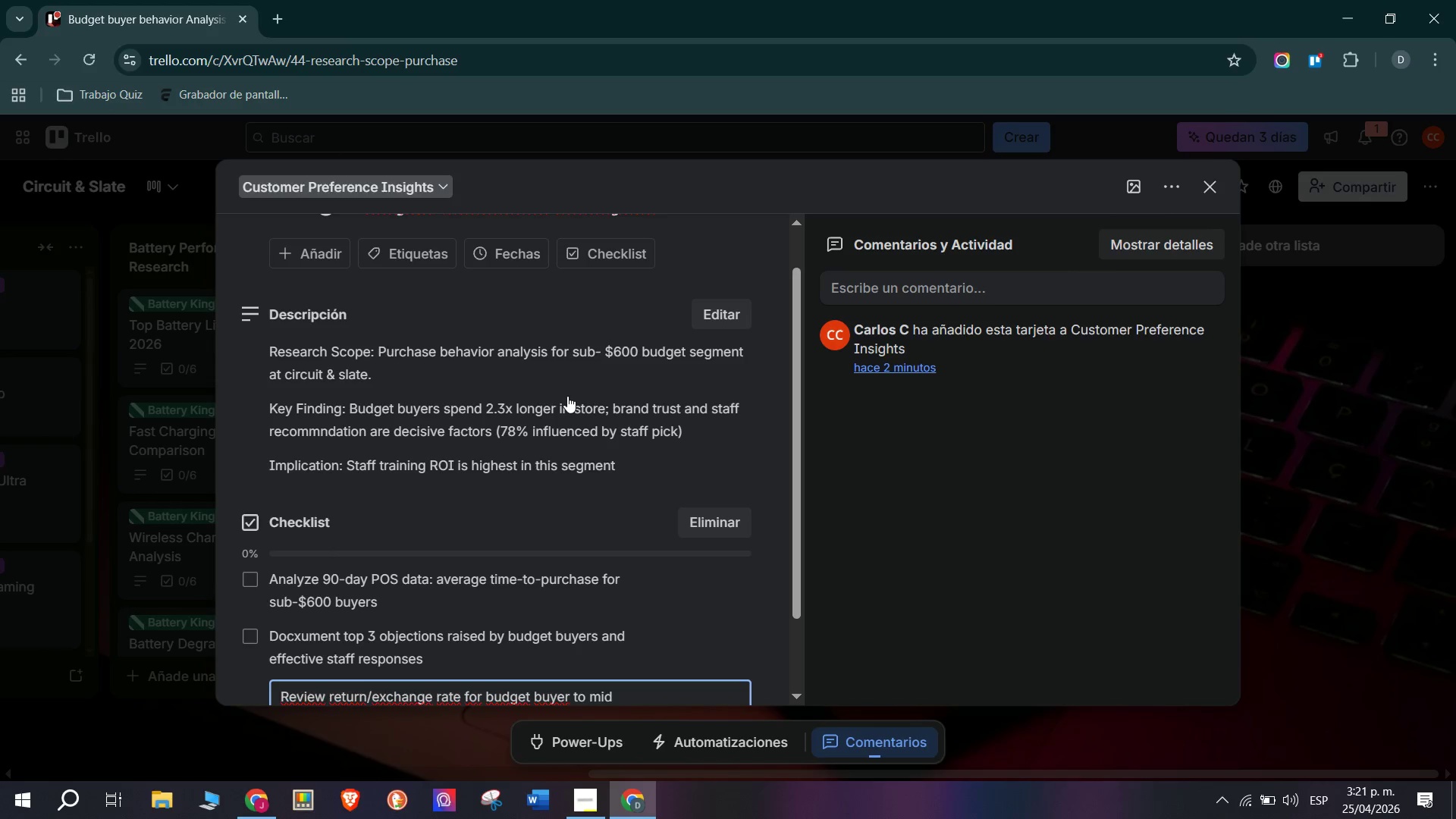 
key(Space)
 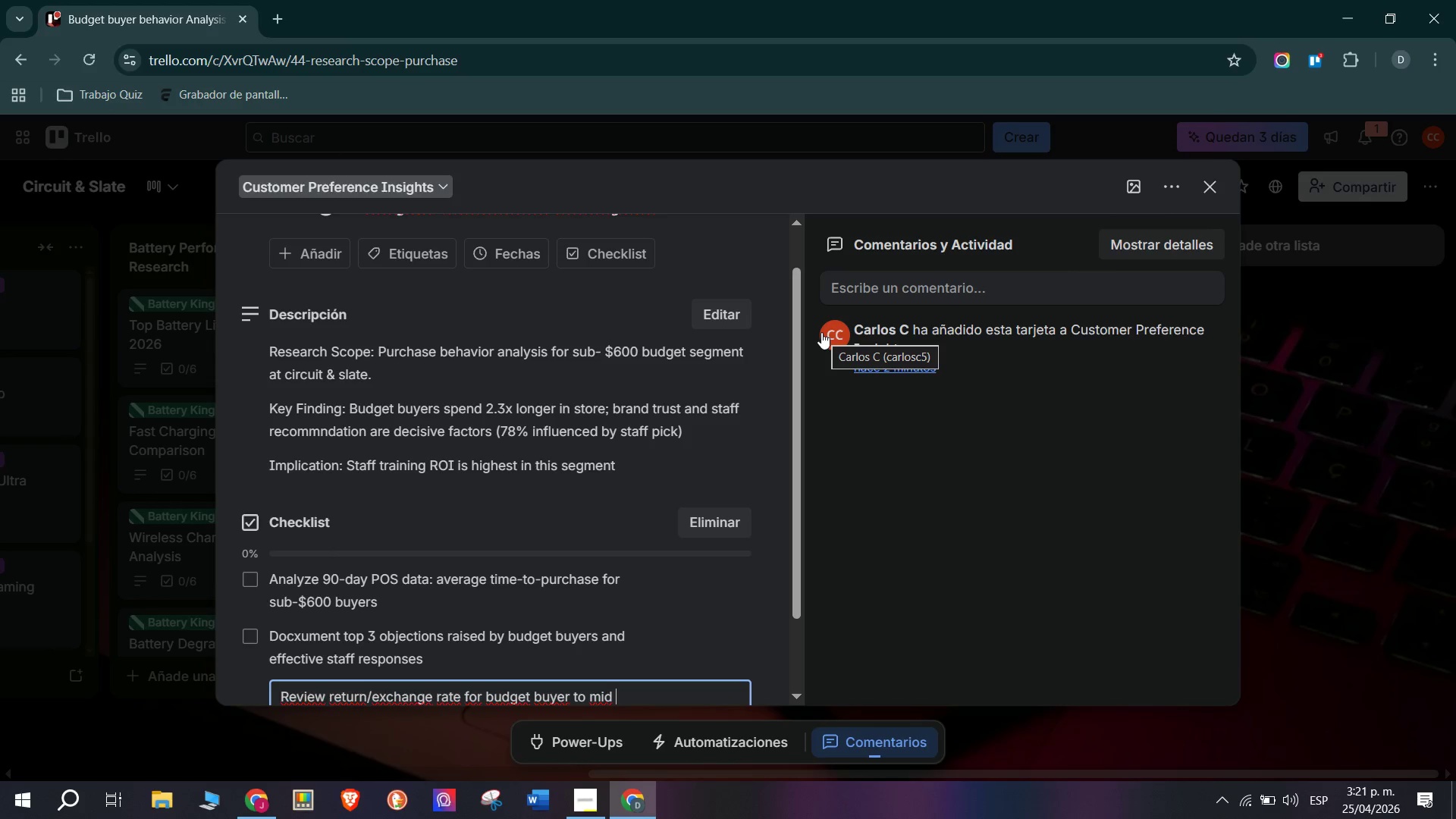 
wait(12.55)
 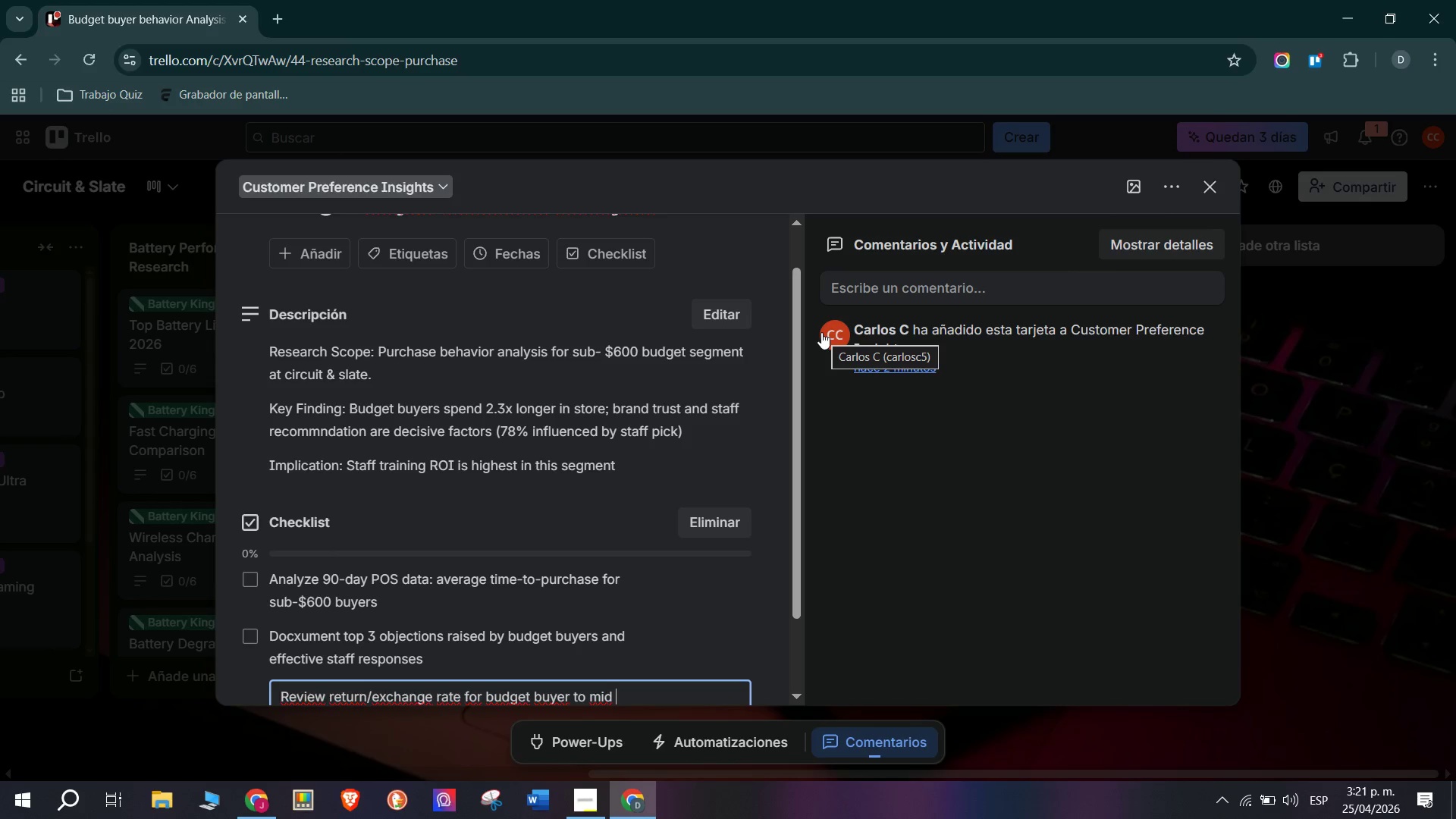 
key(Backspace)
 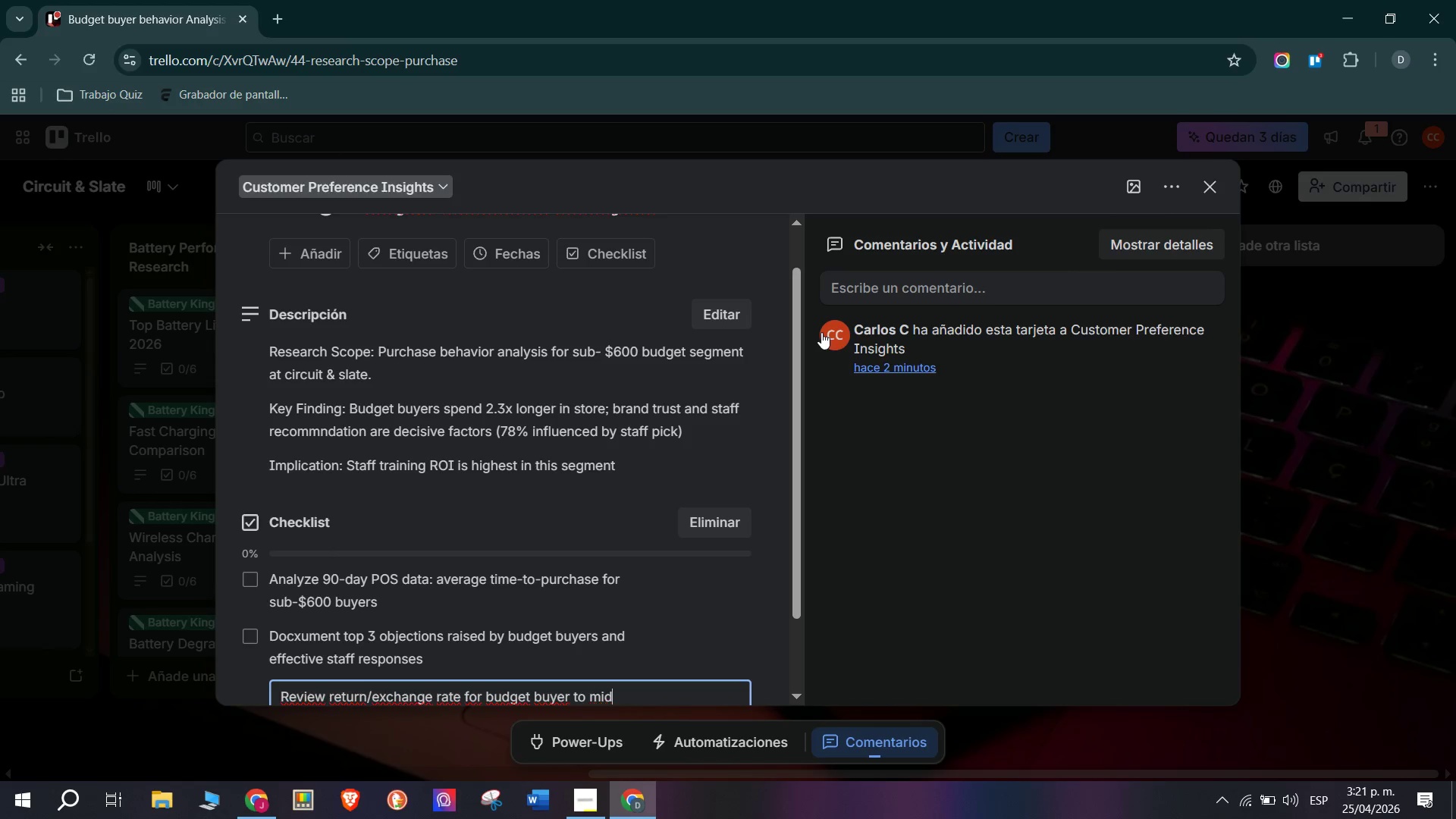 
key(Backspace)
 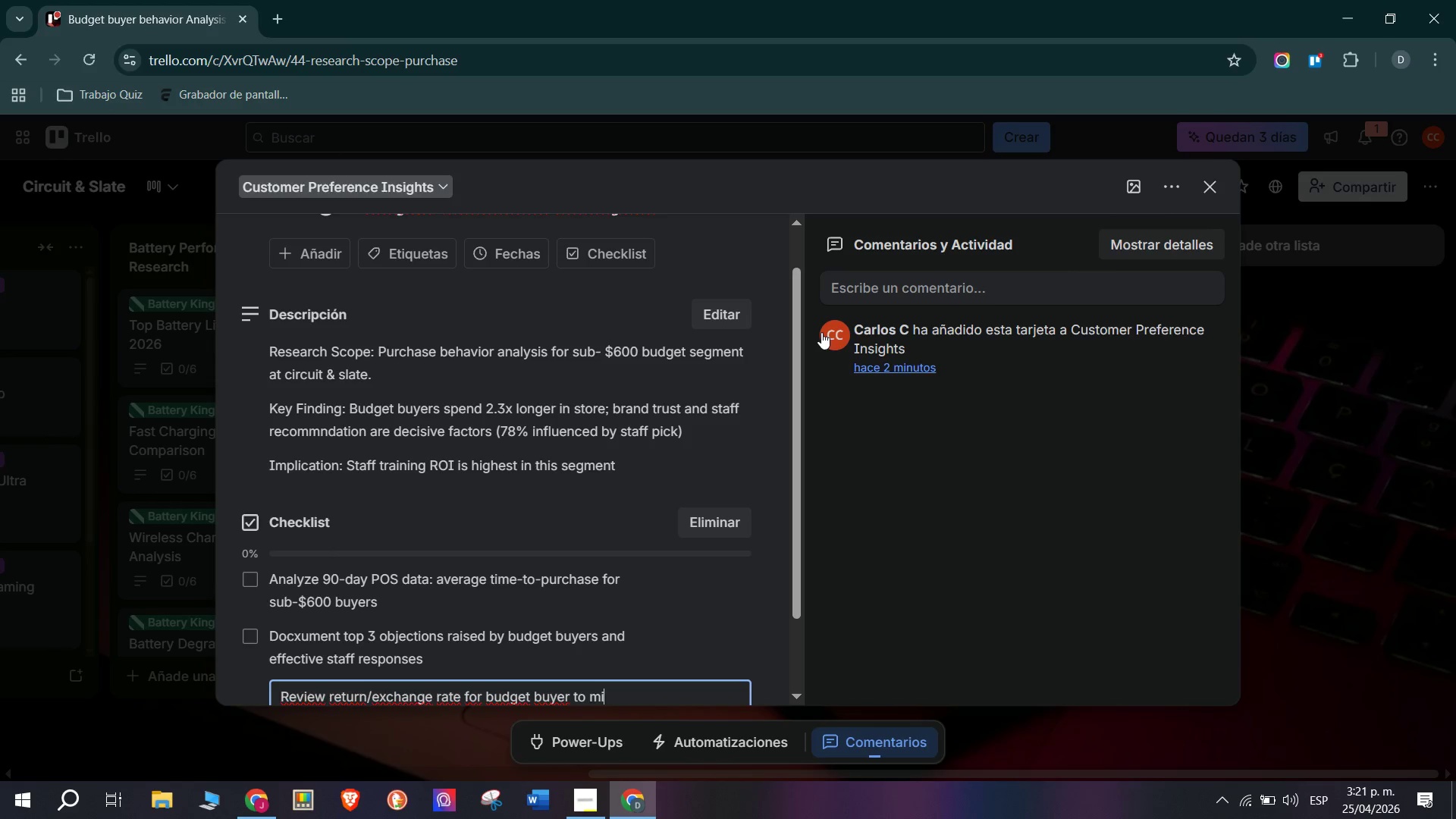 
key(Backspace)
 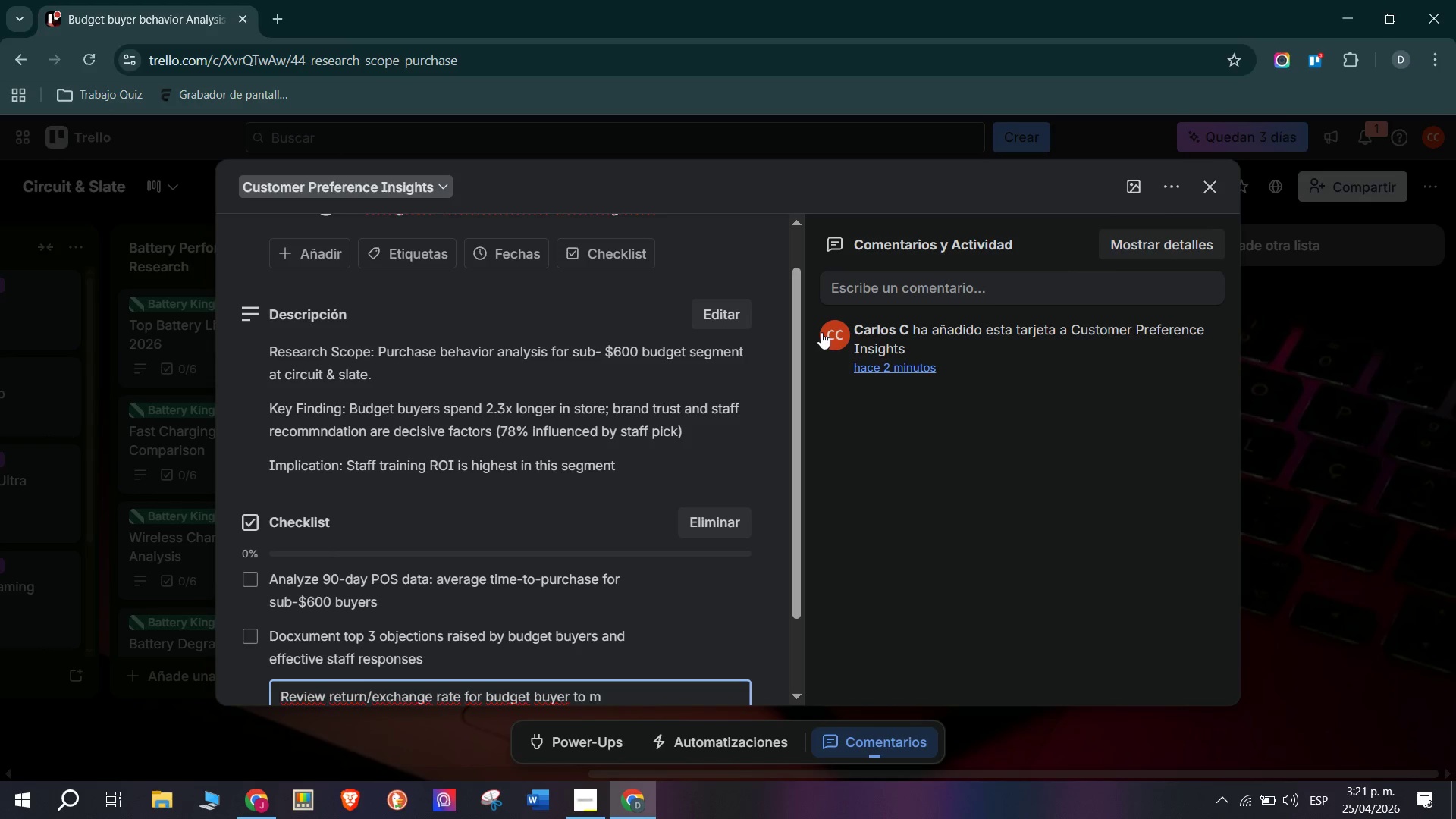 
key(Backspace)
 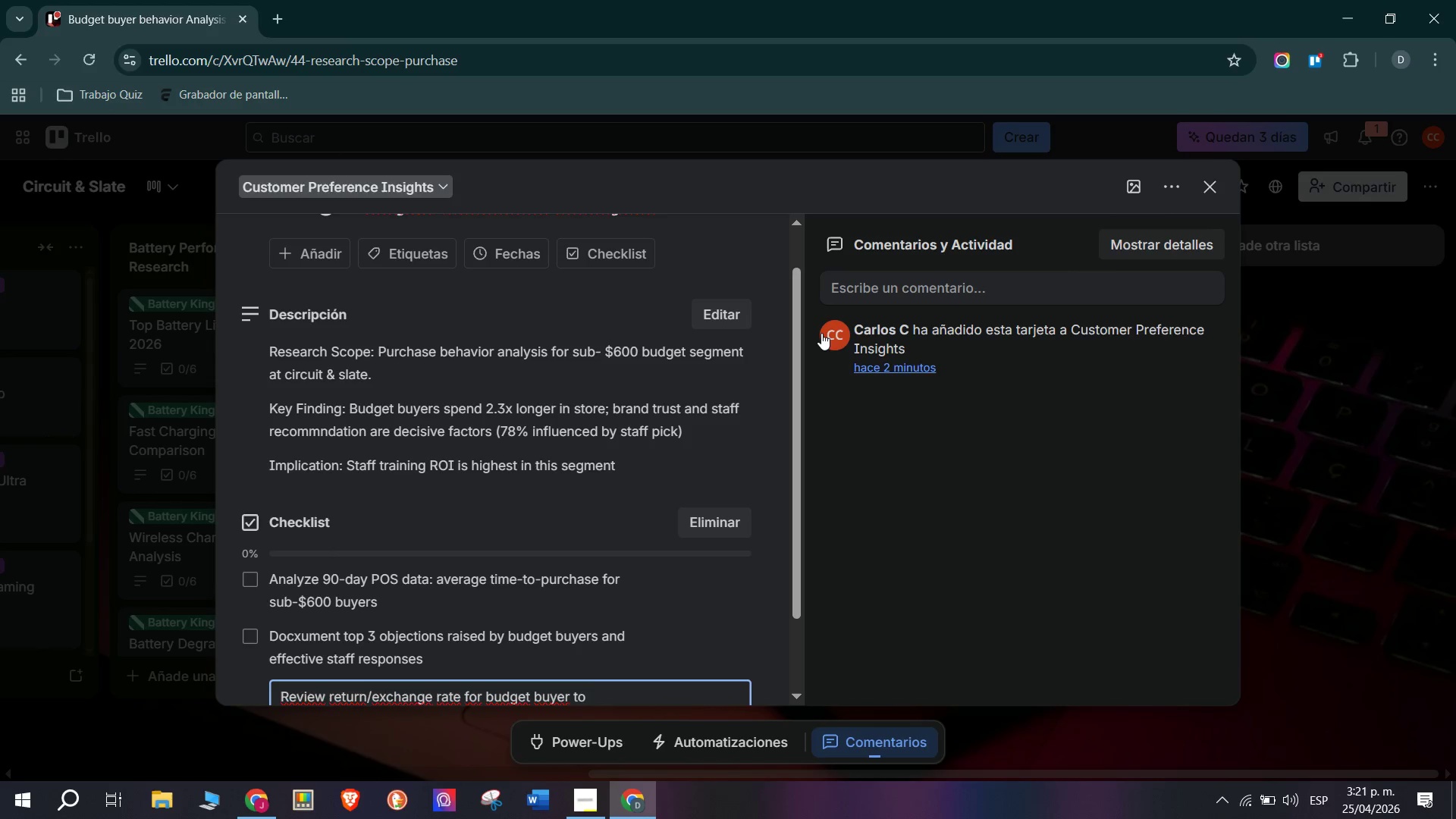 
key(Backspace)
 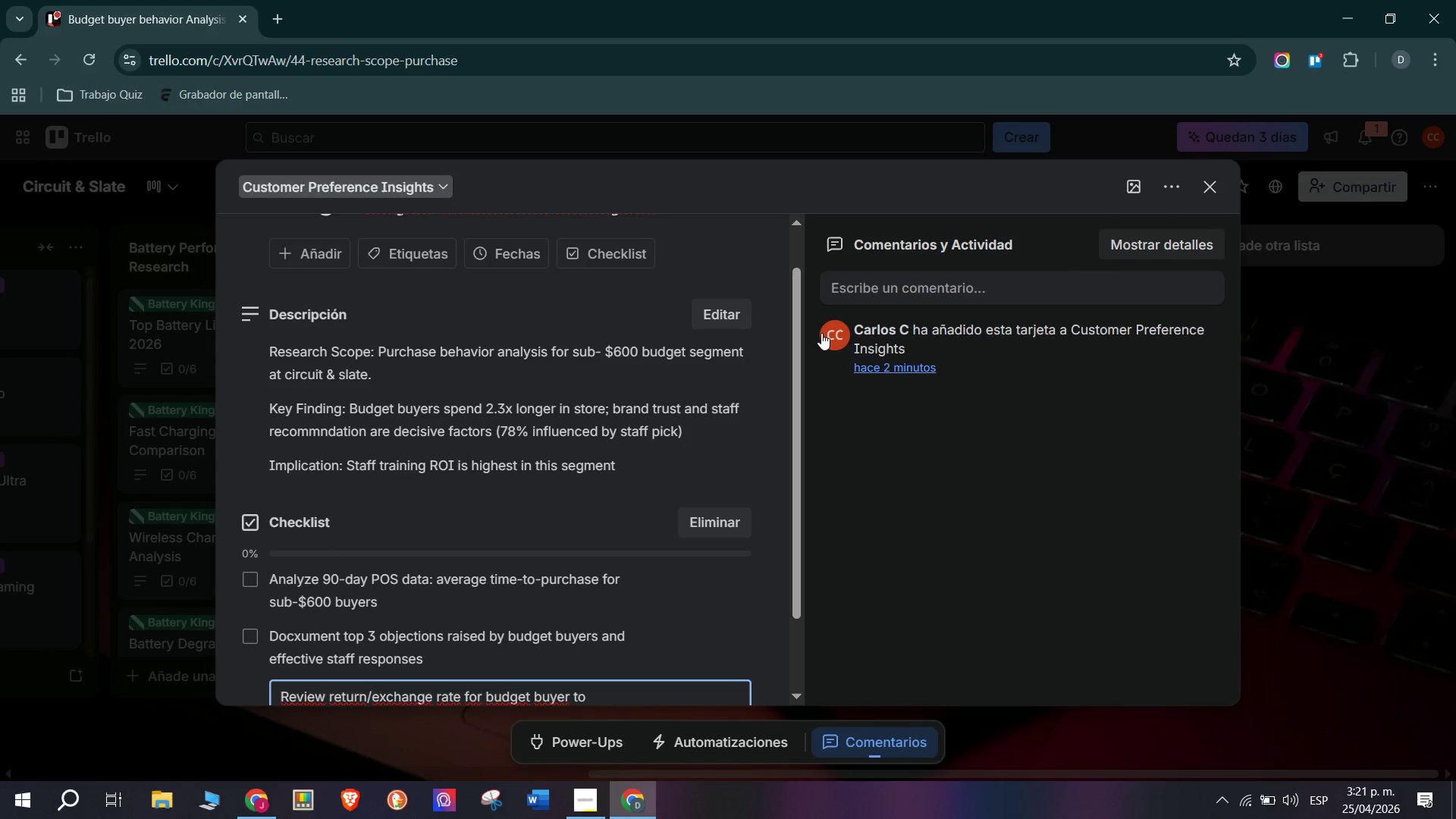 
key(Space)
 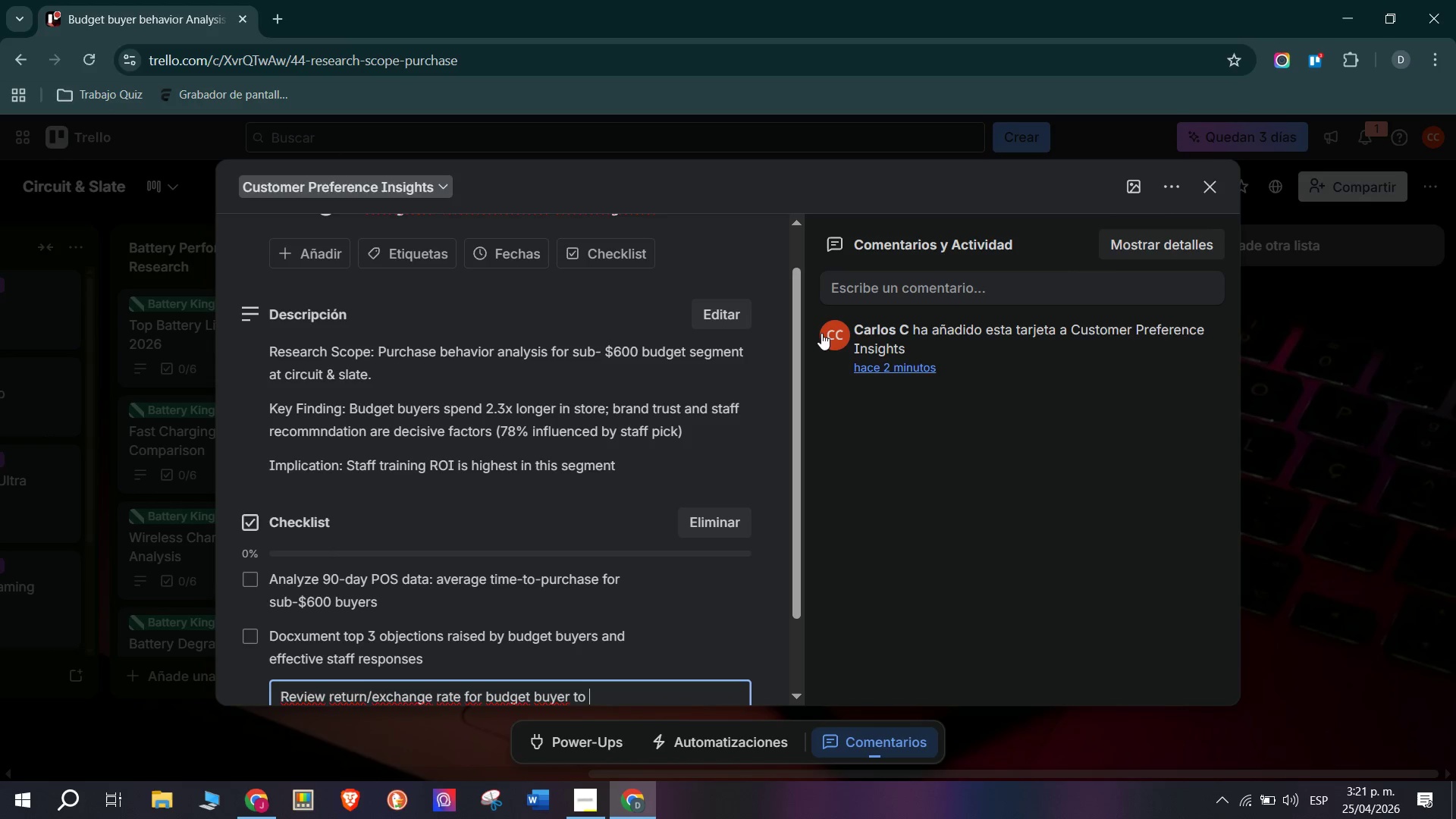 
wait(6.08)
 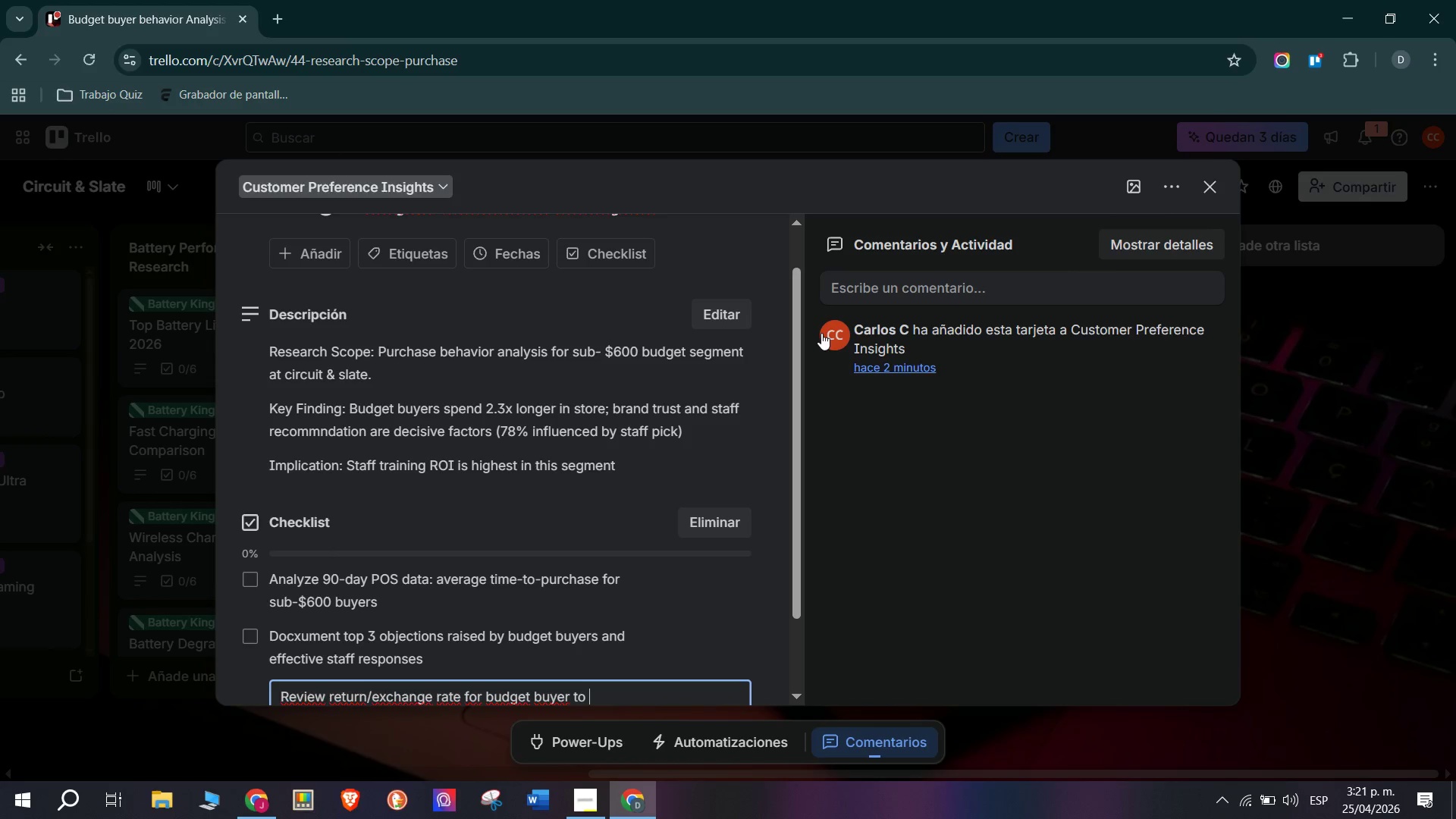 
hold_key(key=Backspace, duration=0.48)
 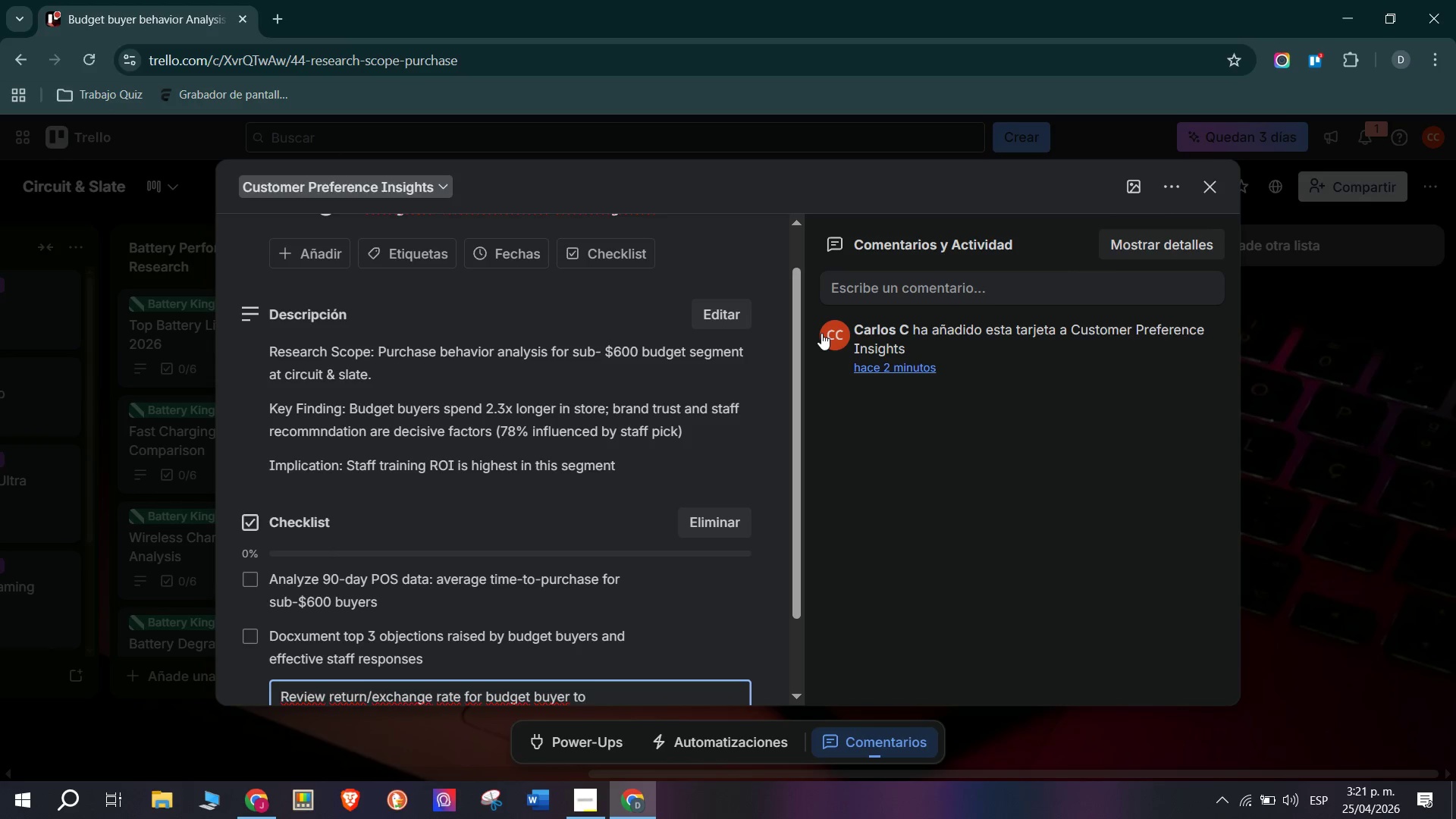 
key(Backspace)
key(Backspace)
key(Backspace)
key(Backspace)
key(Backspace)
type( identify highest return-rate SKU)
 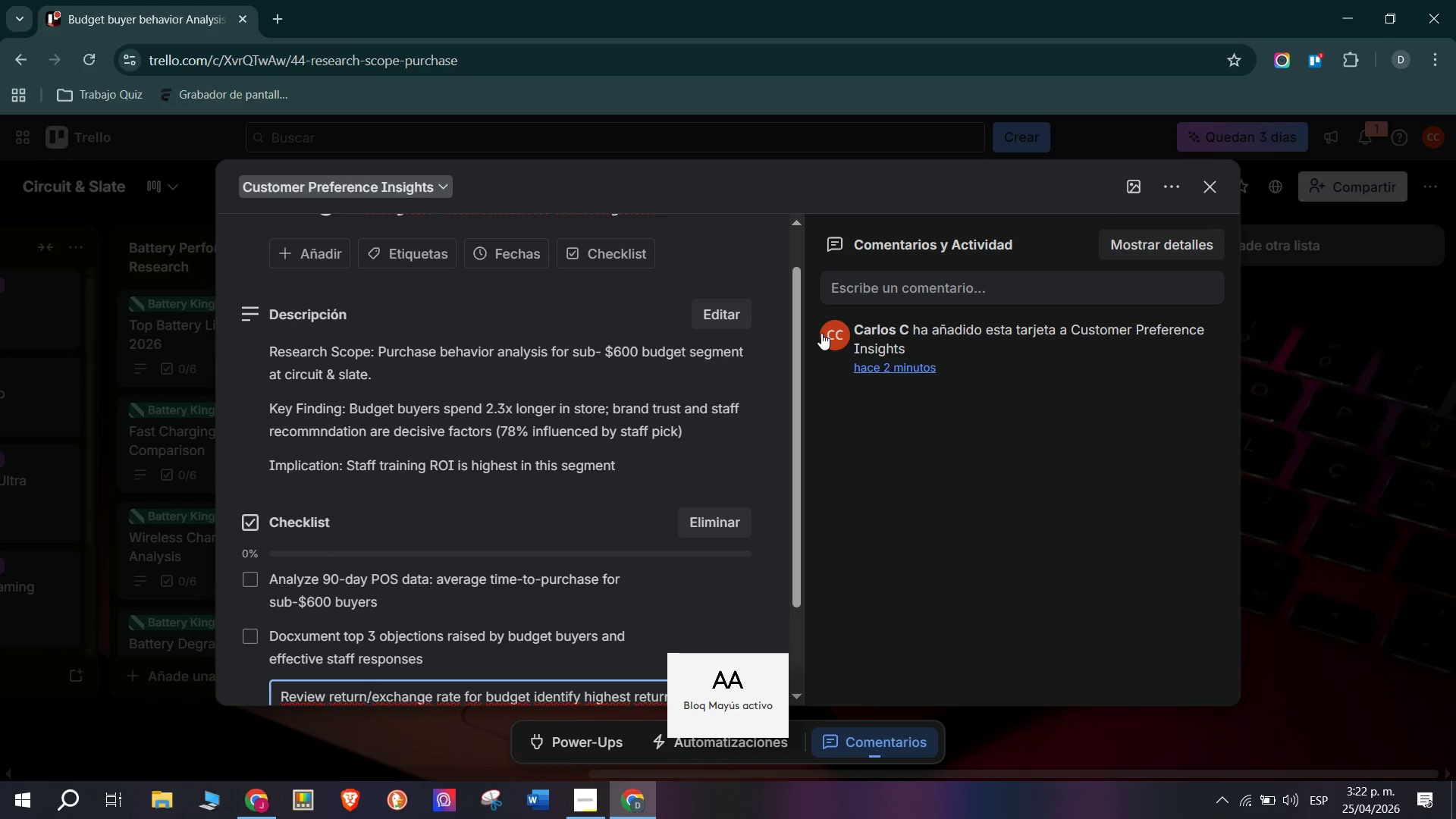 
key(Enter)
 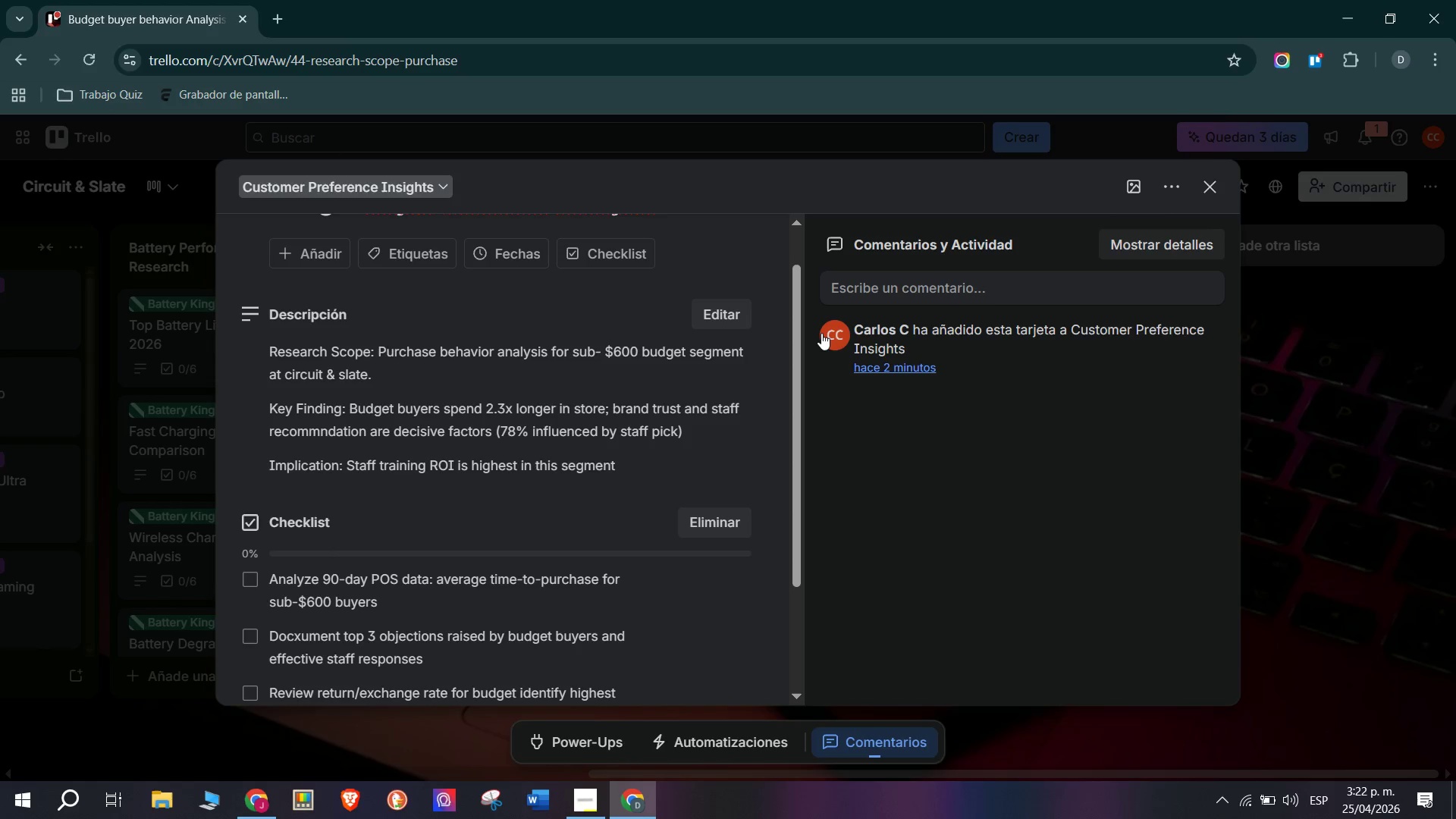 
scroll: coordinate [716, 305], scroll_direction: down, amount: 4.0
 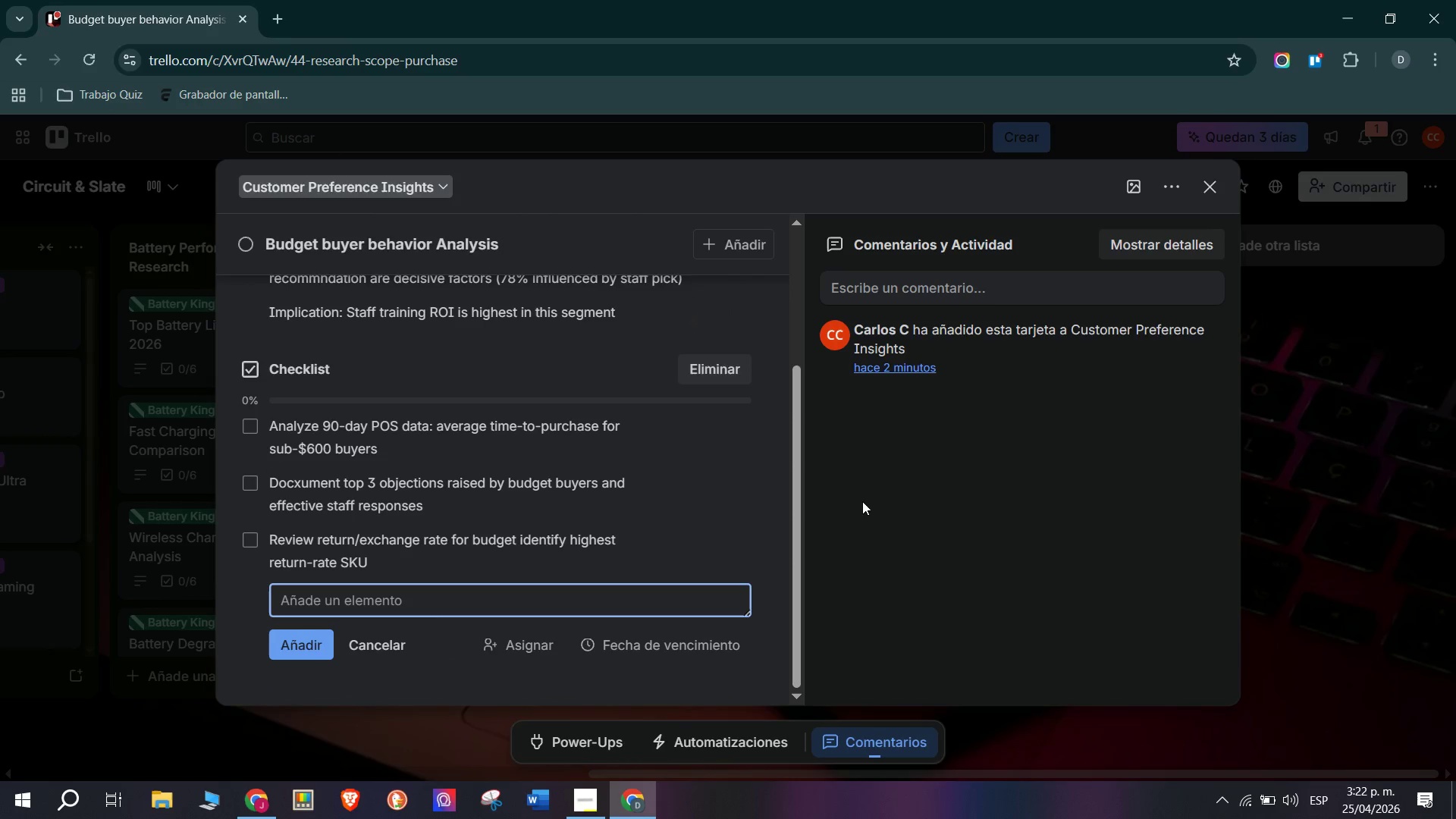 
type(Assess upsde)
key(Backspace)
key(Backspace)
type(s)
key(Backspace)
type(ell success rate> budget )
 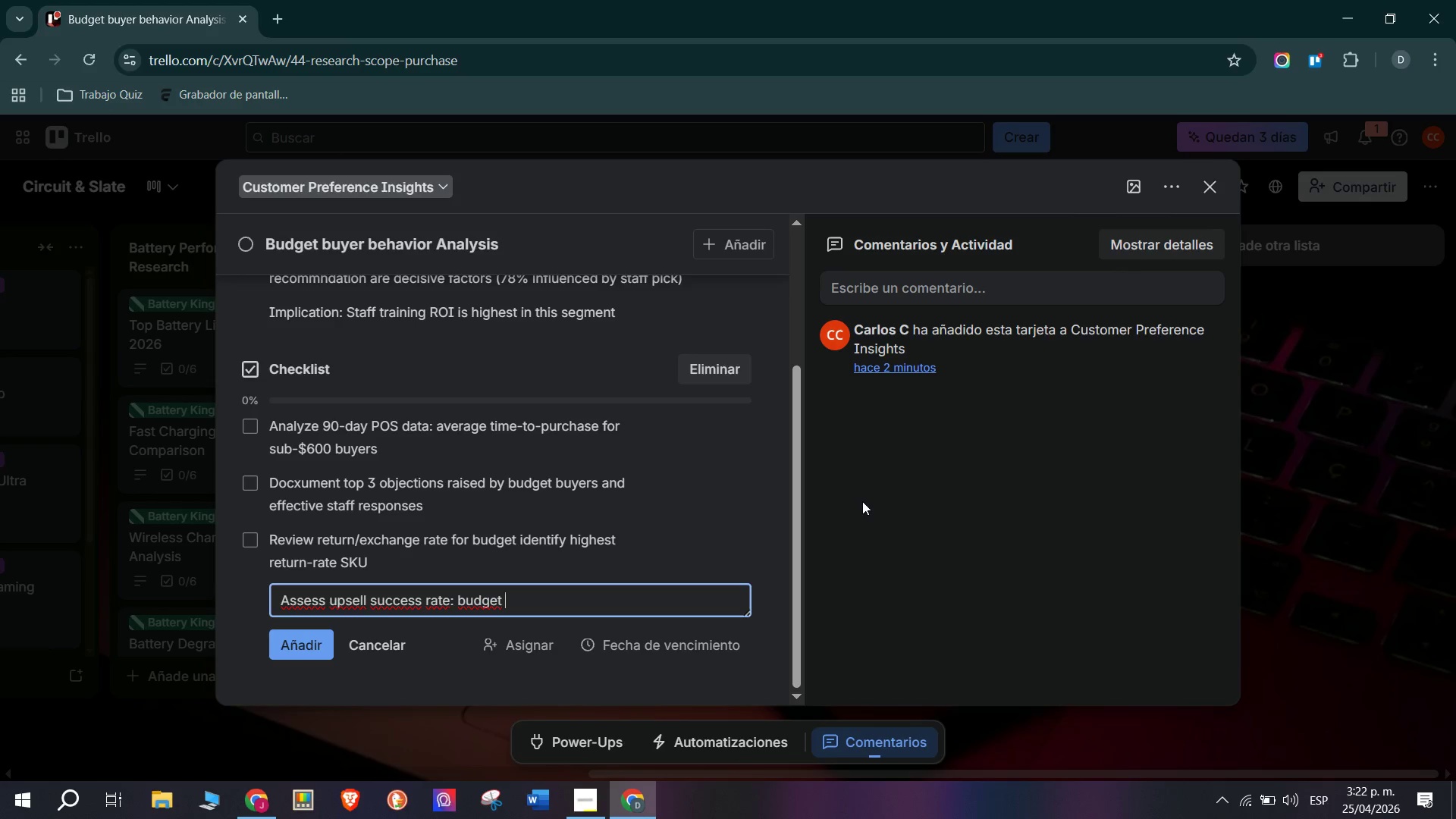 
wait(8.16)
 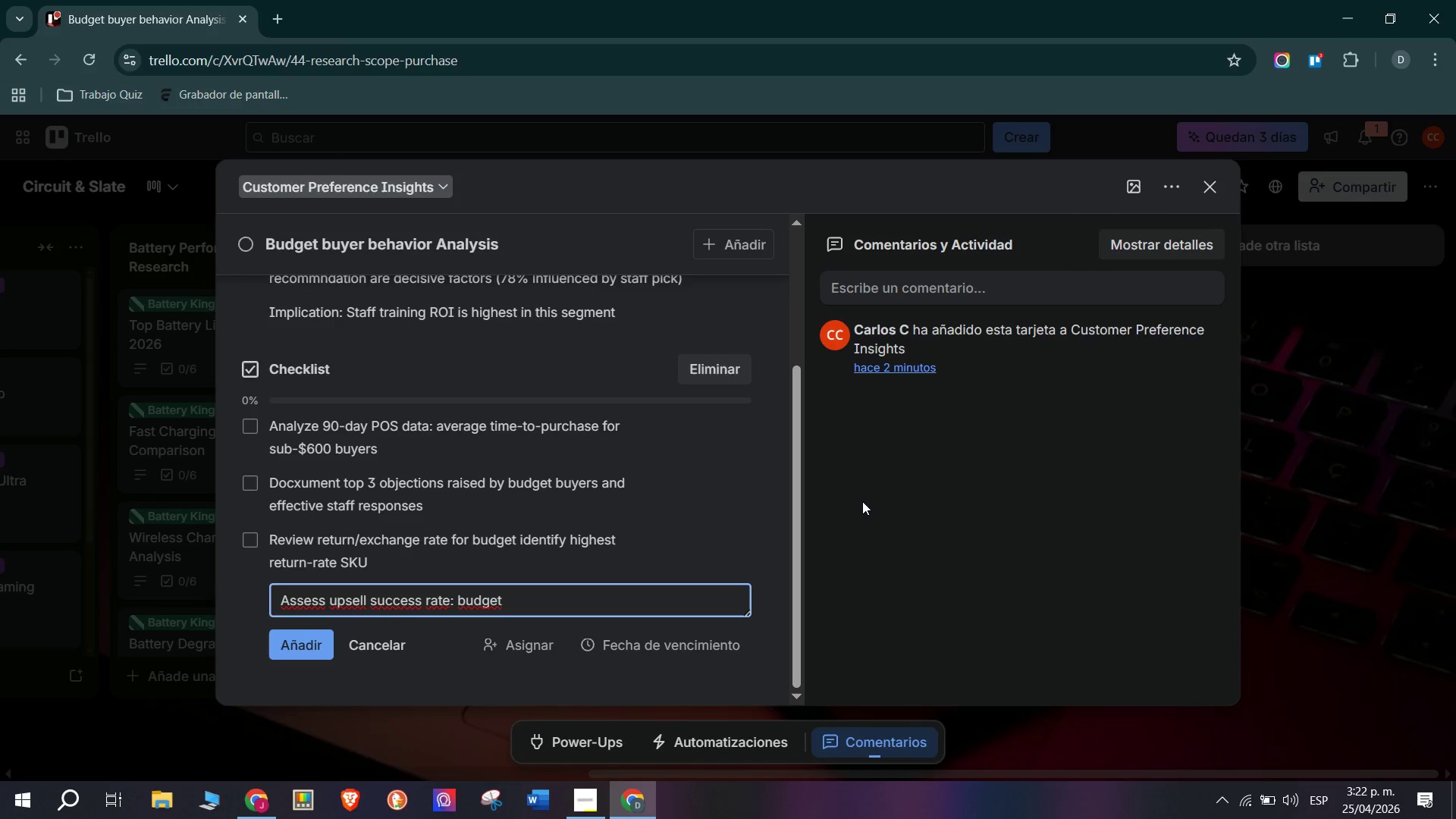 
type(buyer to mid-range-what are the triggers{)
 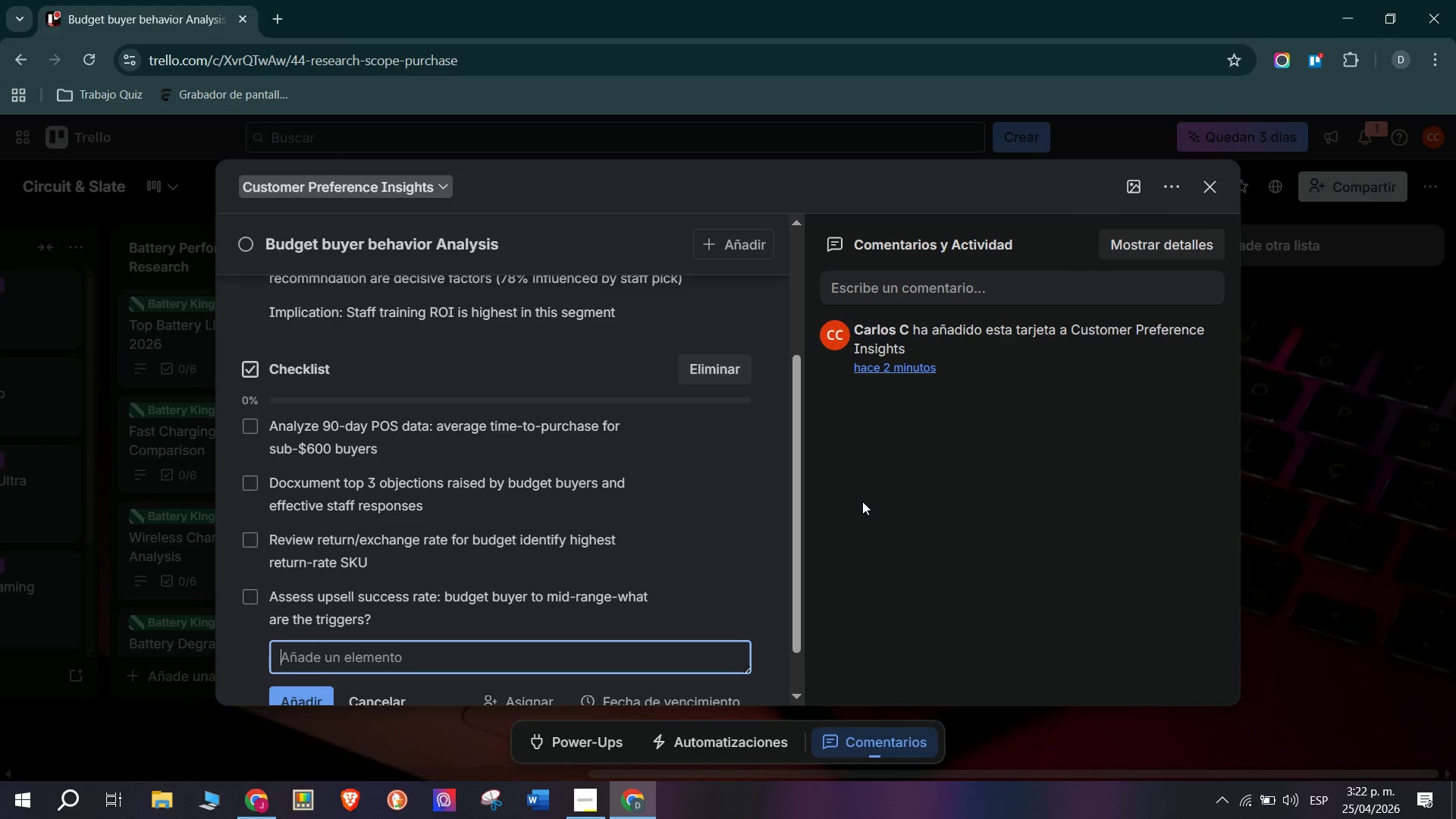 
 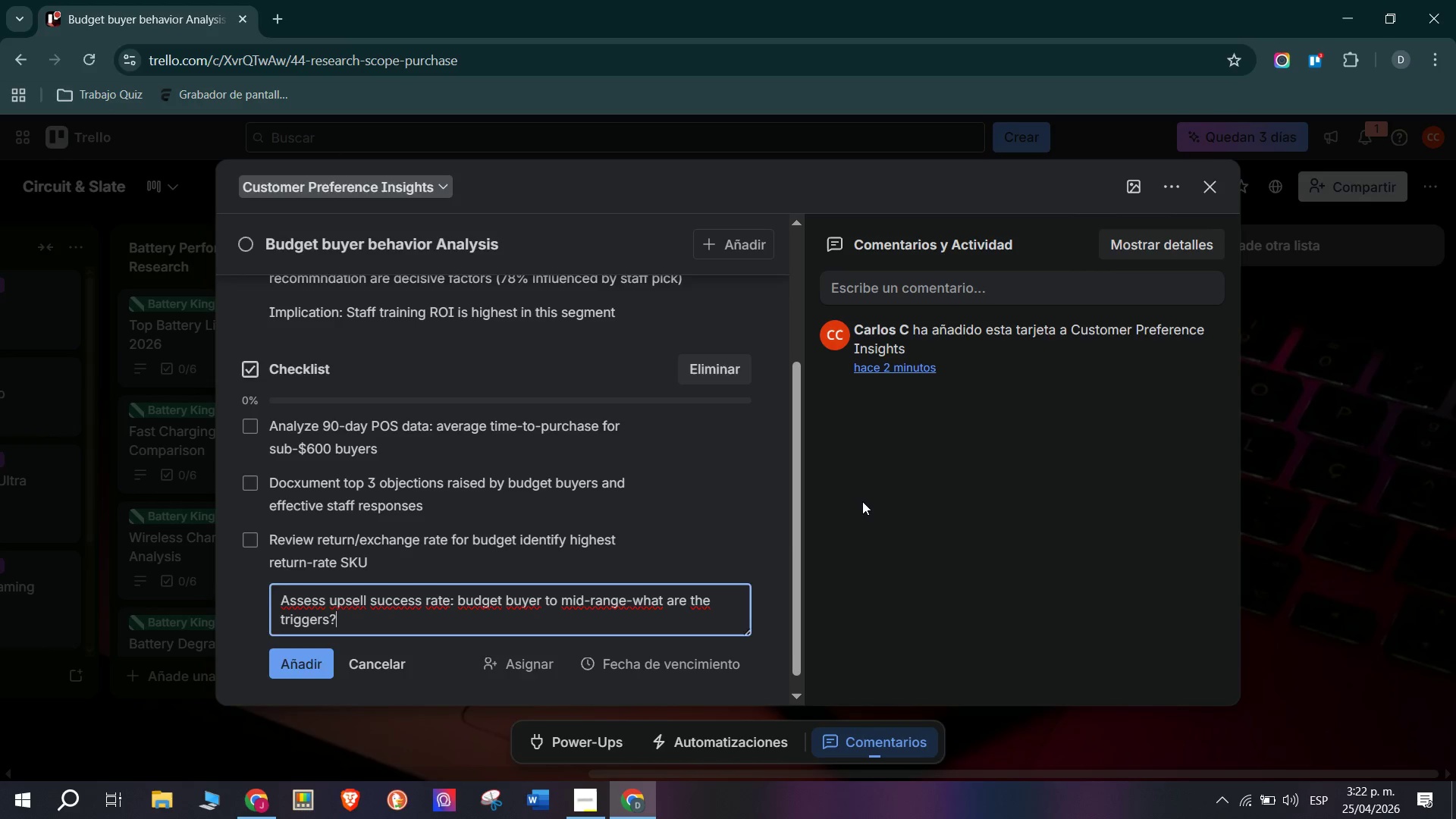 
key(Enter)
 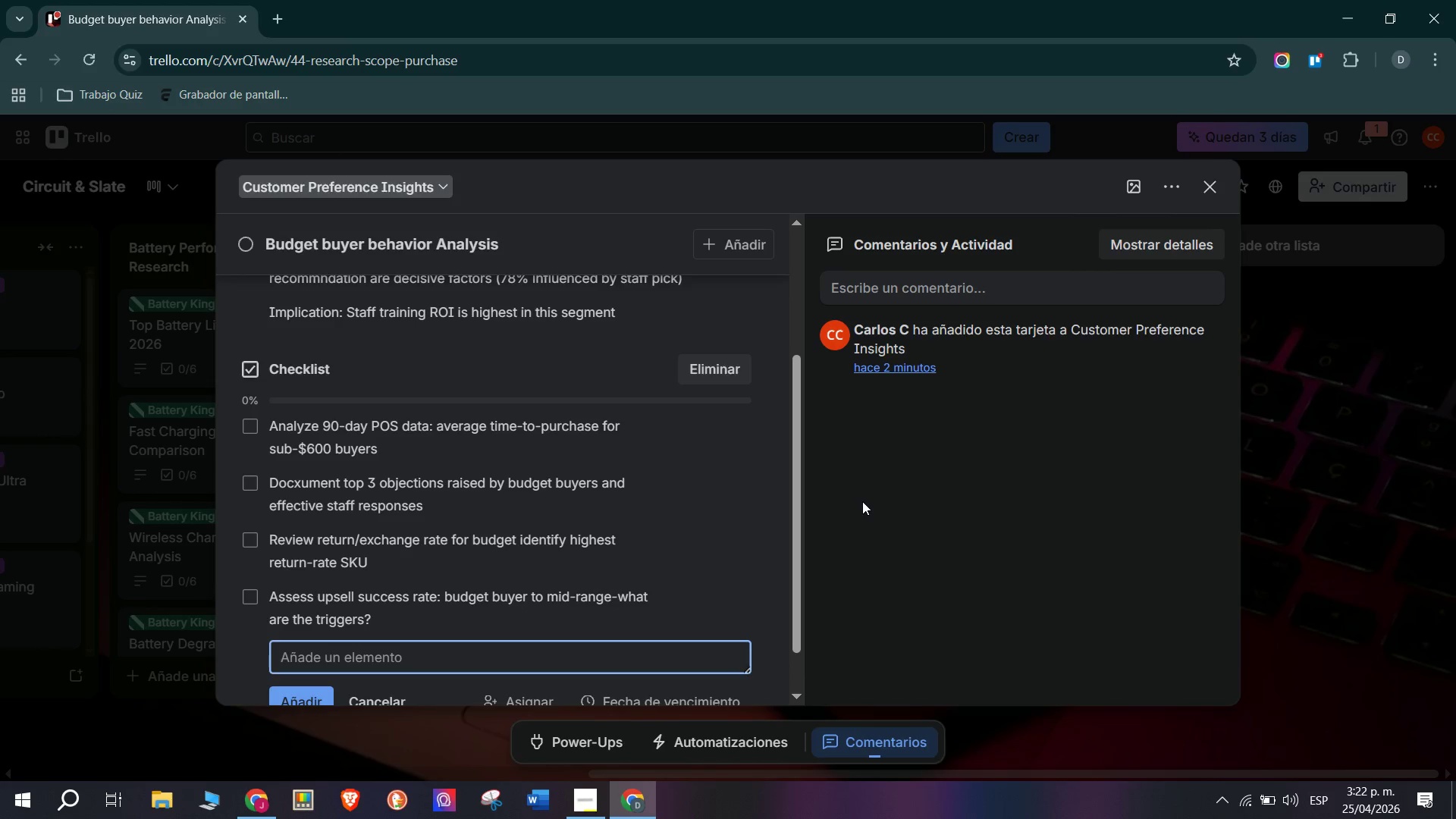 
type(Document impact of in-store demo units on v)
key(Backspace)
type(budget tier conversion rate)
 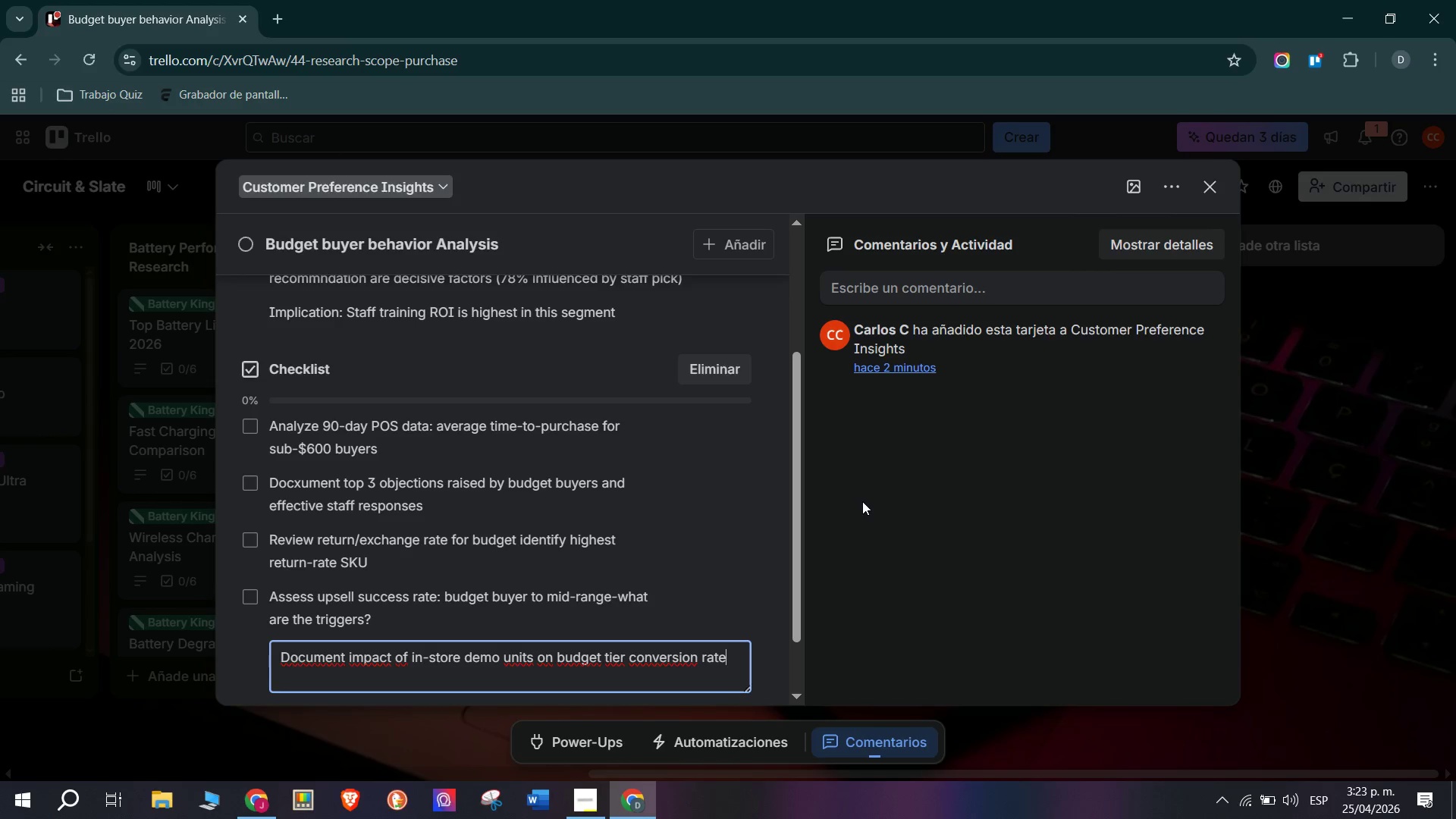 
key(Enter)
 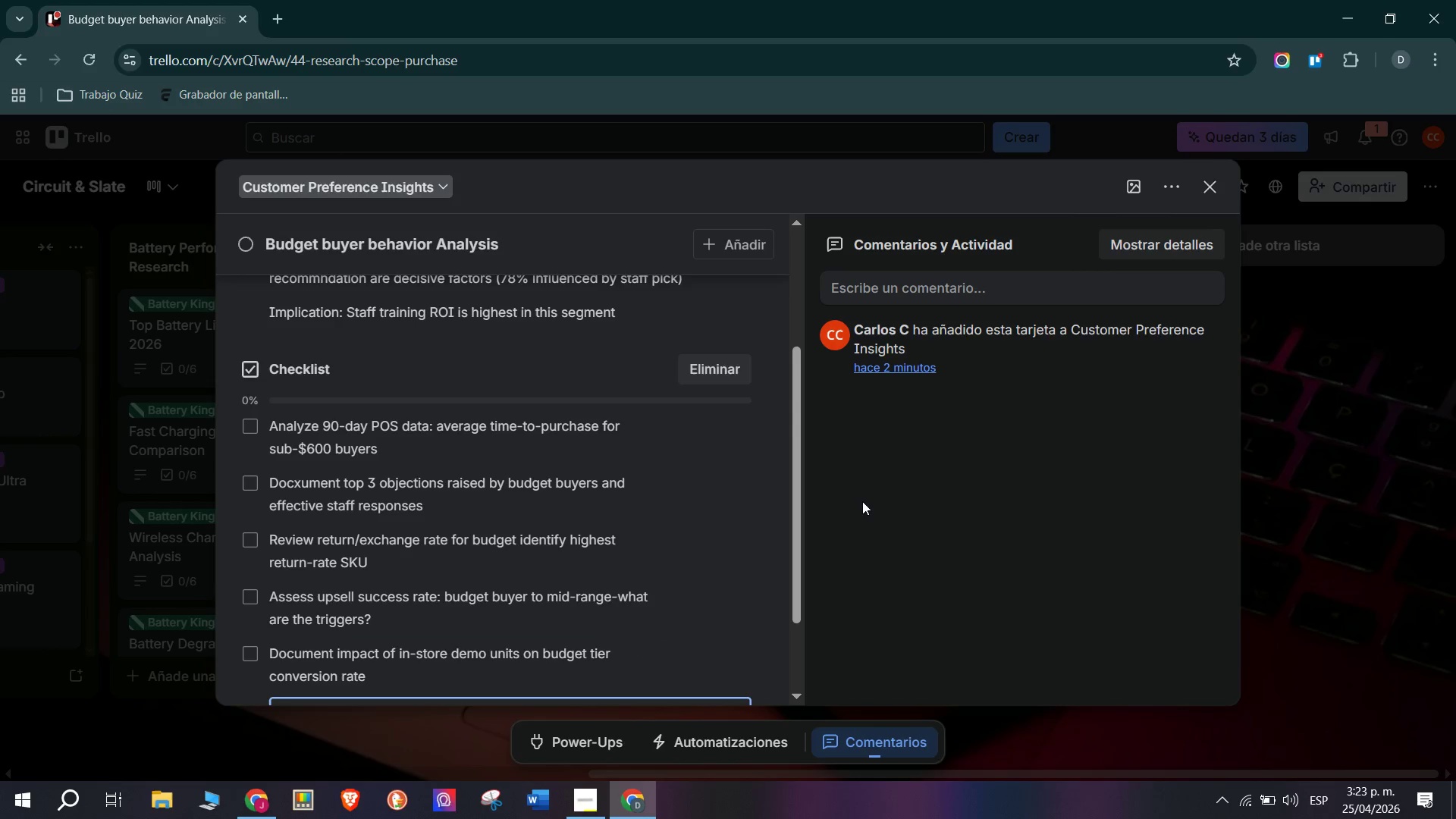 
type(Feed findings into Final product Recommenday)
key(Backspace)
type(tions> Bi)
key(Backspace)
type(ug)
key(Backspace)
type(dget Hero SKU selection)
 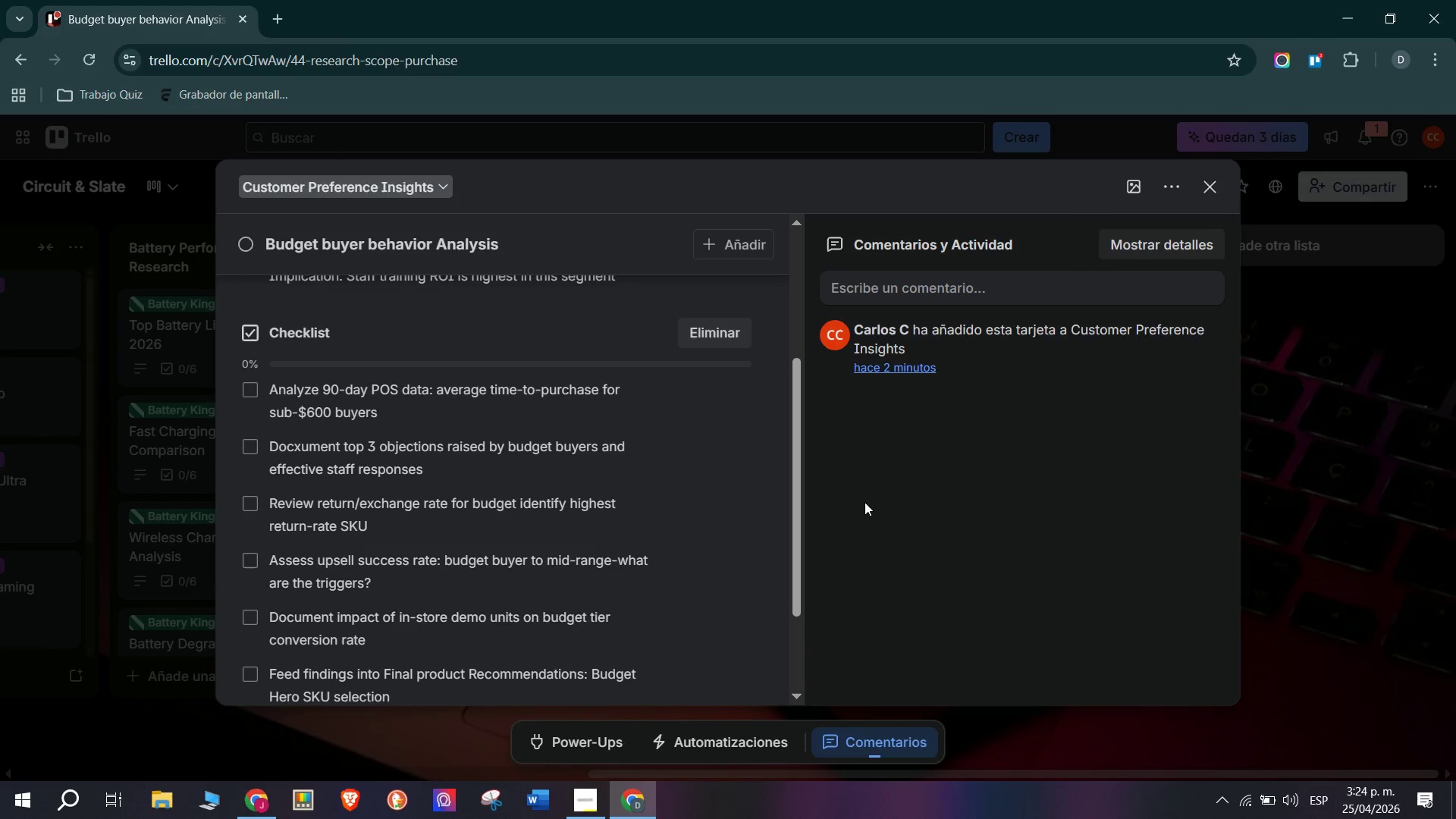 
 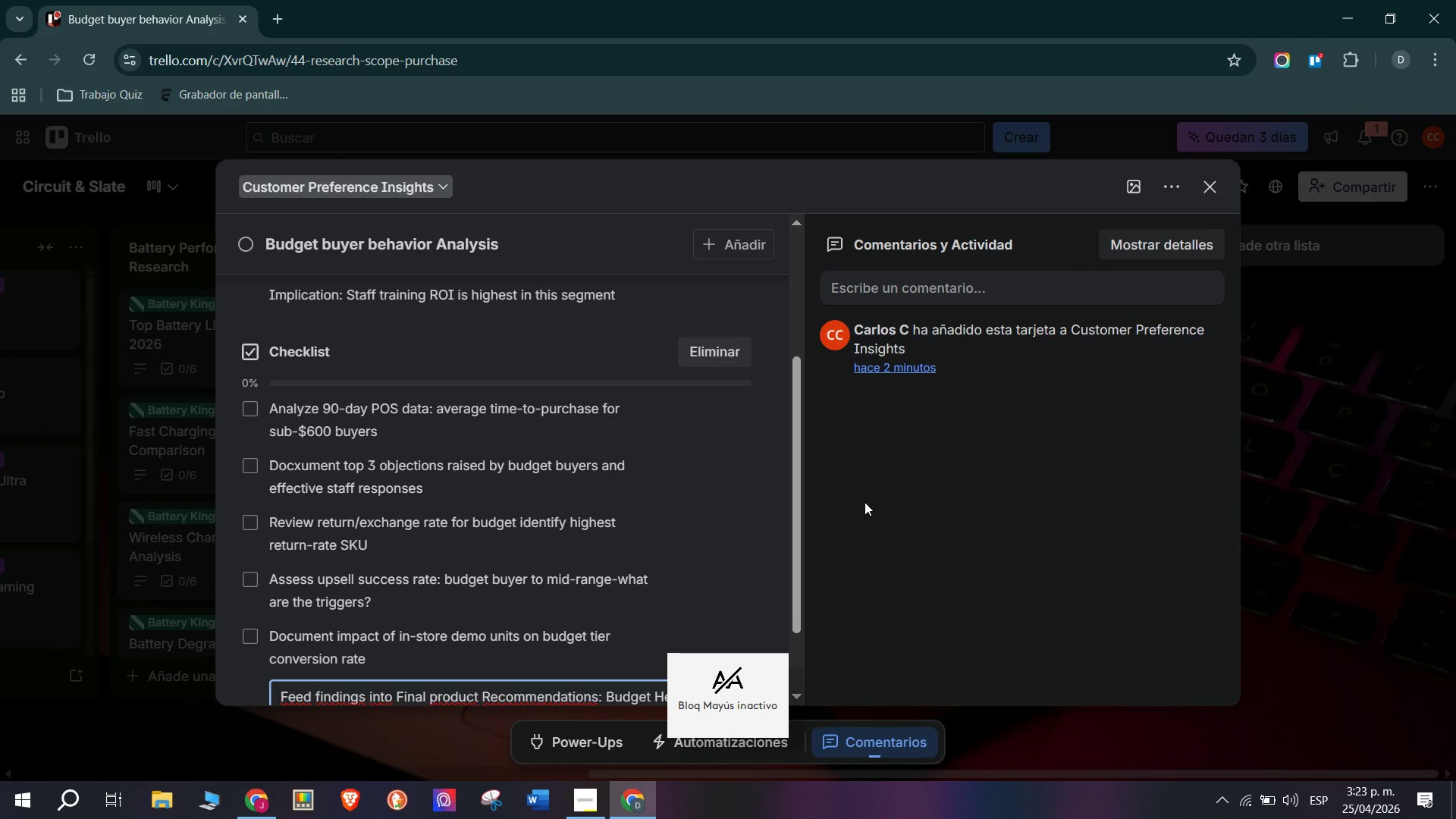 
key(Enter)
 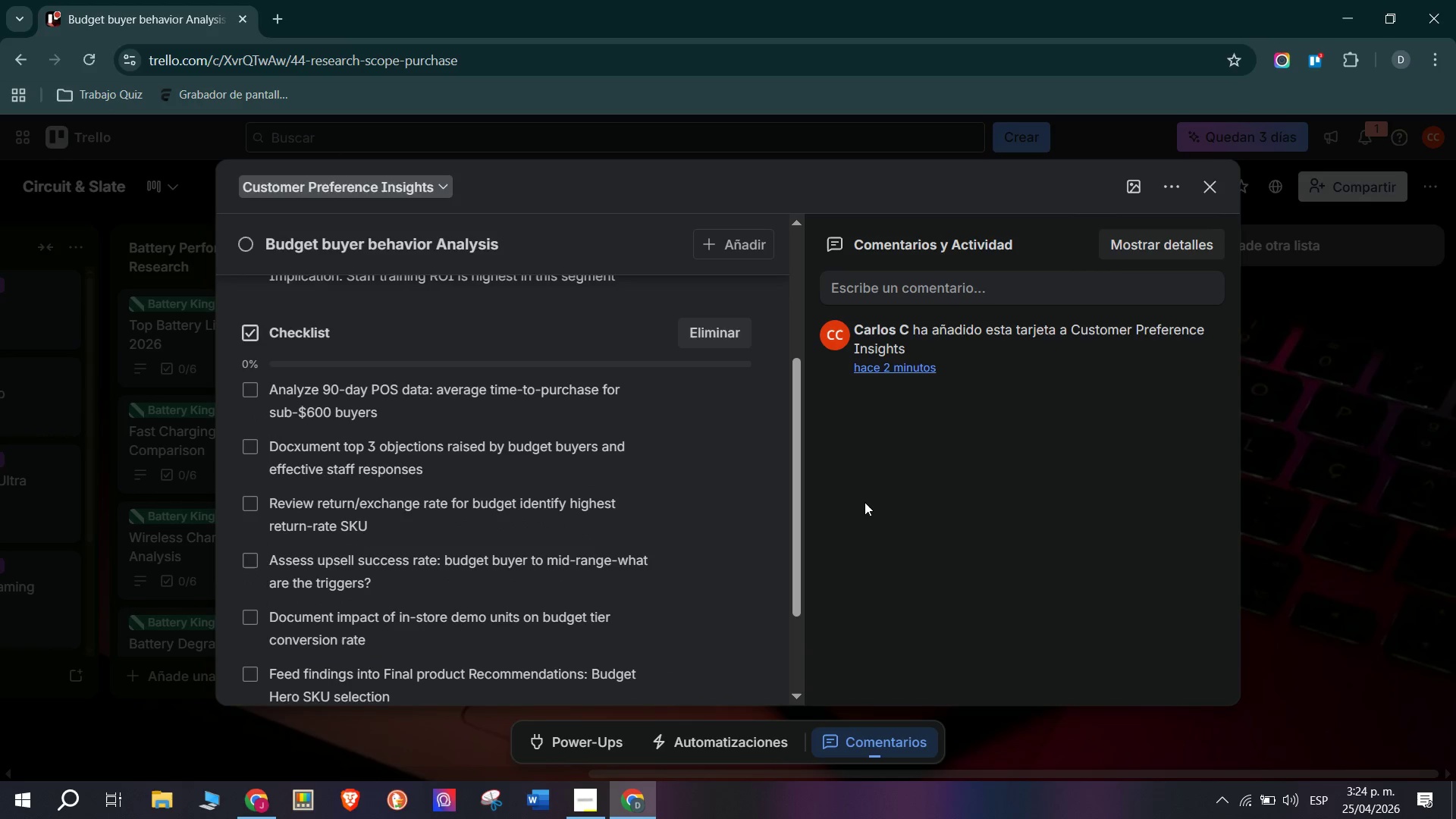 
wait(5.31)
 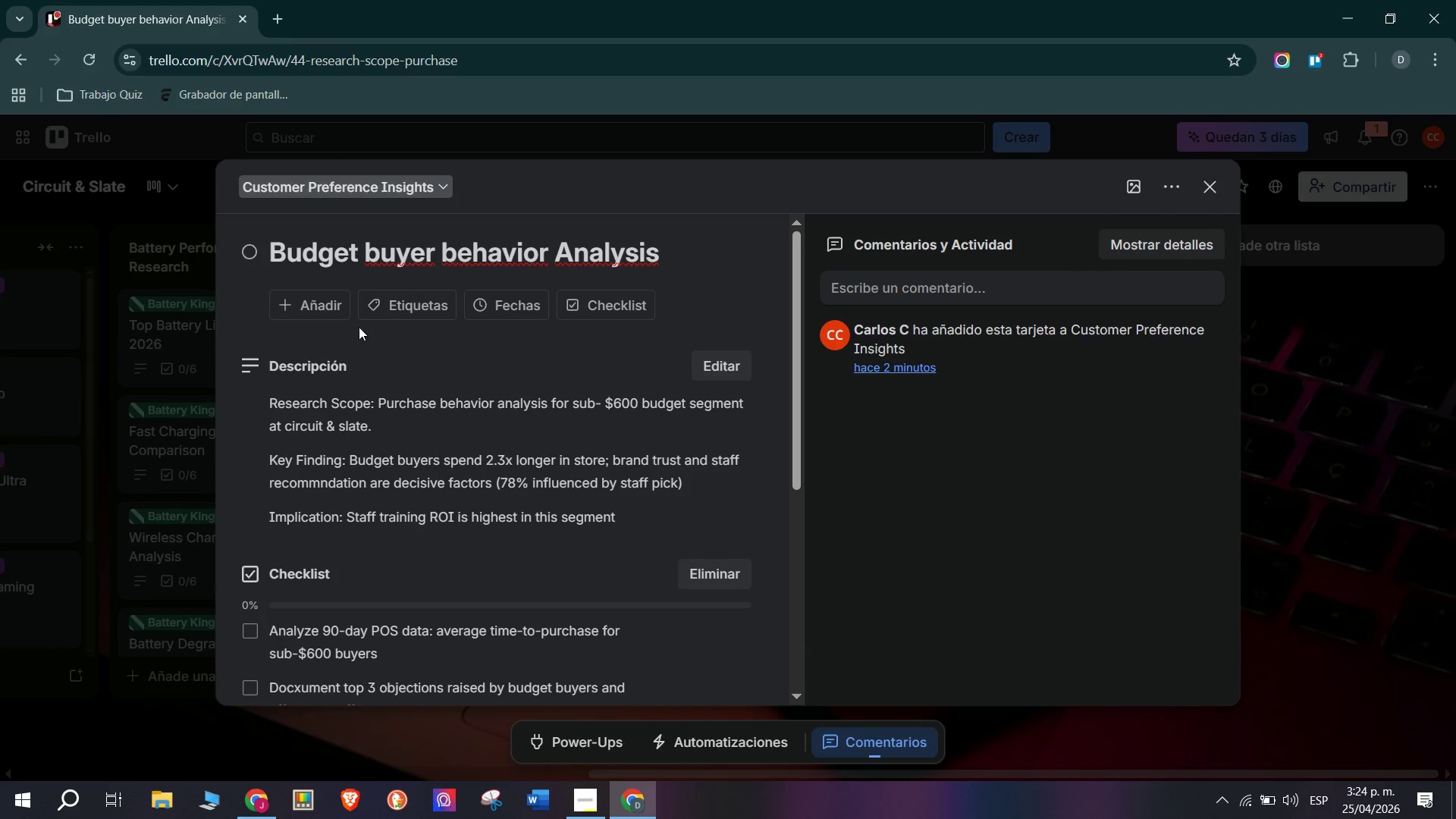 
left_click([413, 311])
 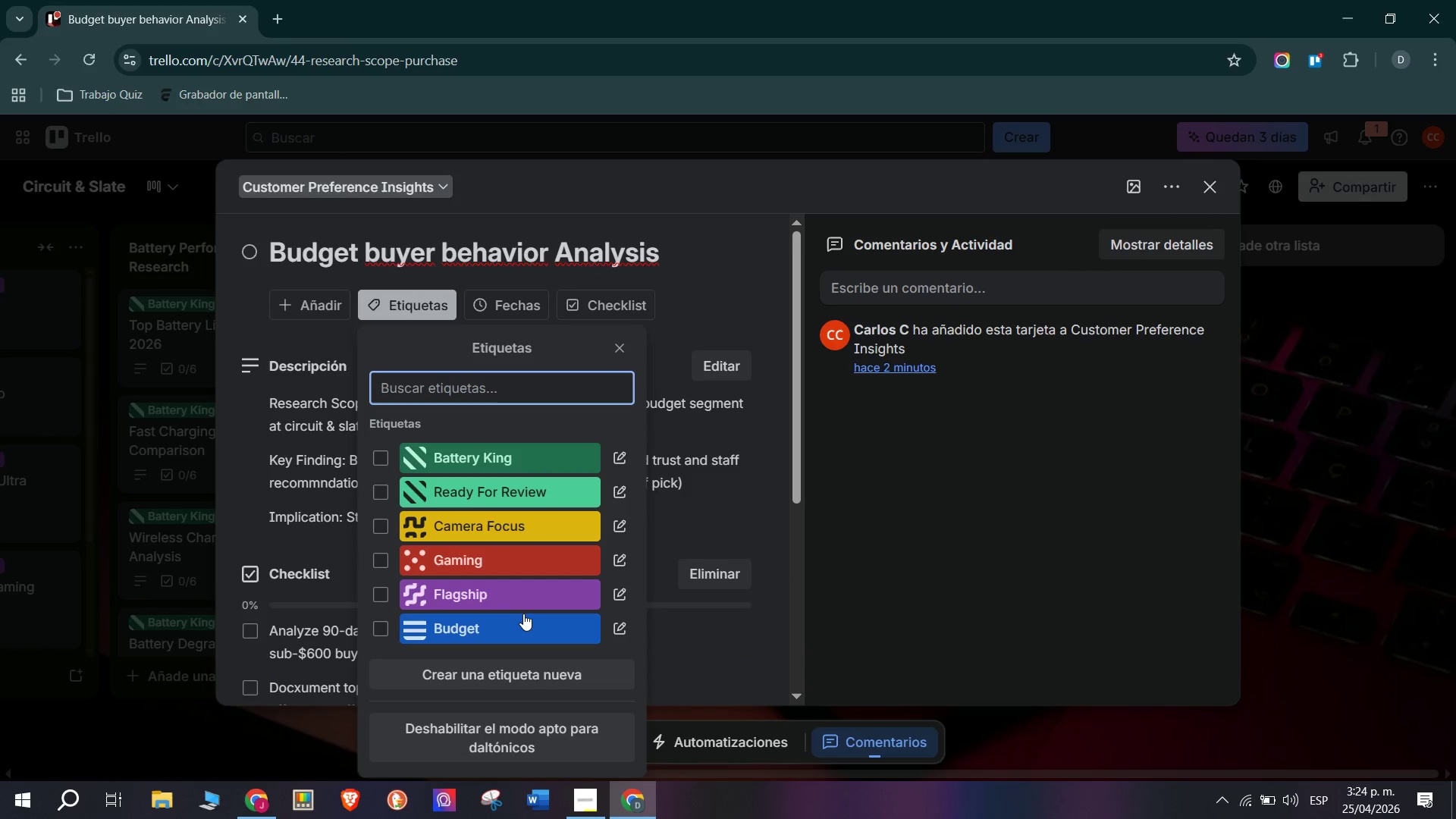 
scroll: coordinate [486, 411], scroll_direction: up, amount: 6.0
 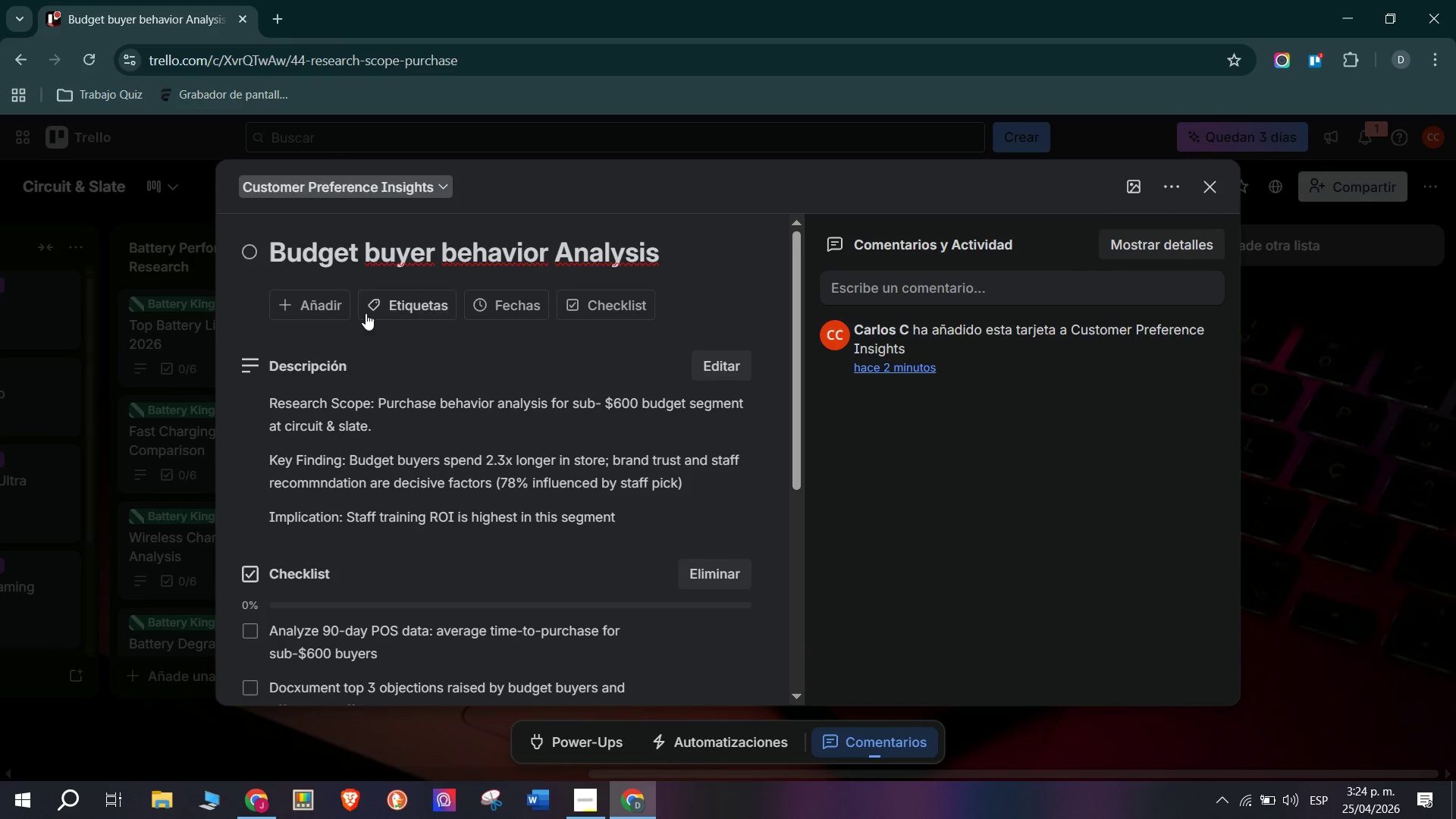 
left_click([528, 633])
 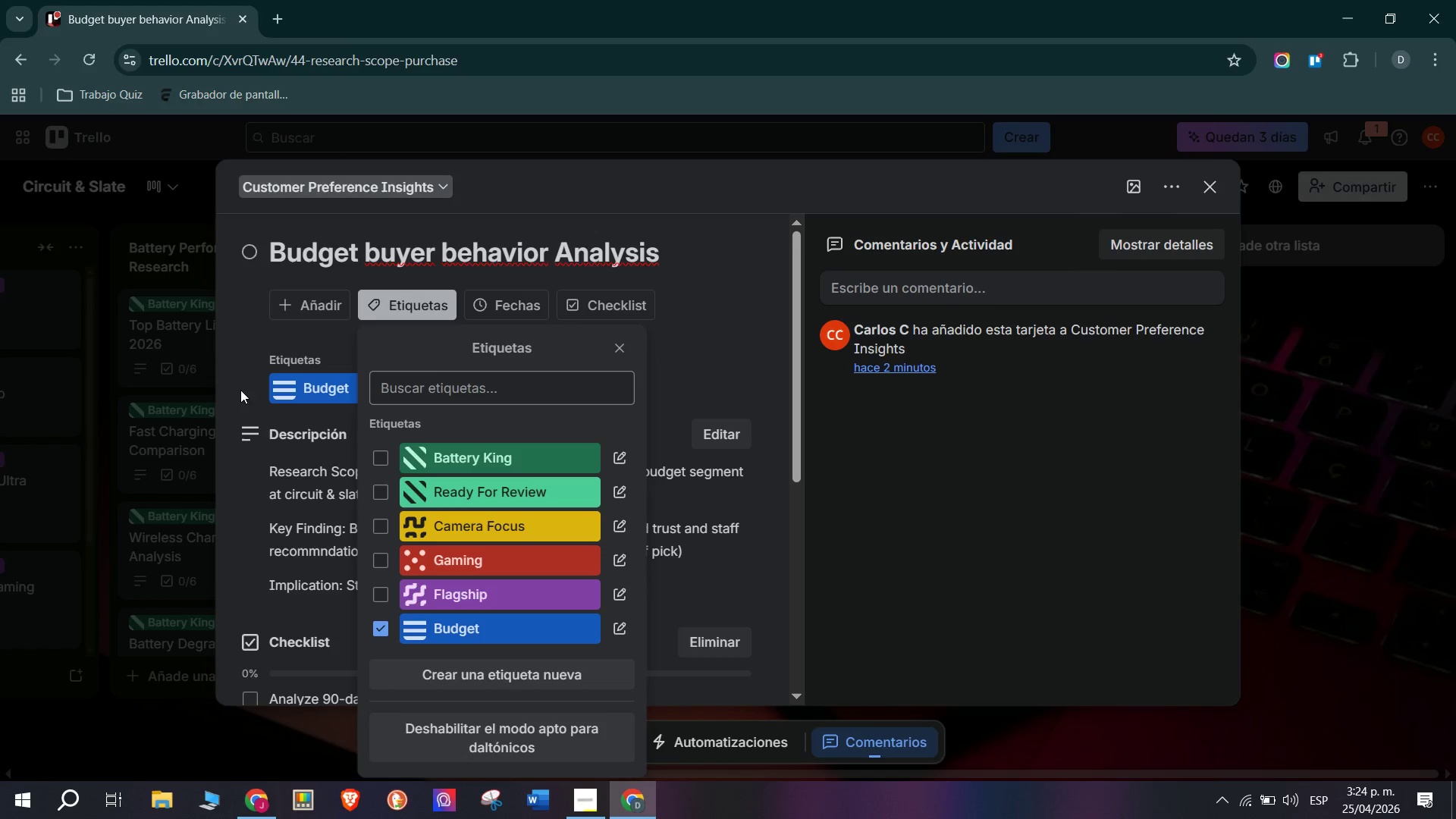 
left_click([317, 315])
 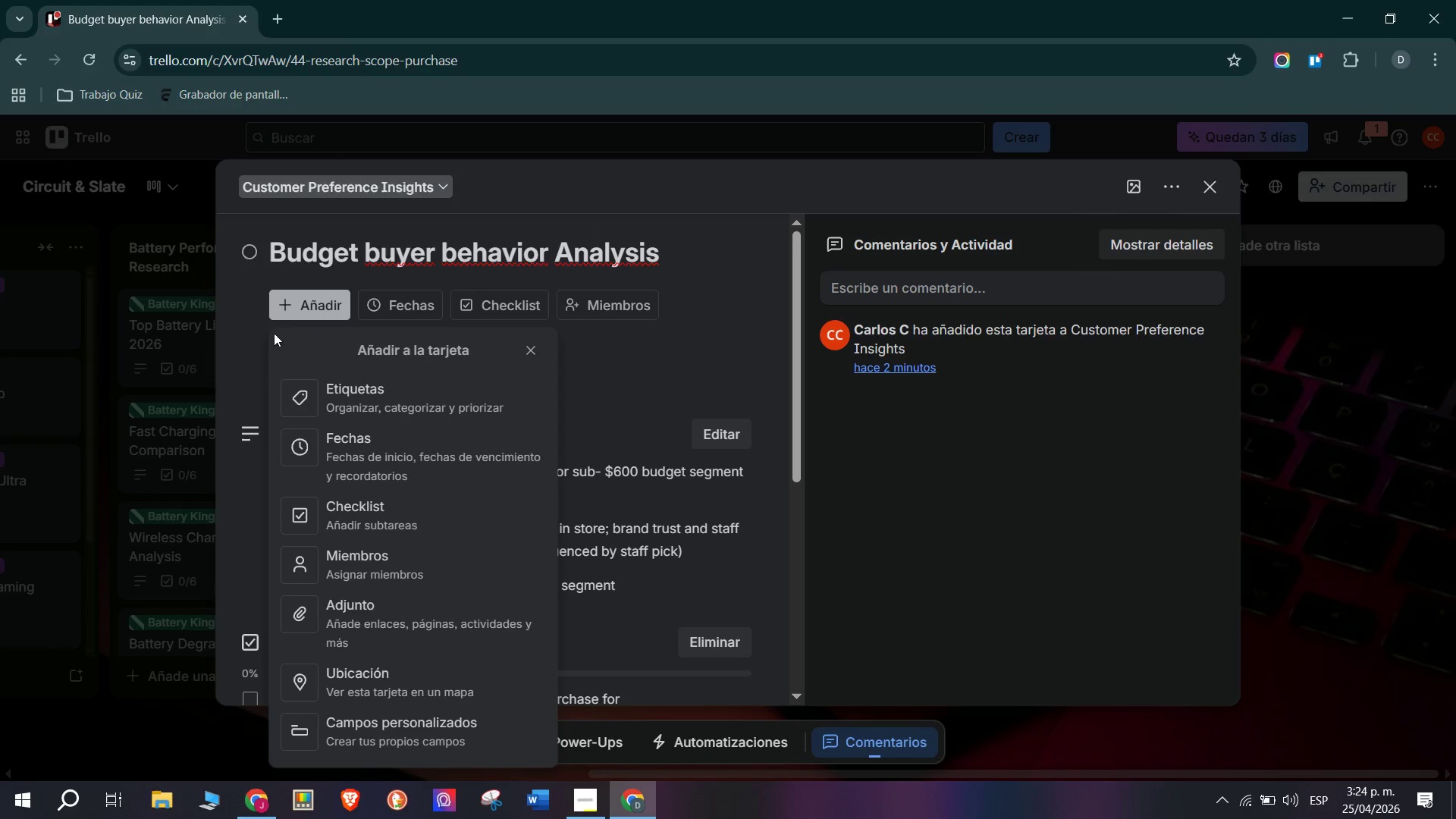 
left_click([215, 316])
 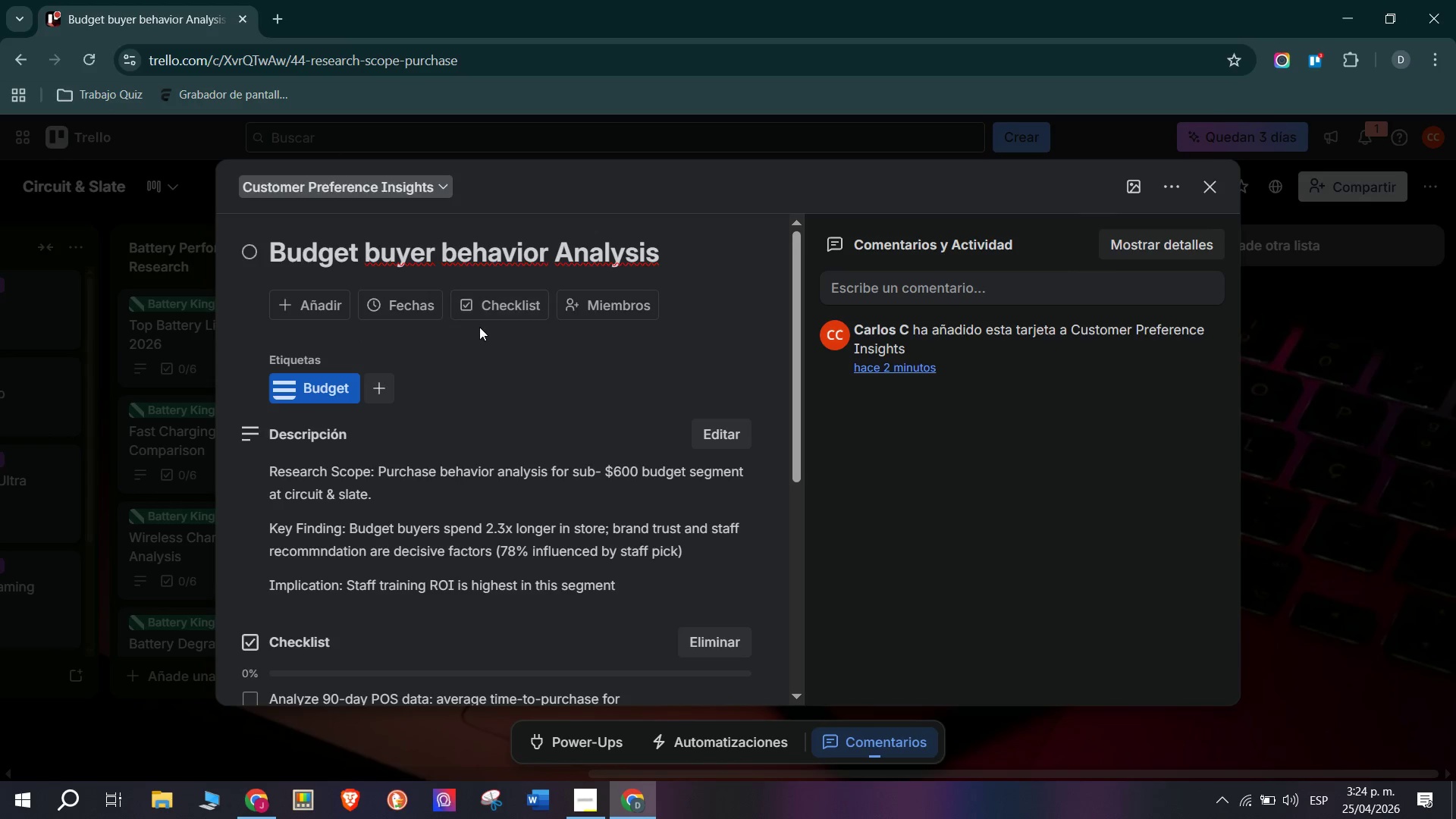 
left_click([486, 316])
 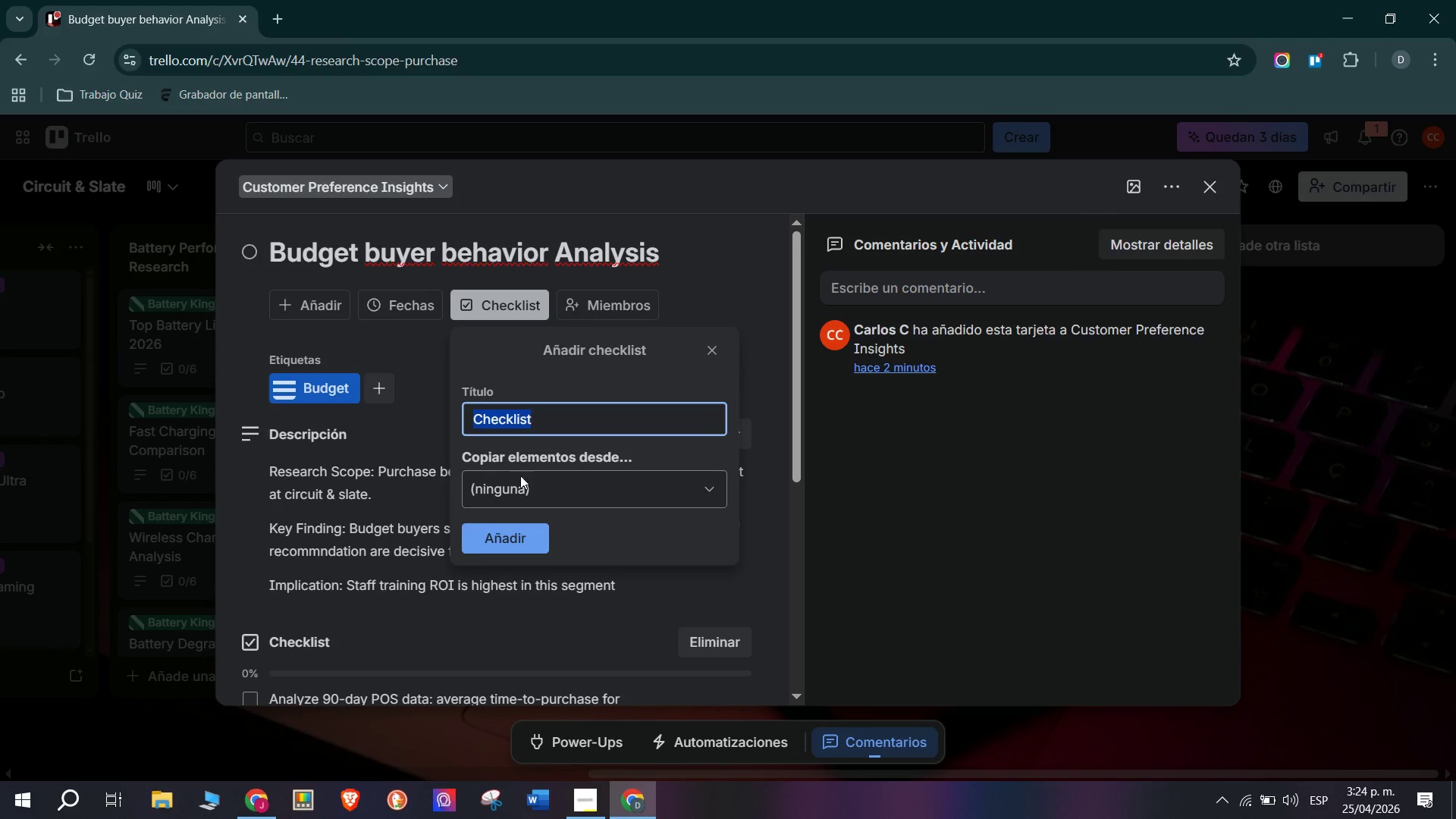 
left_click([402, 479])
 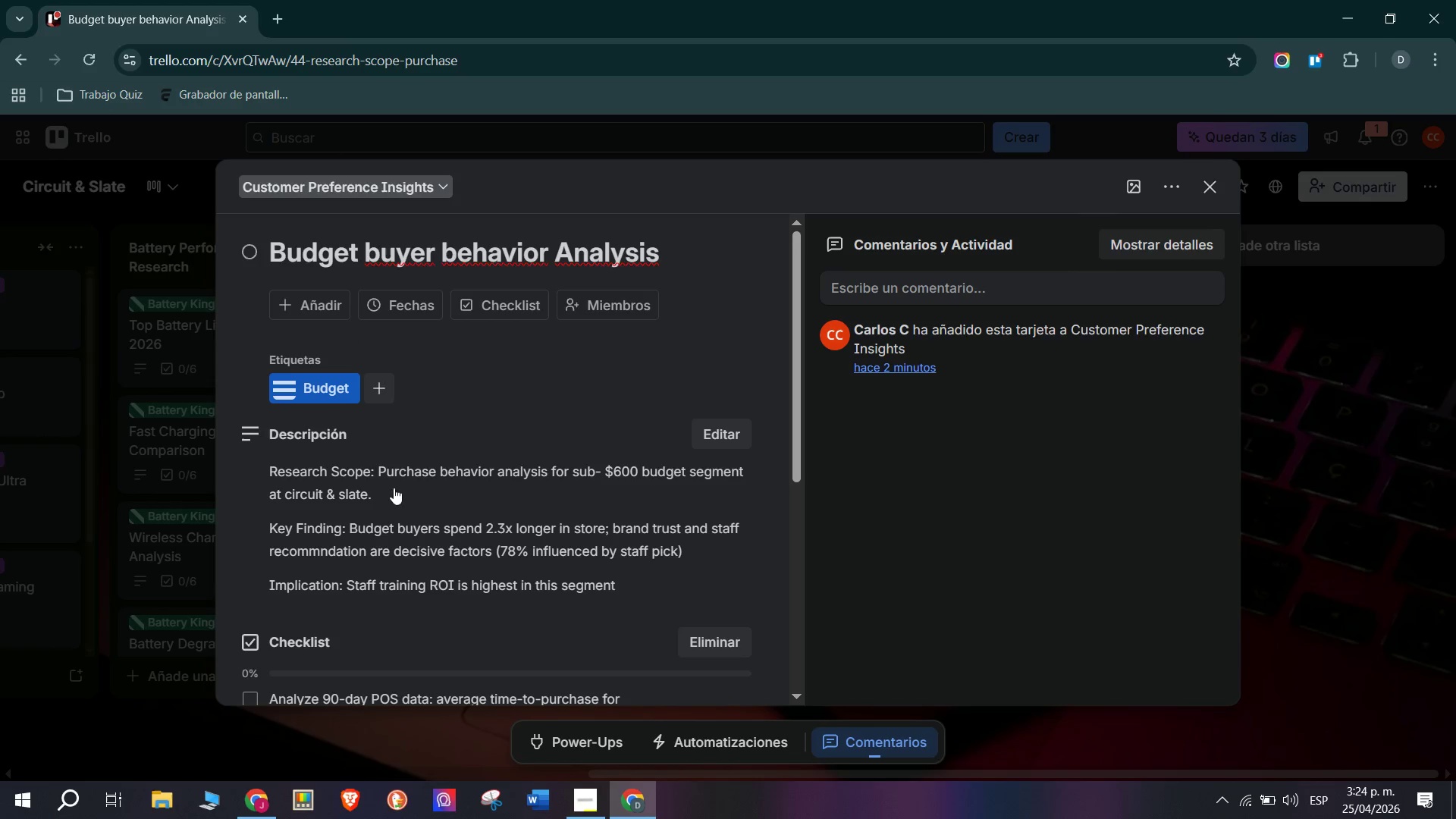 
scroll: coordinate [385, 509], scroll_direction: down, amount: 1.0
 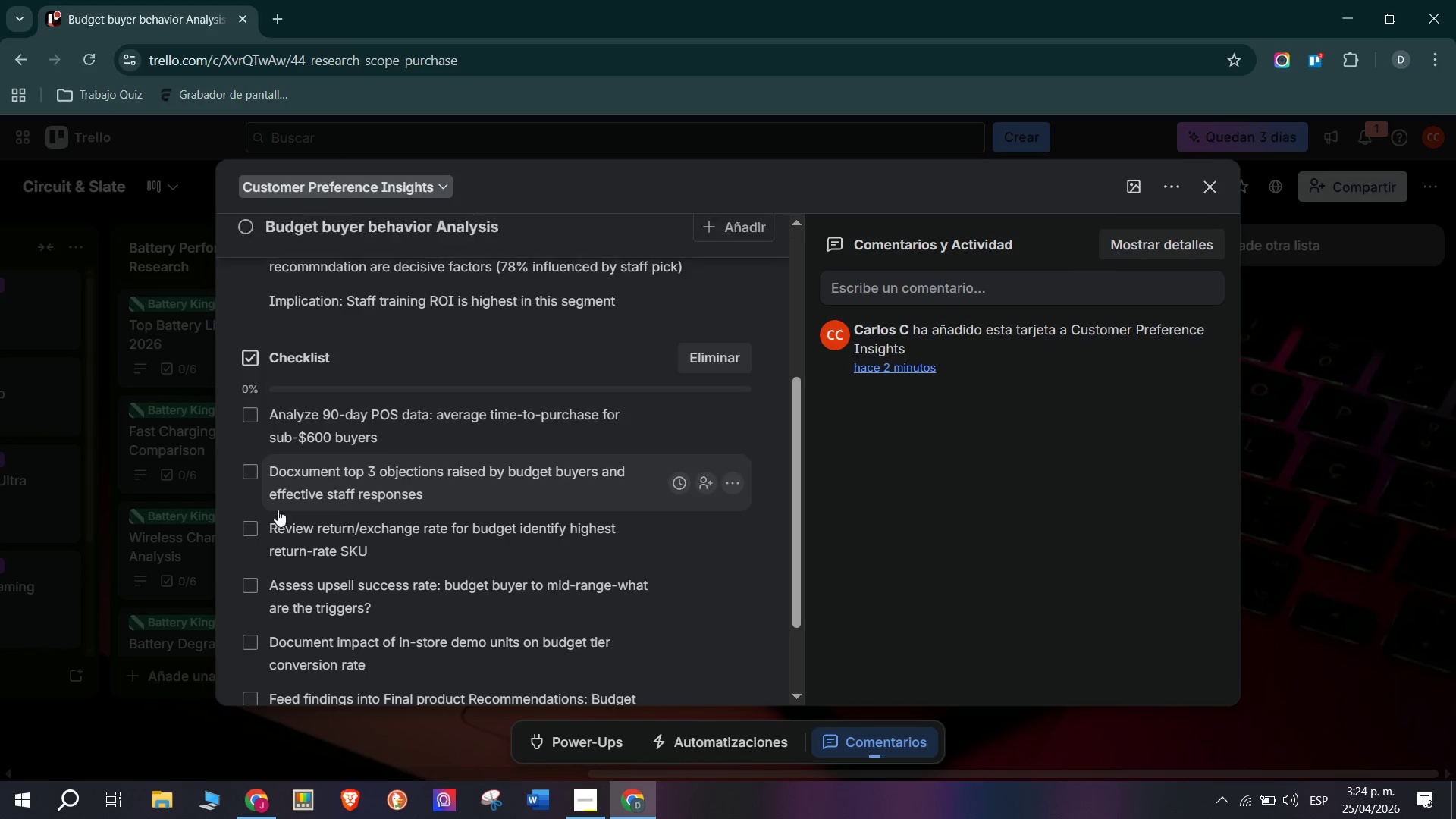 
scroll: coordinate [325, 378], scroll_direction: up, amount: 3.0
 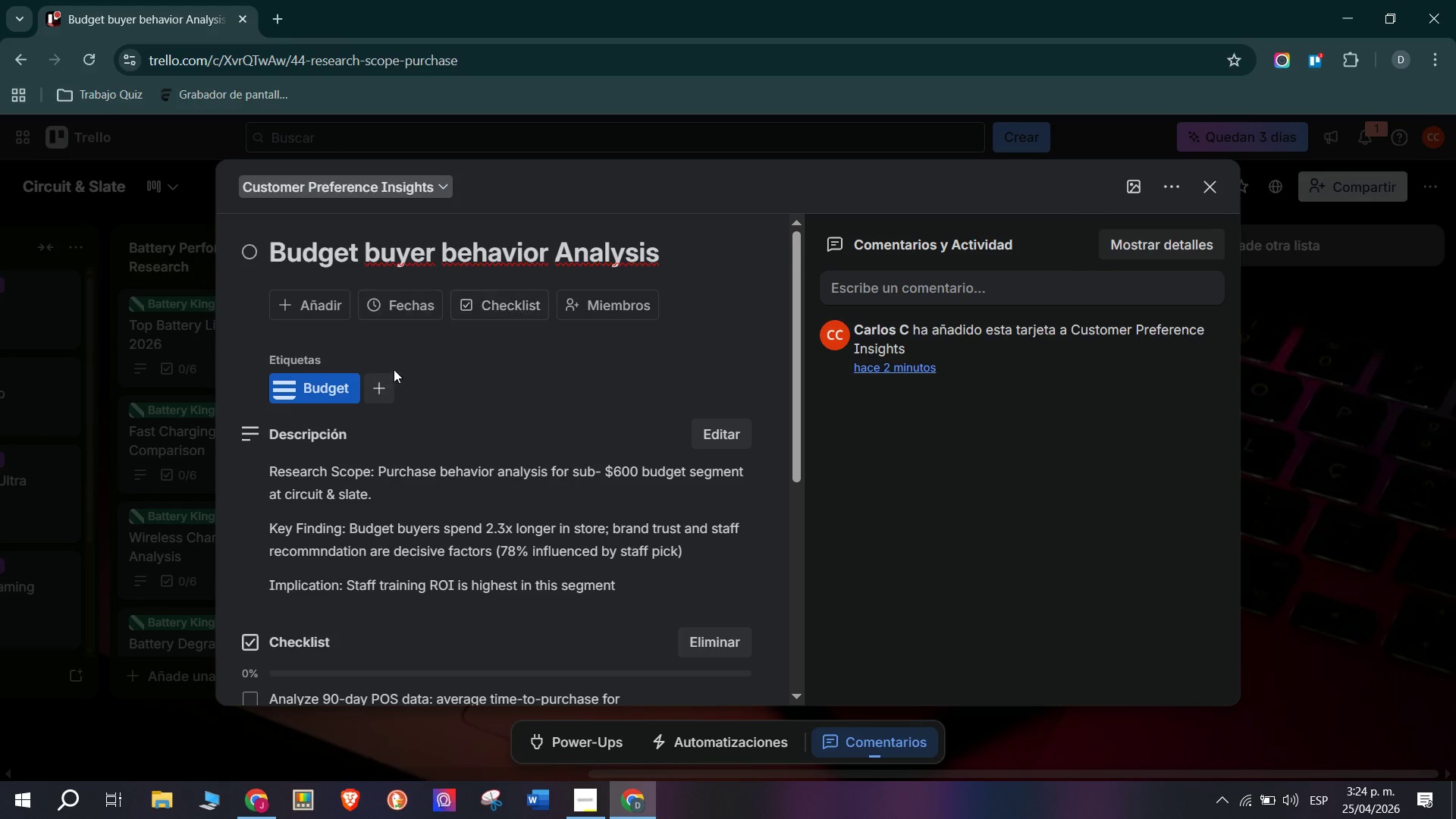 
left_click([124, 399])
 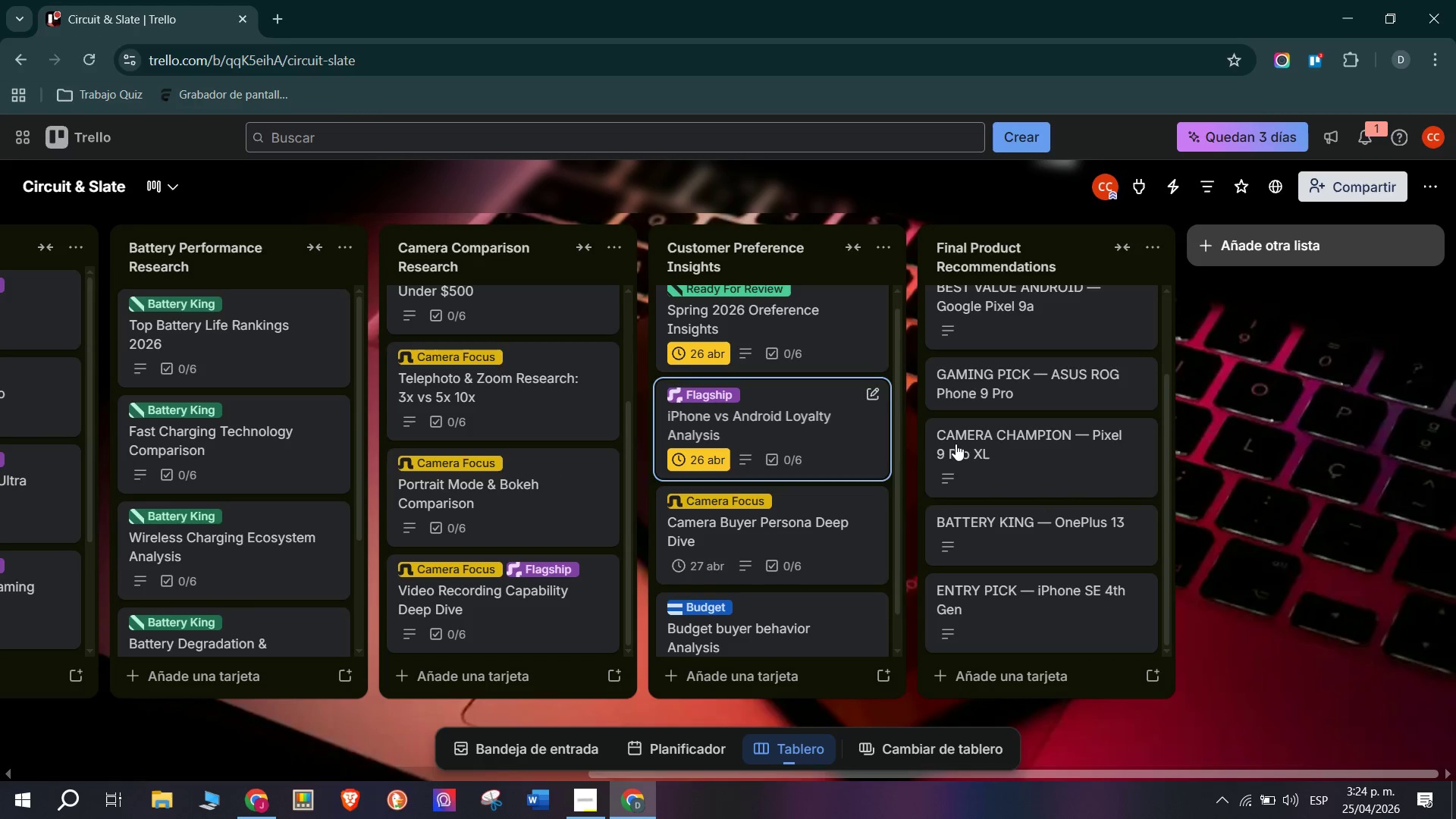 
scroll: coordinate [803, 544], scroll_direction: down, amount: 5.0
 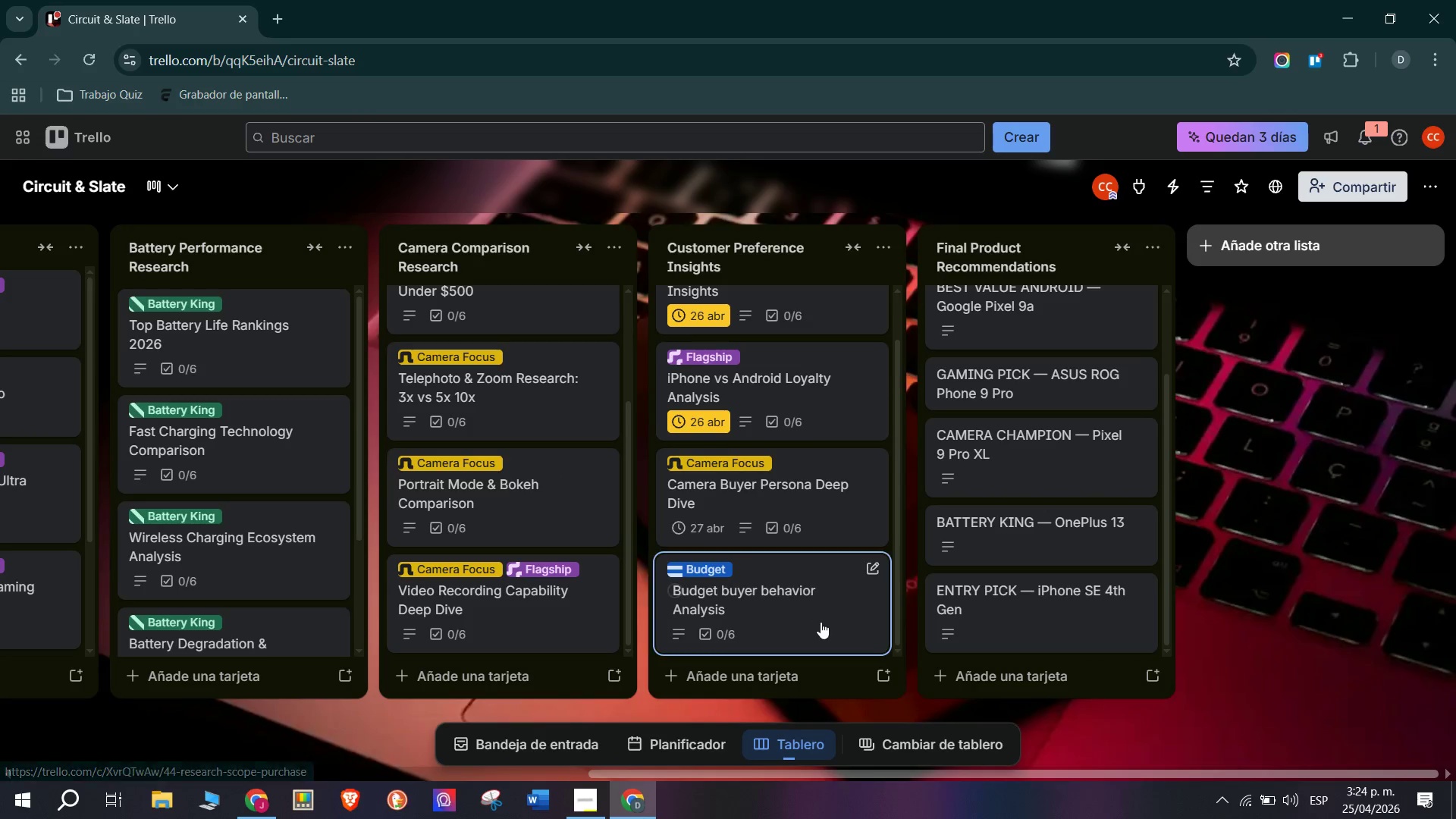 
left_click([821, 622])
 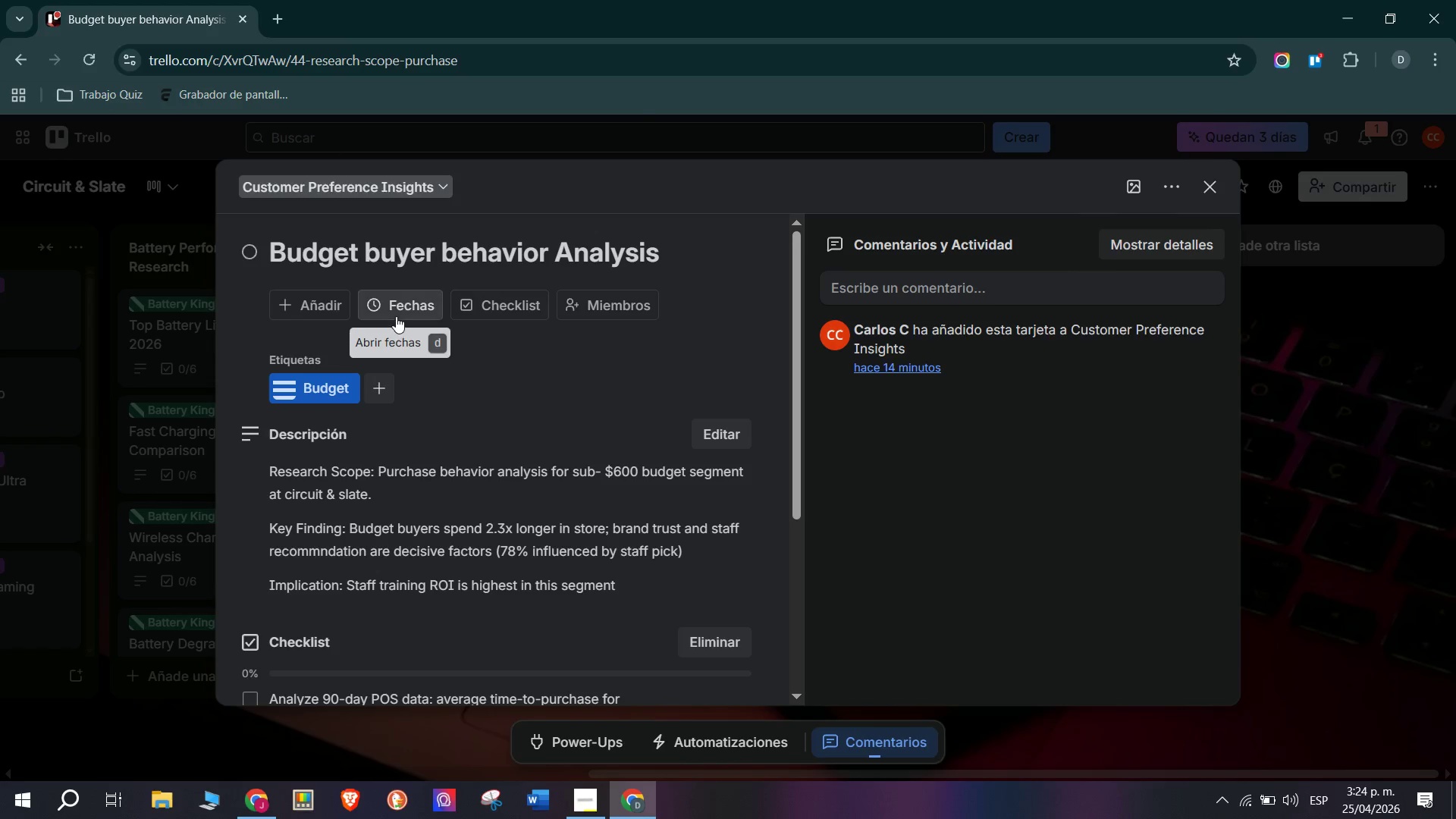 
left_click([725, 356])
 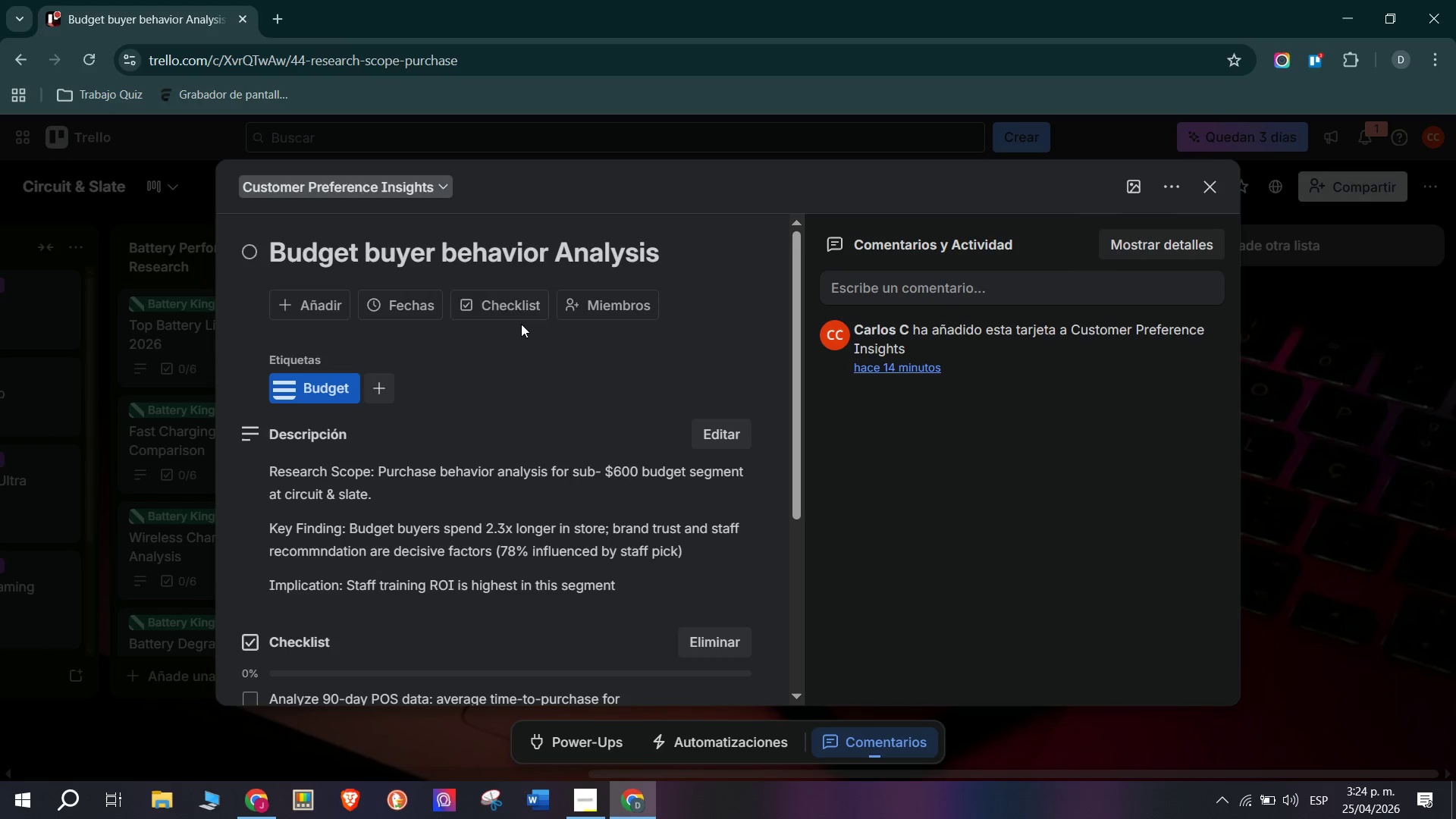 
left_click([524, 311])
 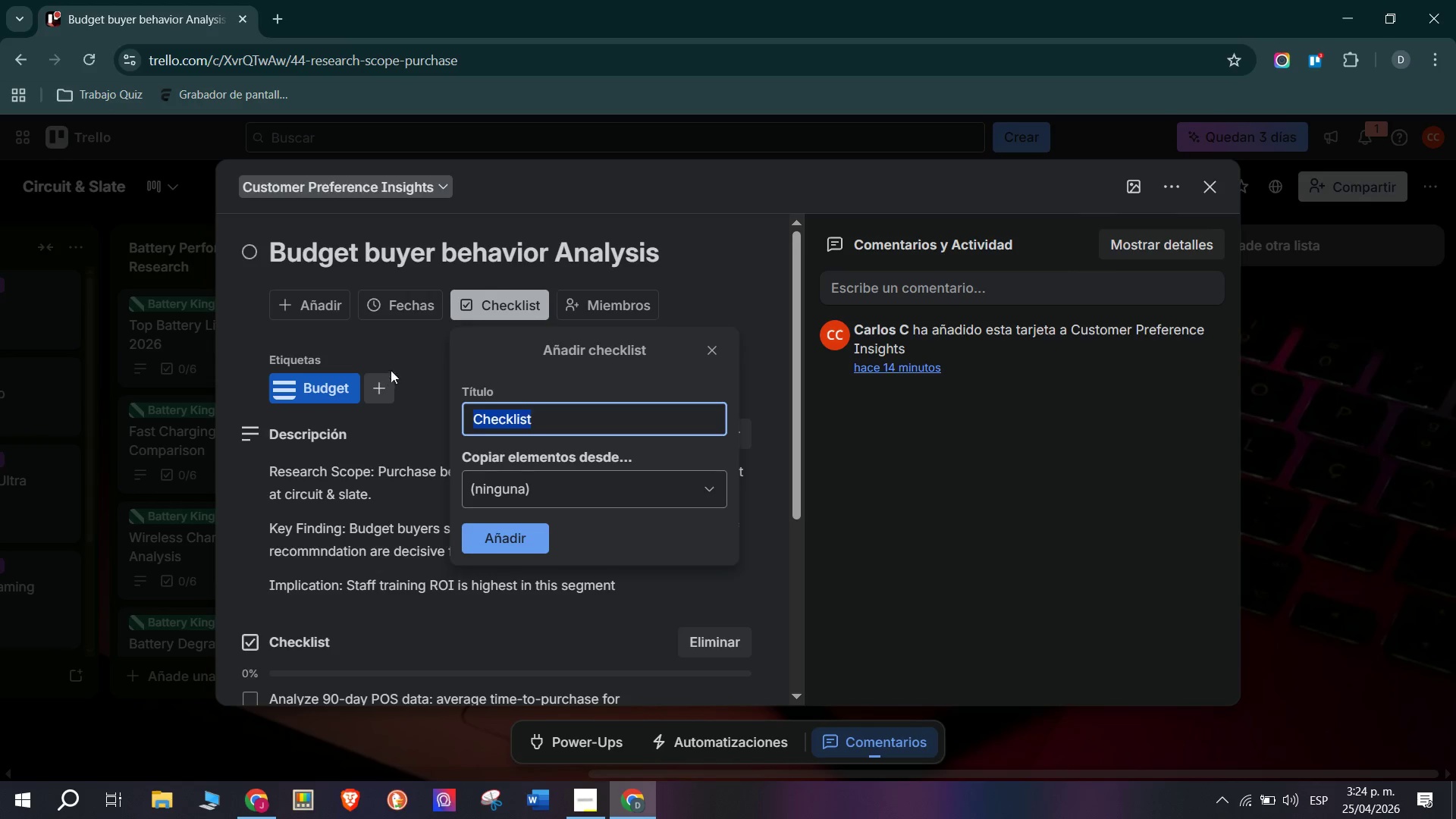 
left_click([416, 335])
 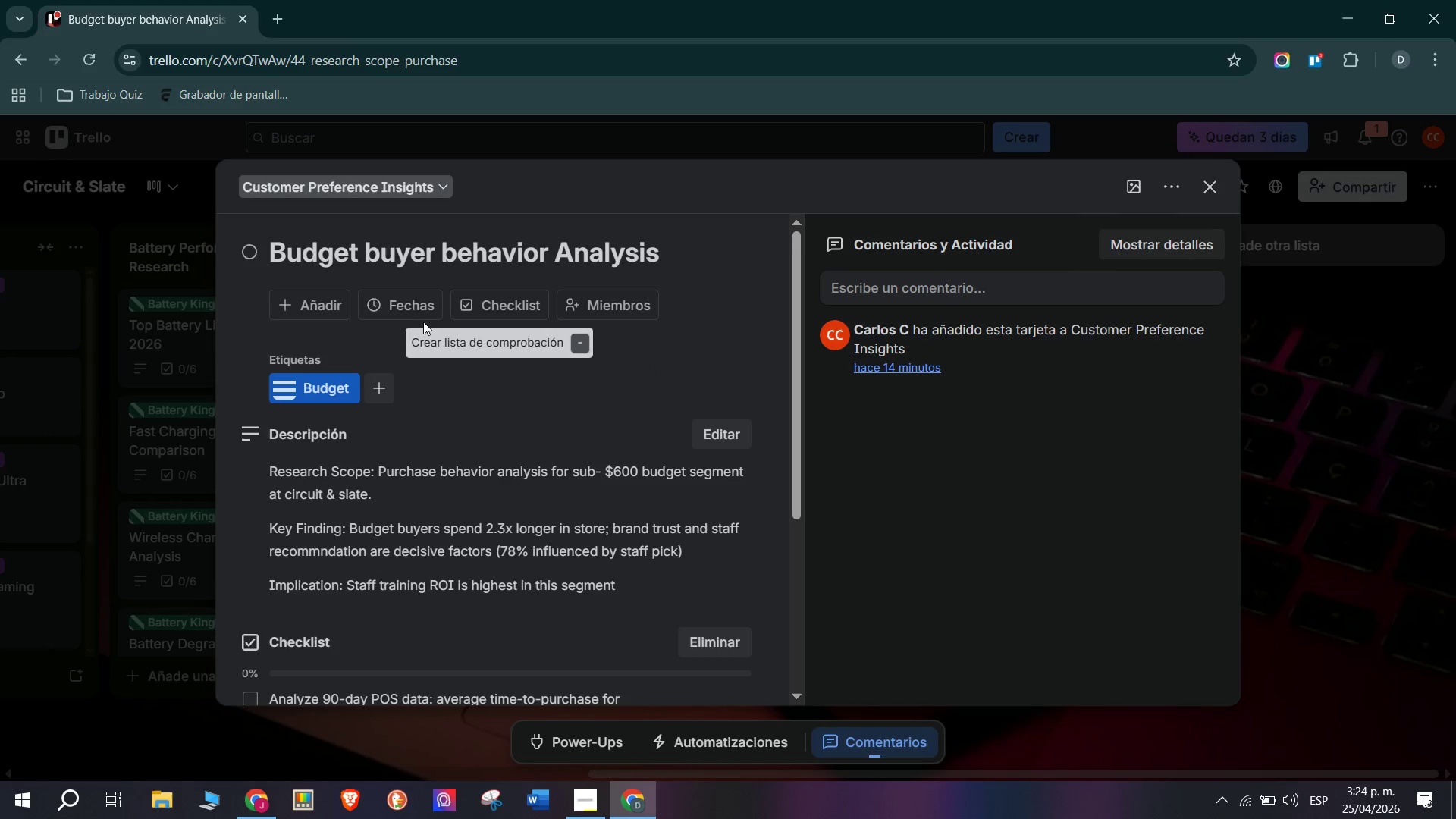 
scroll: coordinate [387, 358], scroll_direction: up, amount: 1.0
 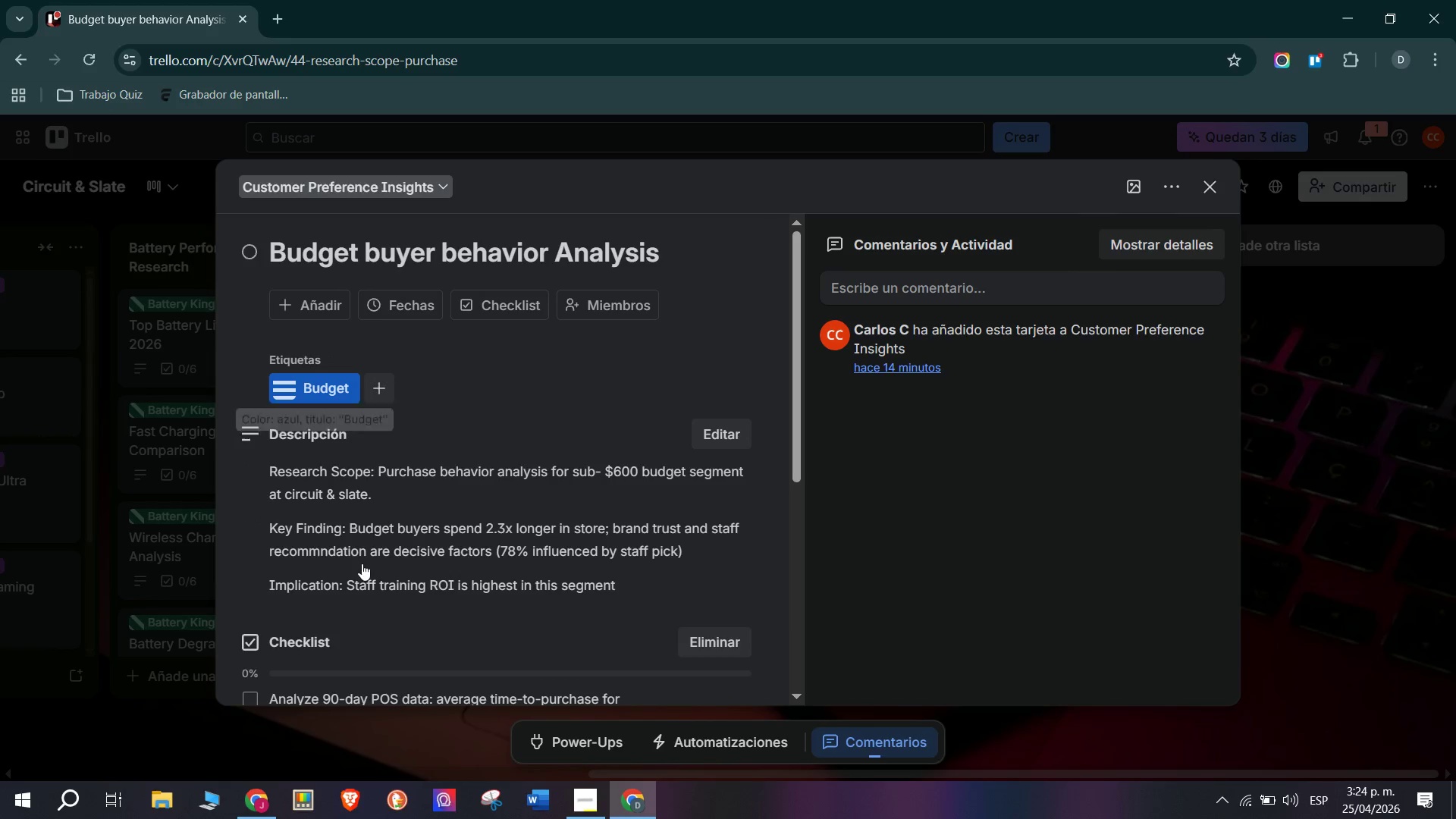 
wait(5.04)
 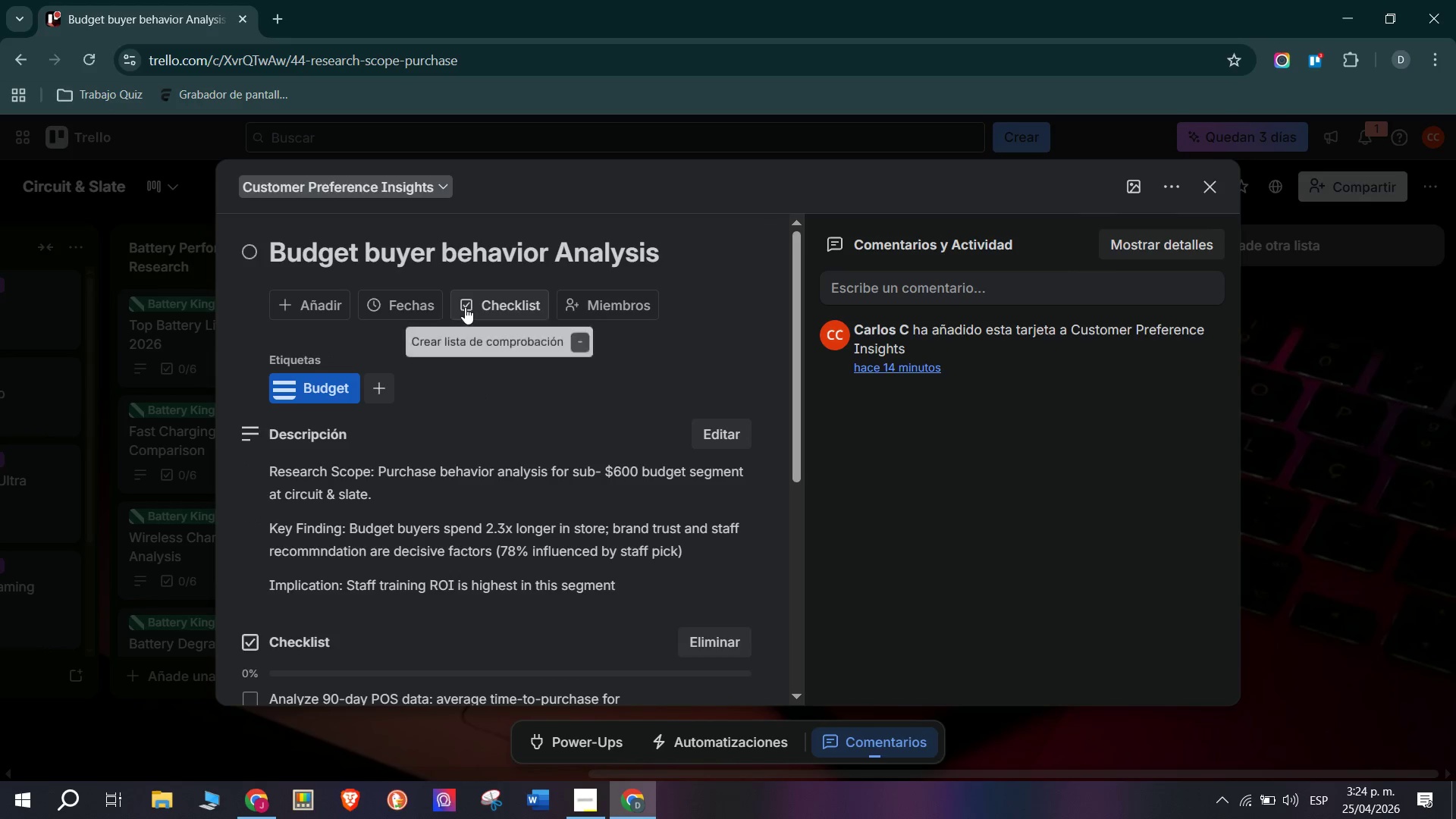 
left_click([416, 312])
 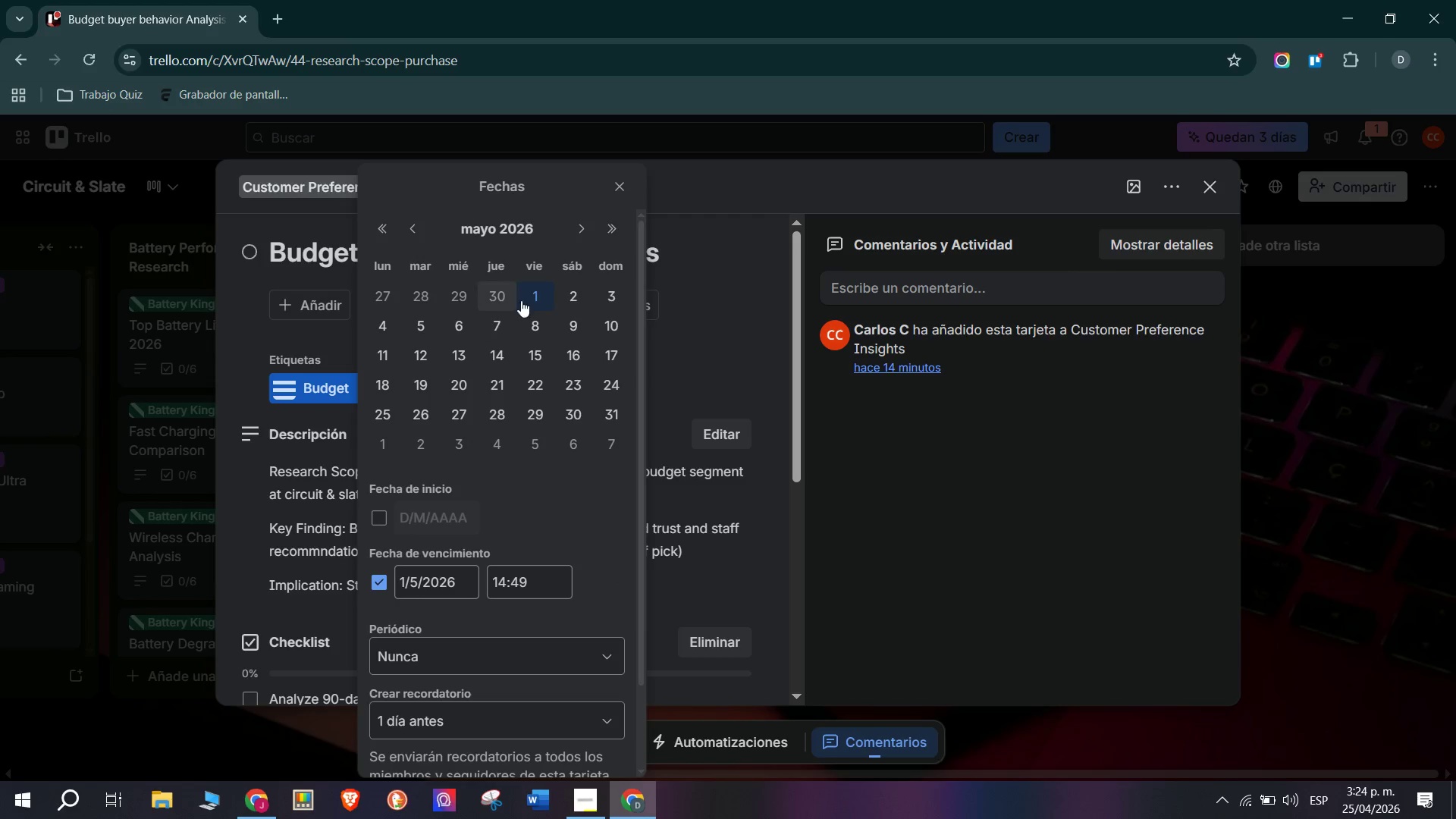 
left_click([579, 293])
 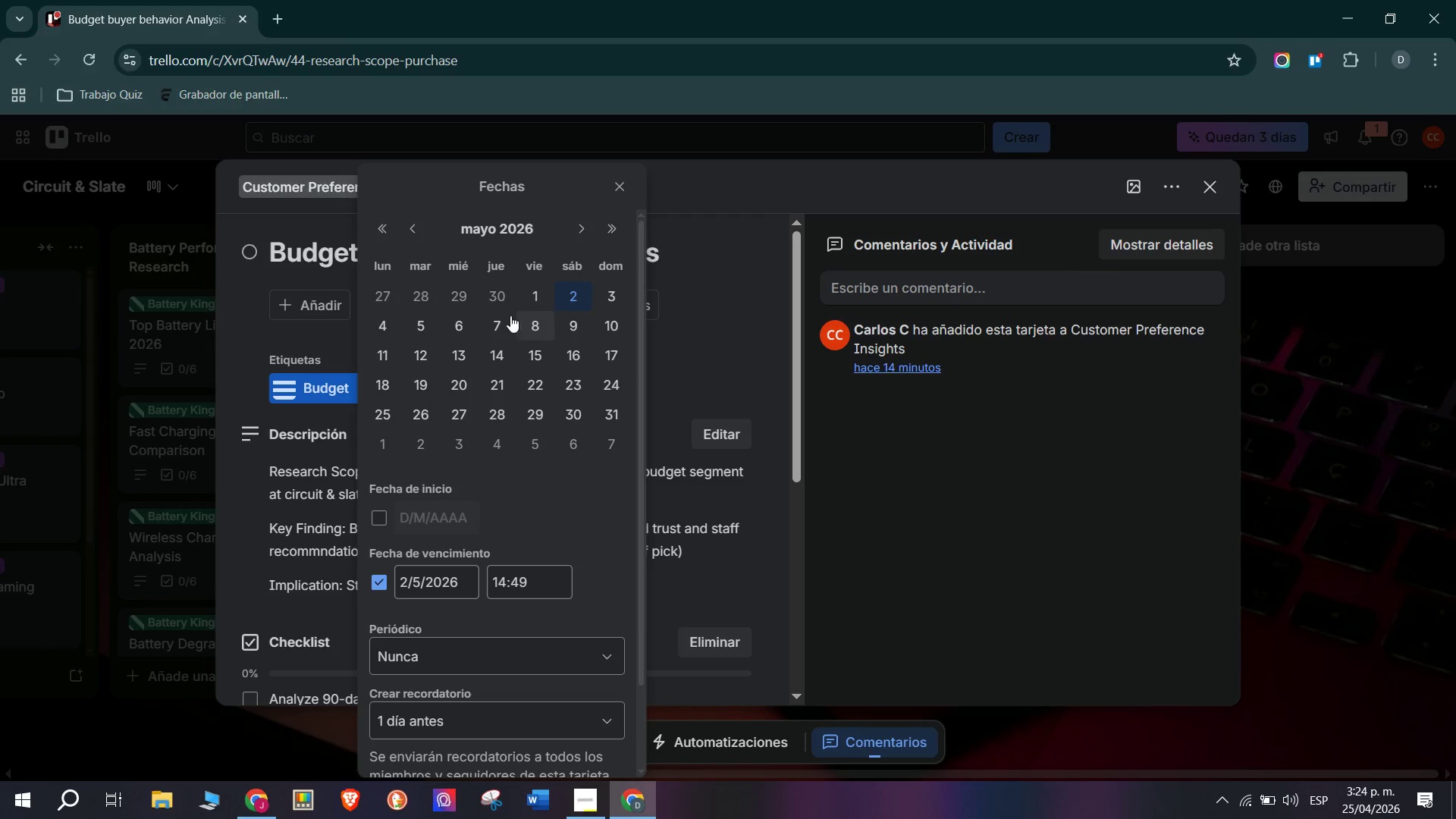 
left_click([139, 323])
 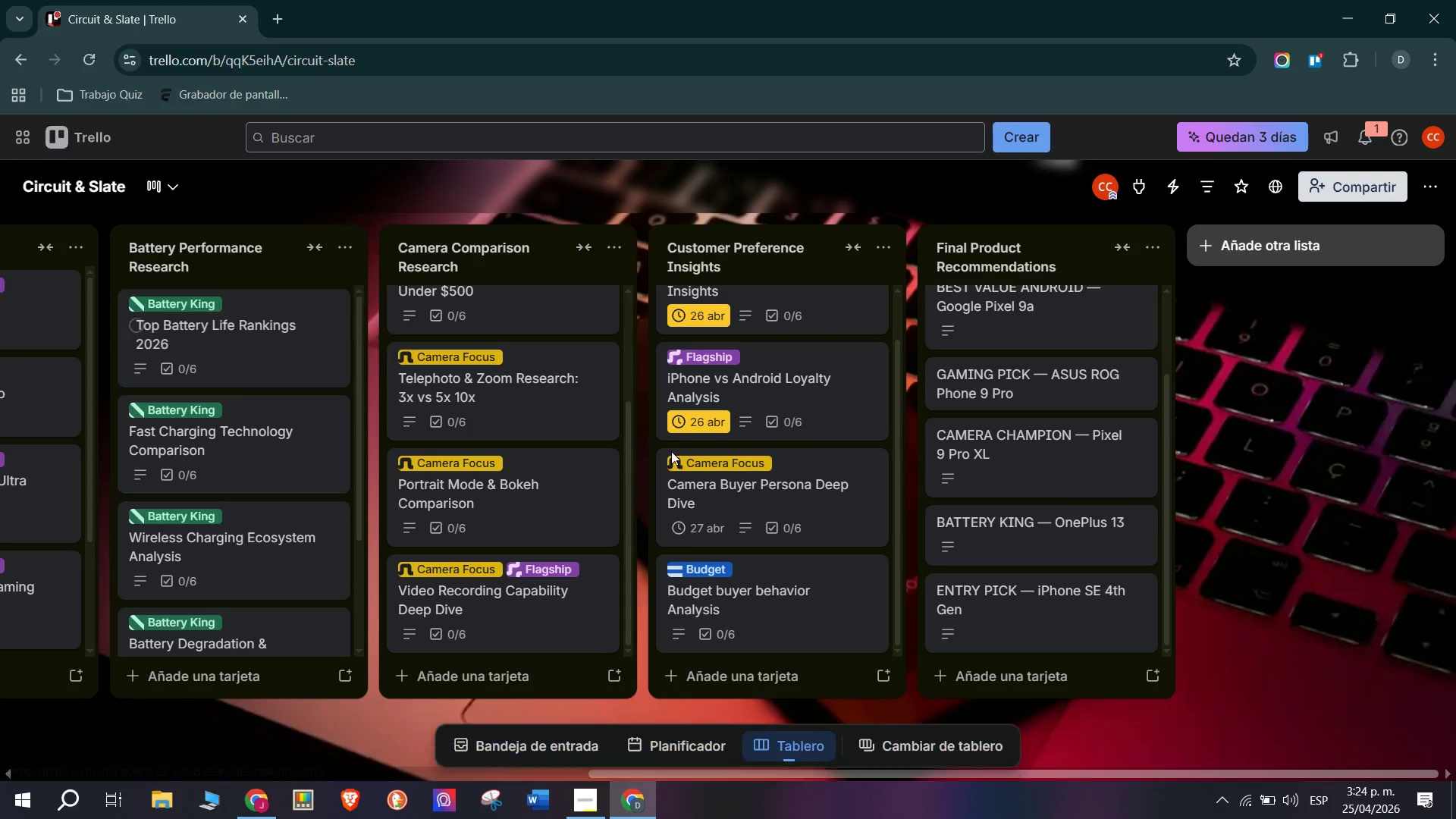 
scroll: coordinate [774, 551], scroll_direction: down, amount: 14.0
 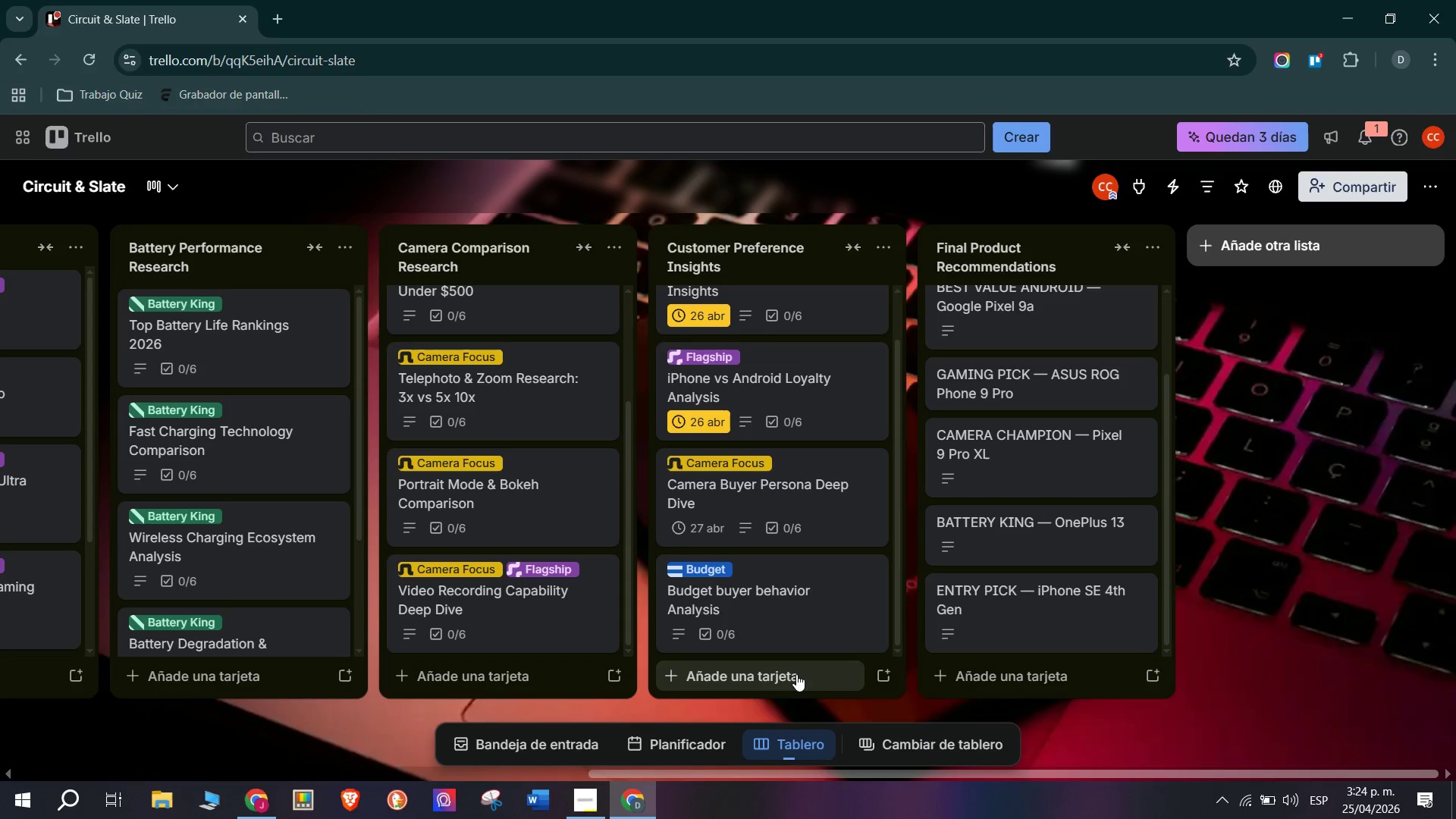 
left_click([796, 674])
 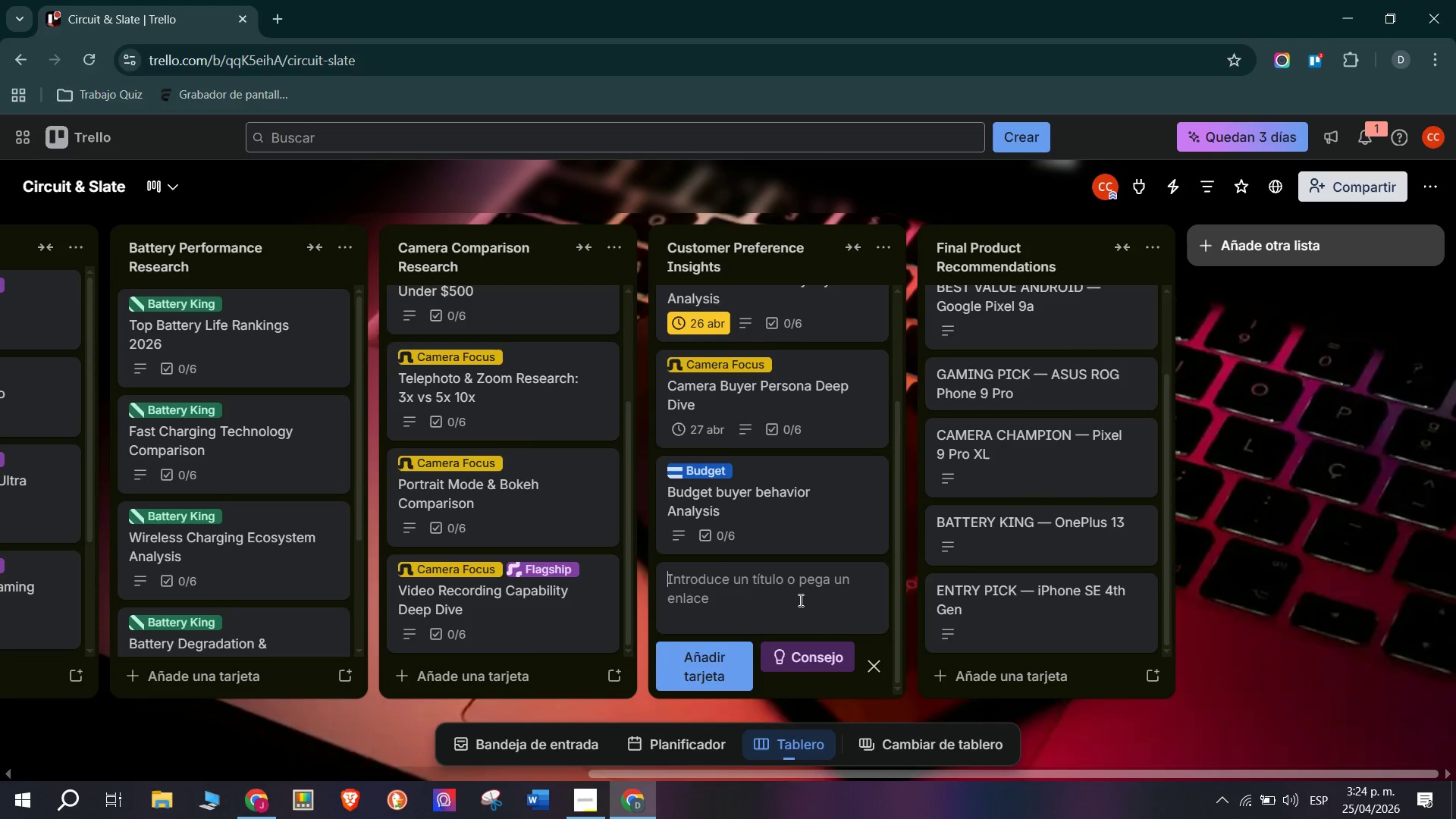 
wait(20.45)
 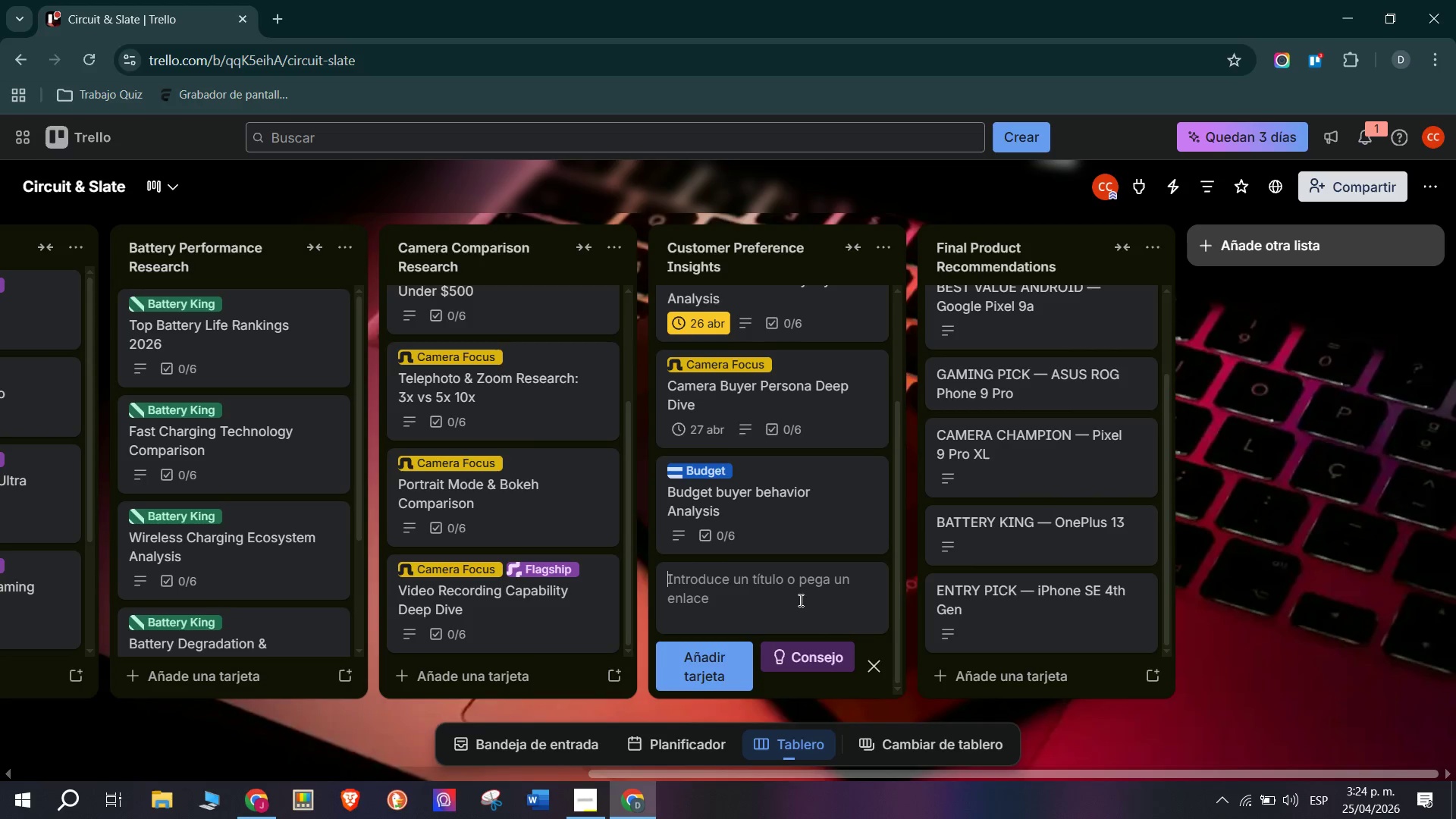 
type(Gaming Phone C)
 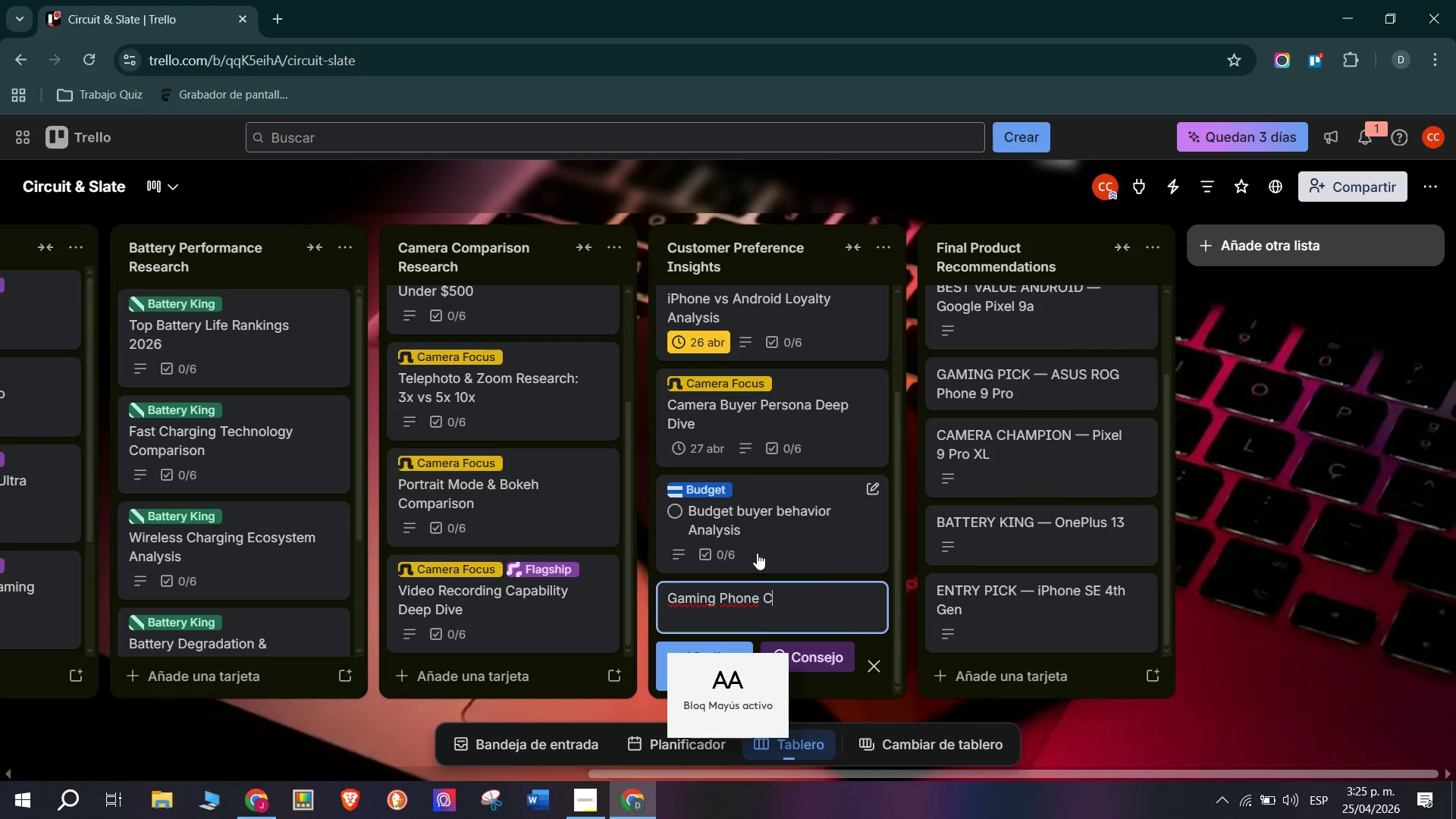 
type(ustomer Segment Profile)
 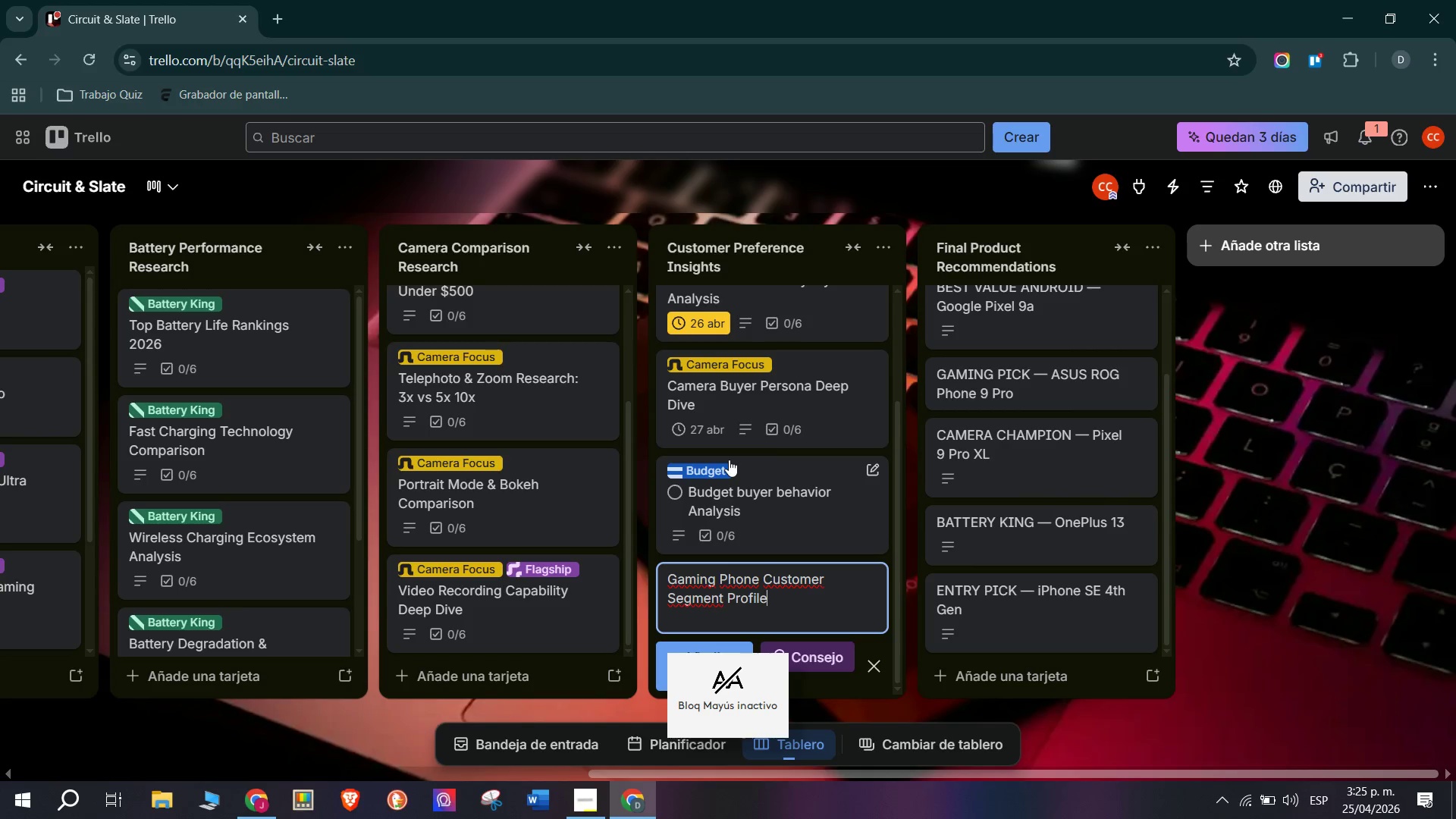 
key(Enter)
 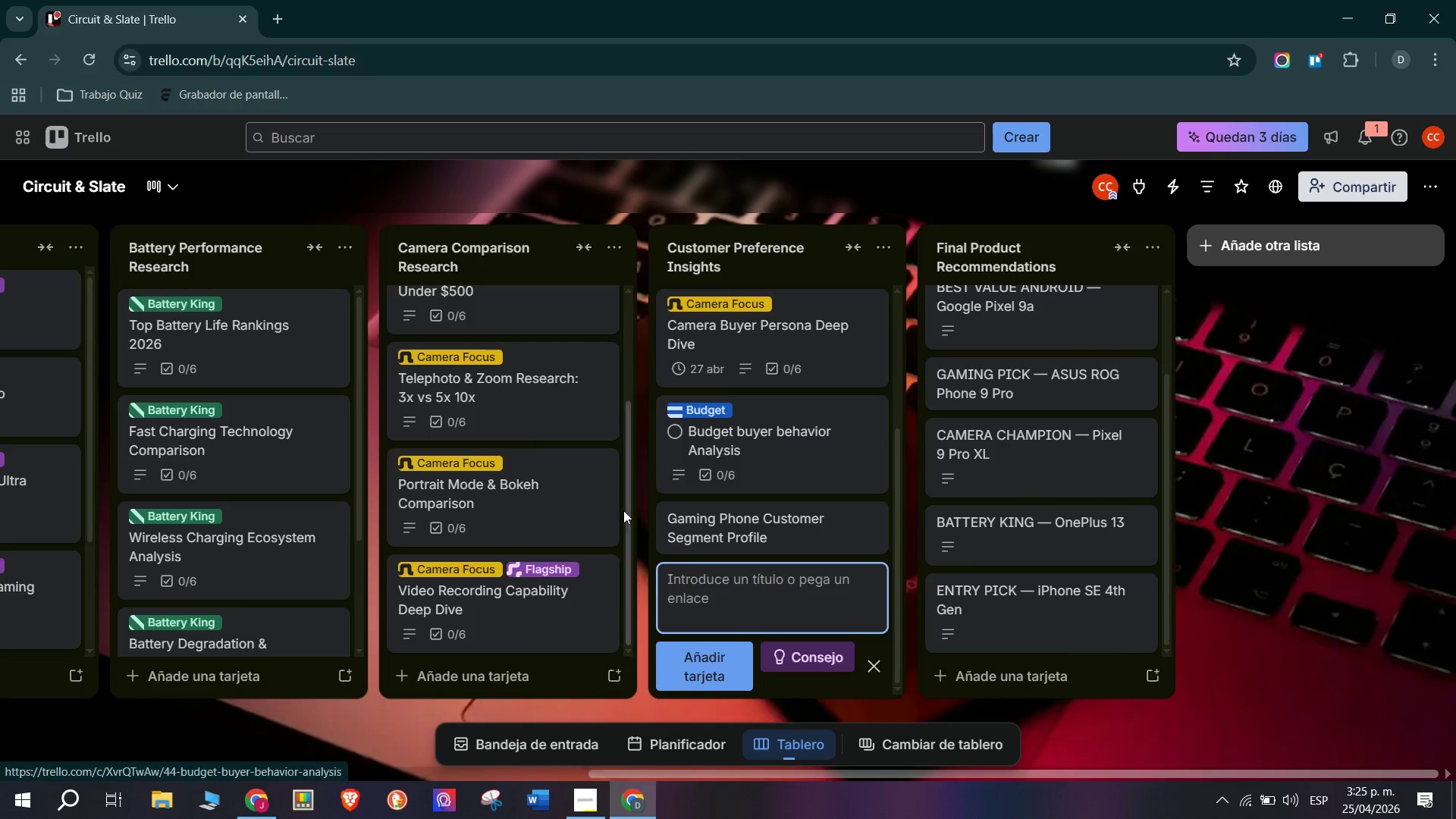 
left_click([723, 524])
 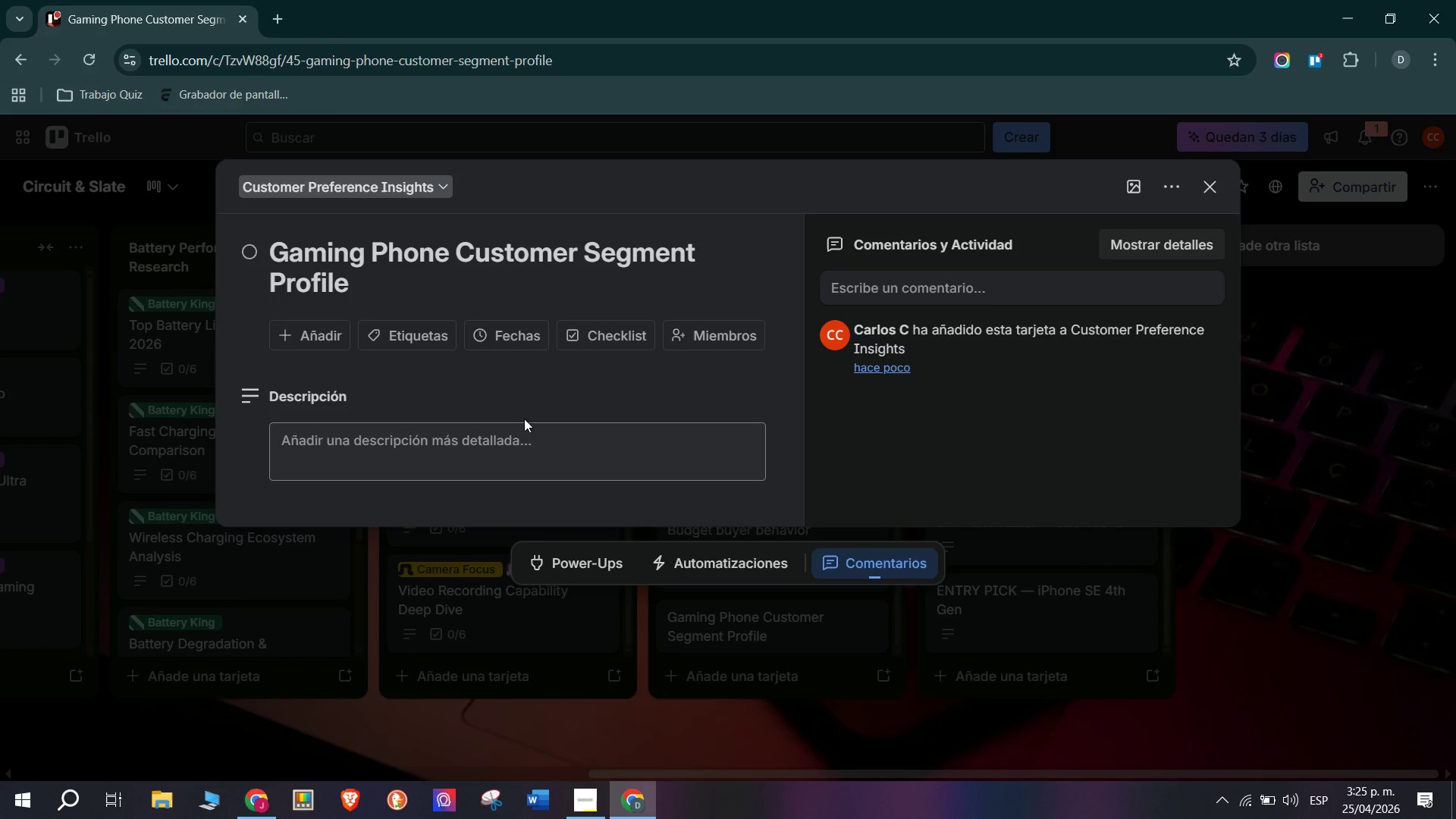 
left_click([564, 446])
 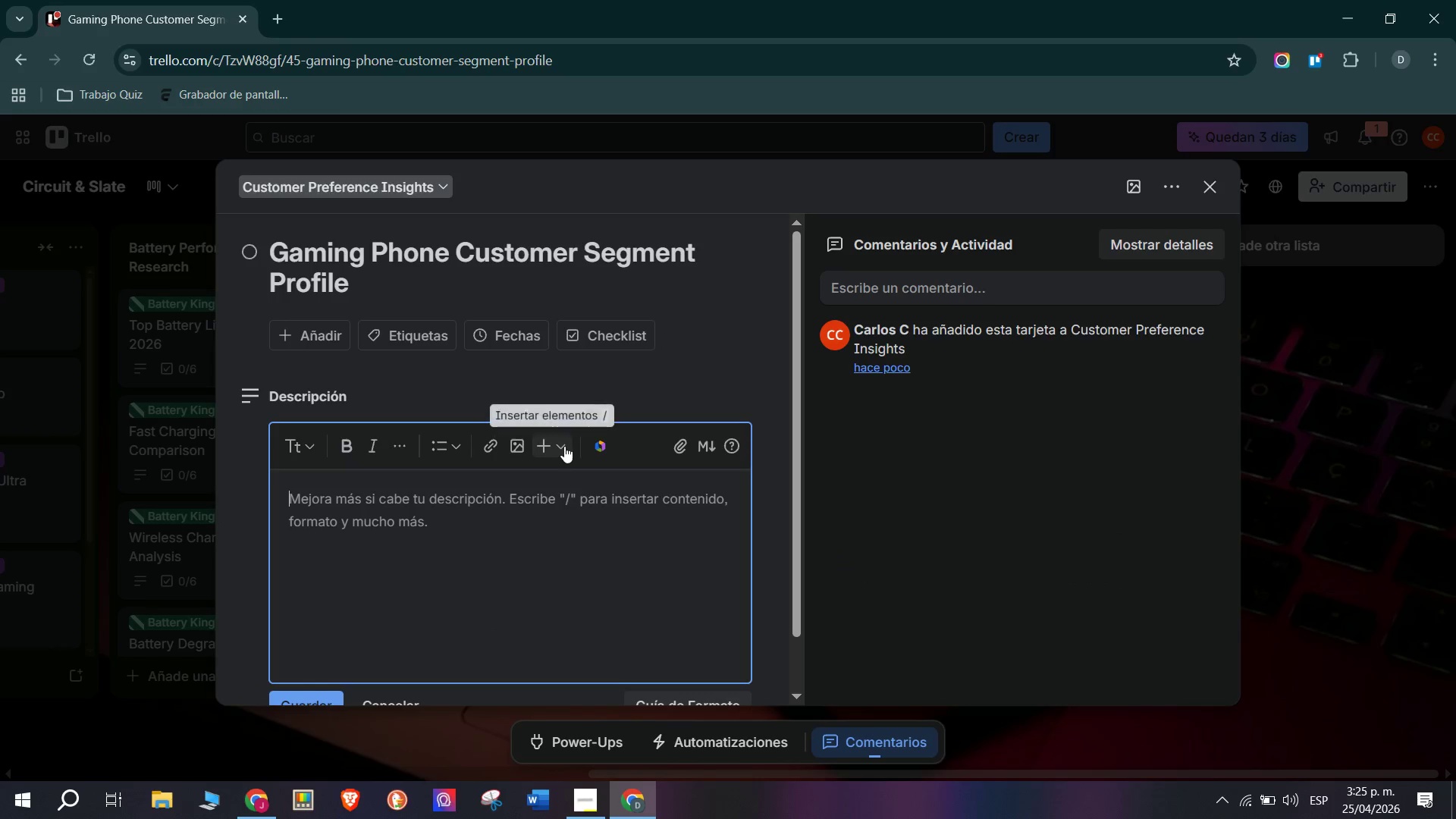 
type(Research Scope> Profilli)
key(Backspace)
key(Backspace)
type(ing Circuit ^ Slates F)
key(Backspace)
type(Gaming Phone )
 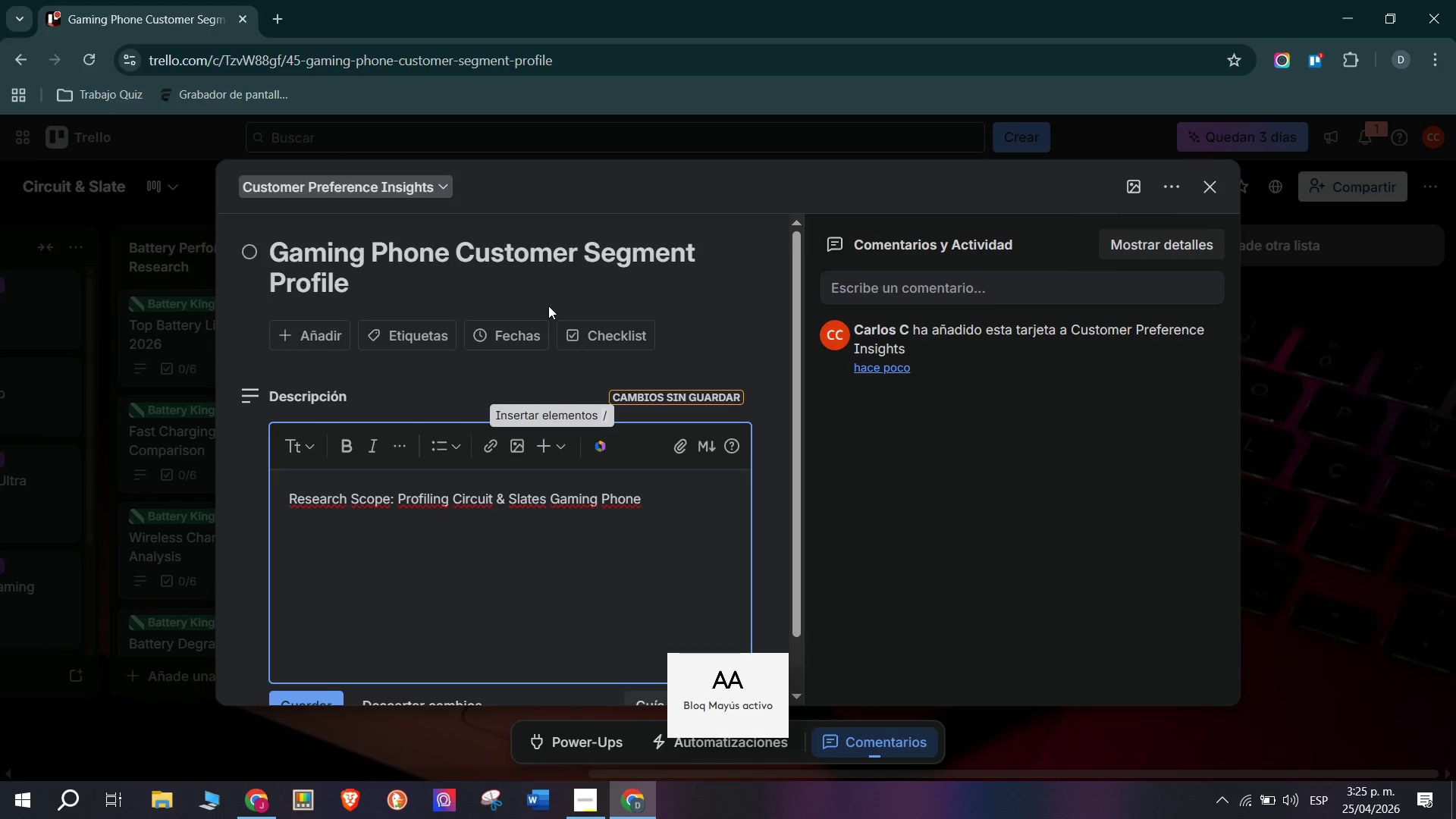 
 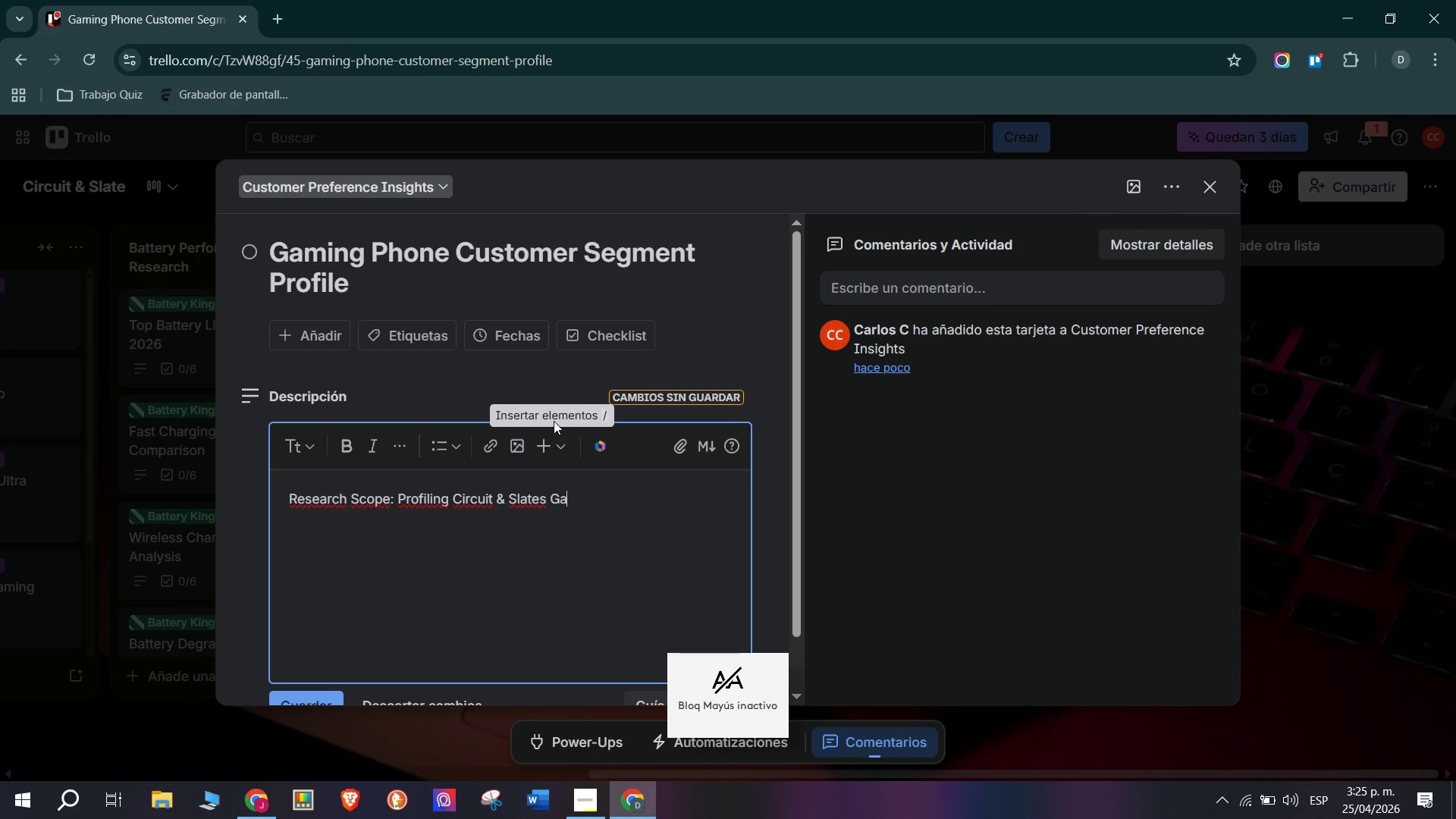 
key(Y)
 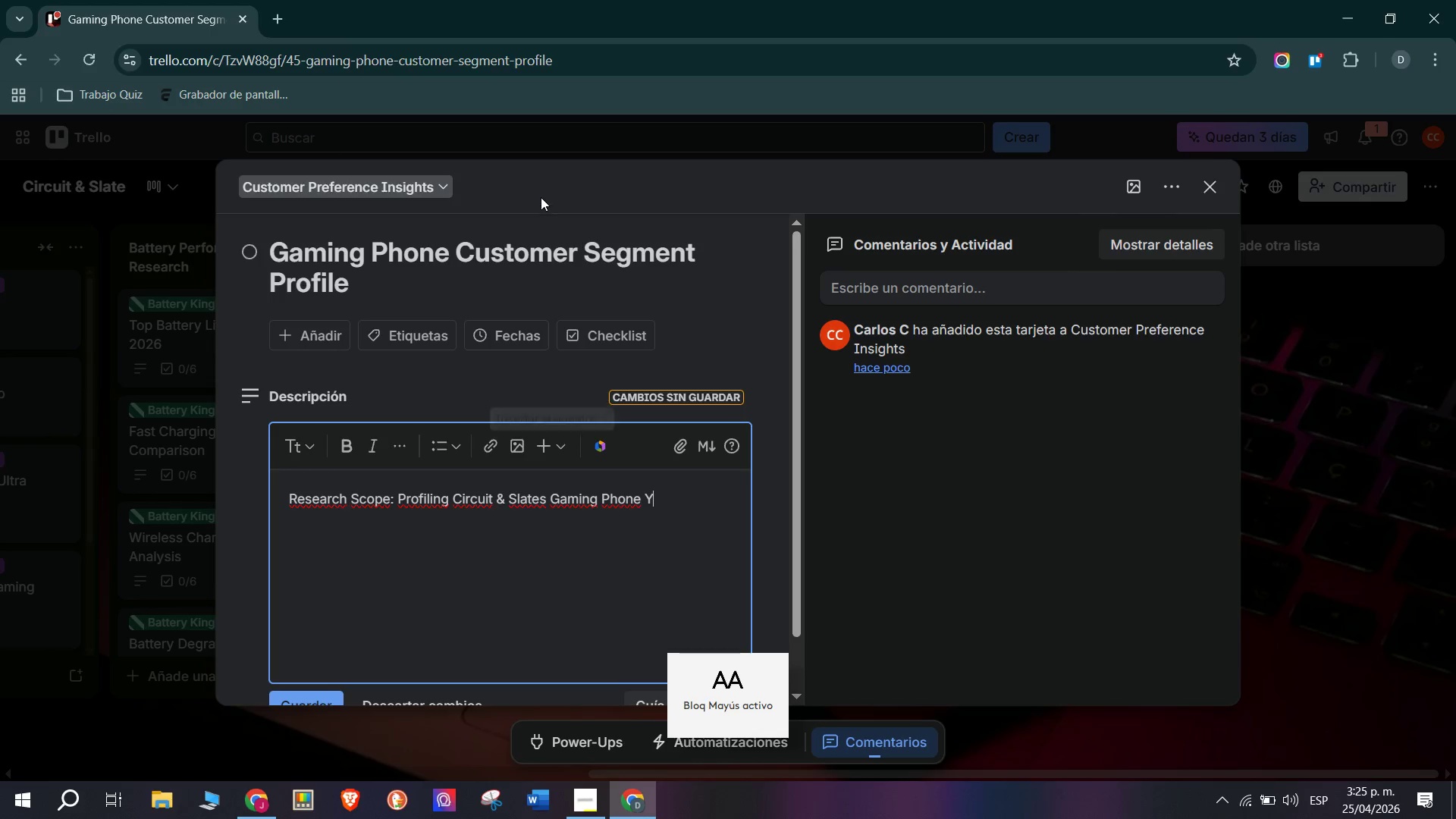 
key(CapsLock)
 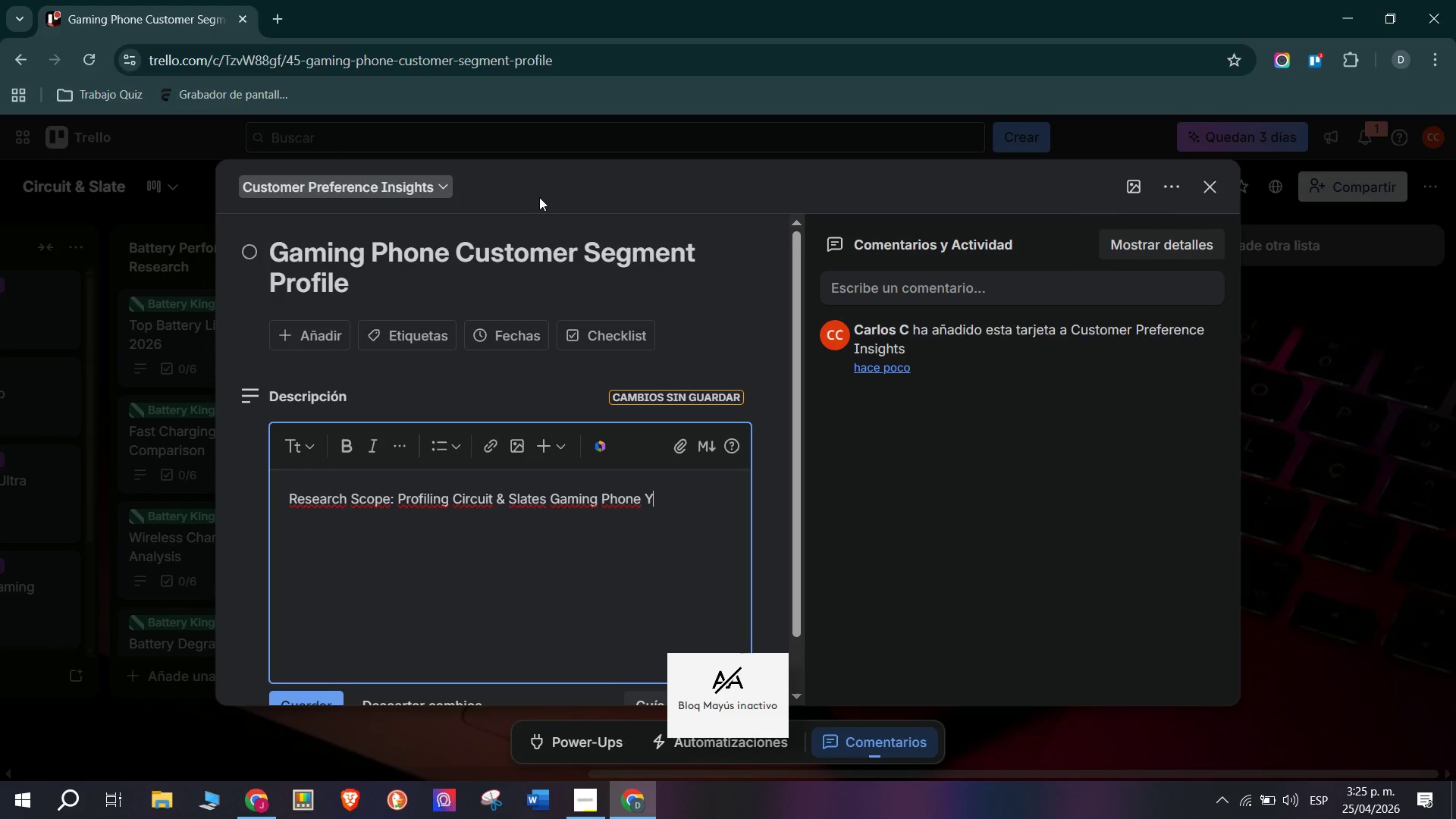 
key(Backspace)
 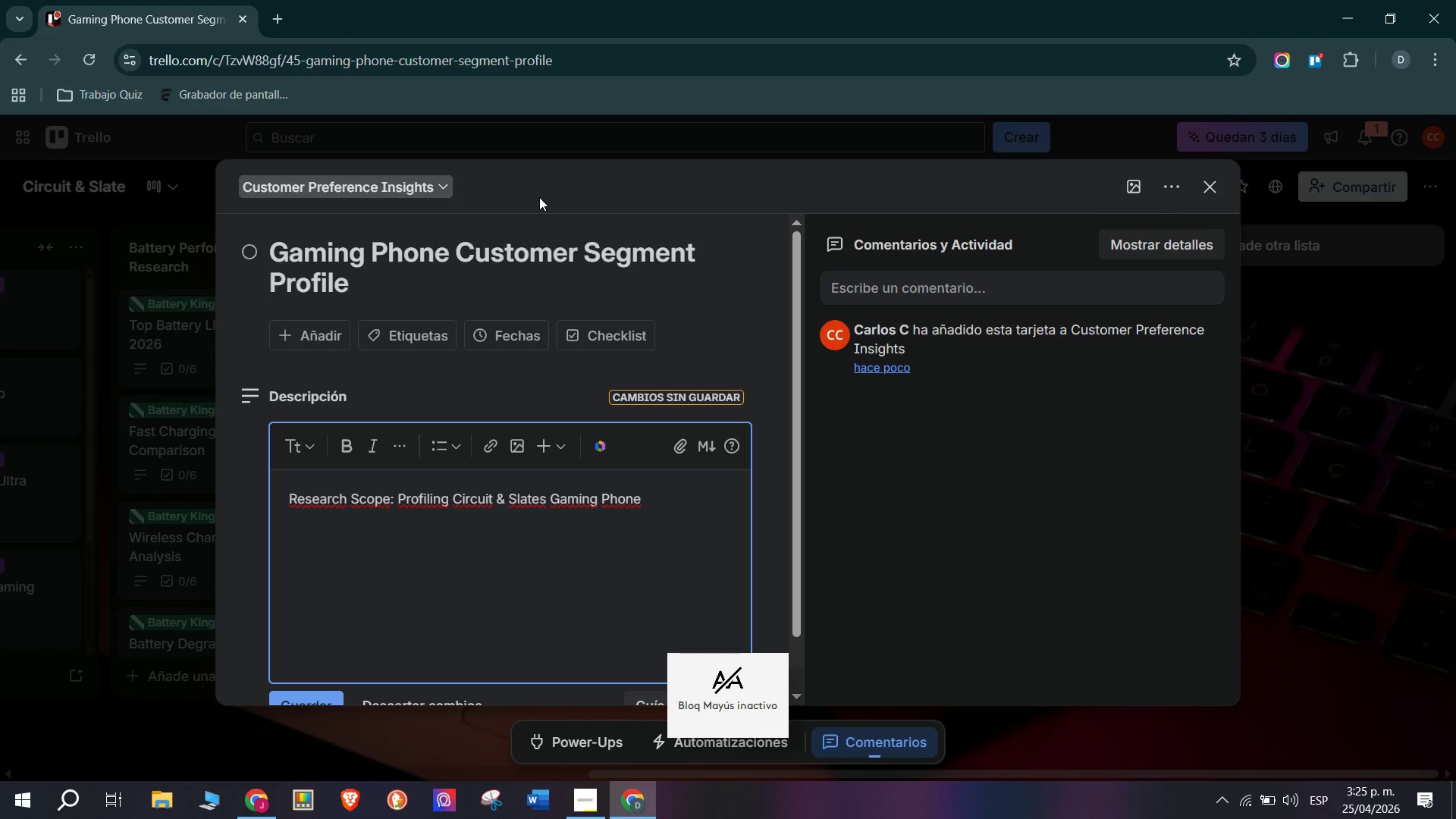 
key(CapsLock)
 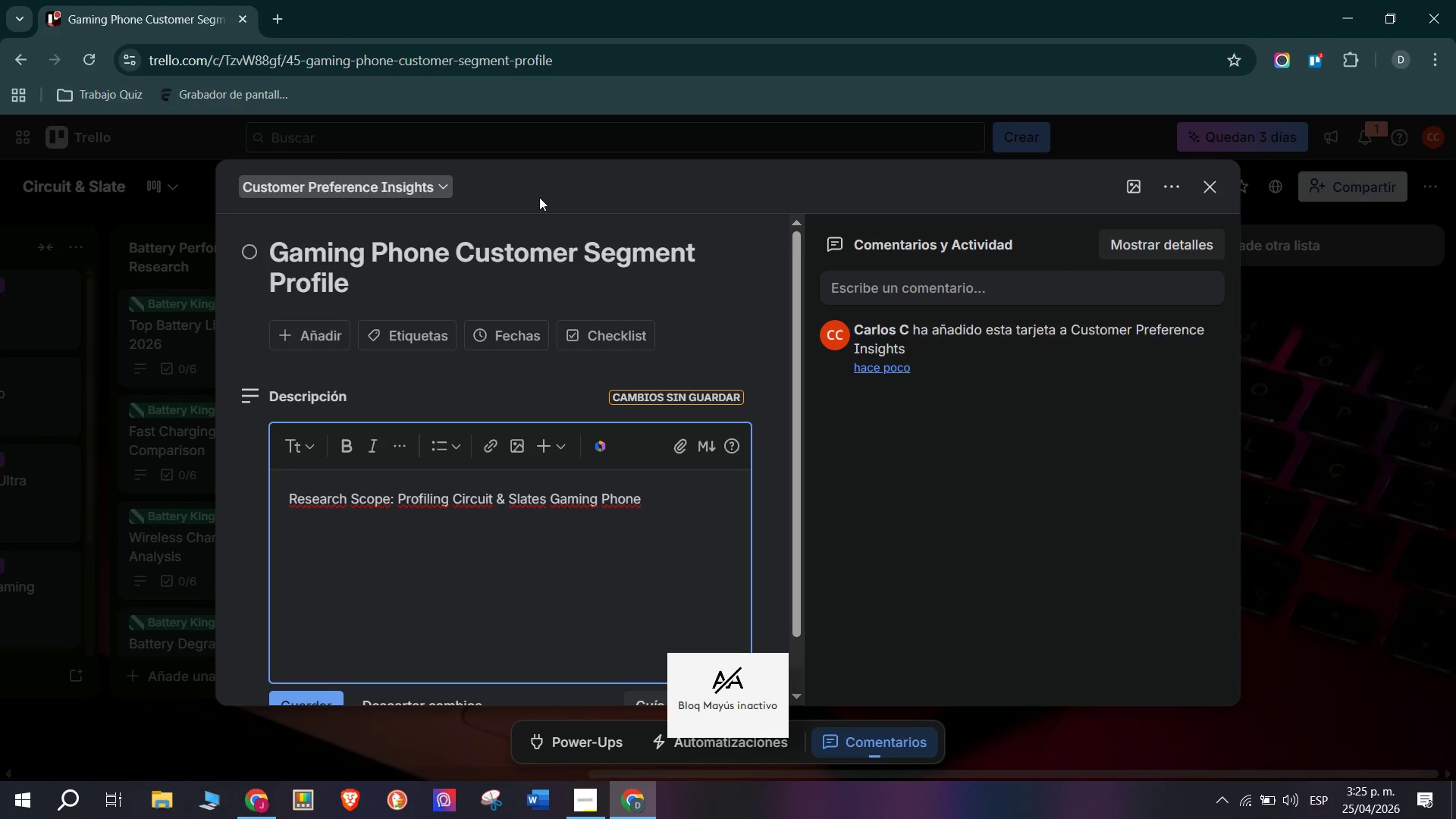 
key(B)
 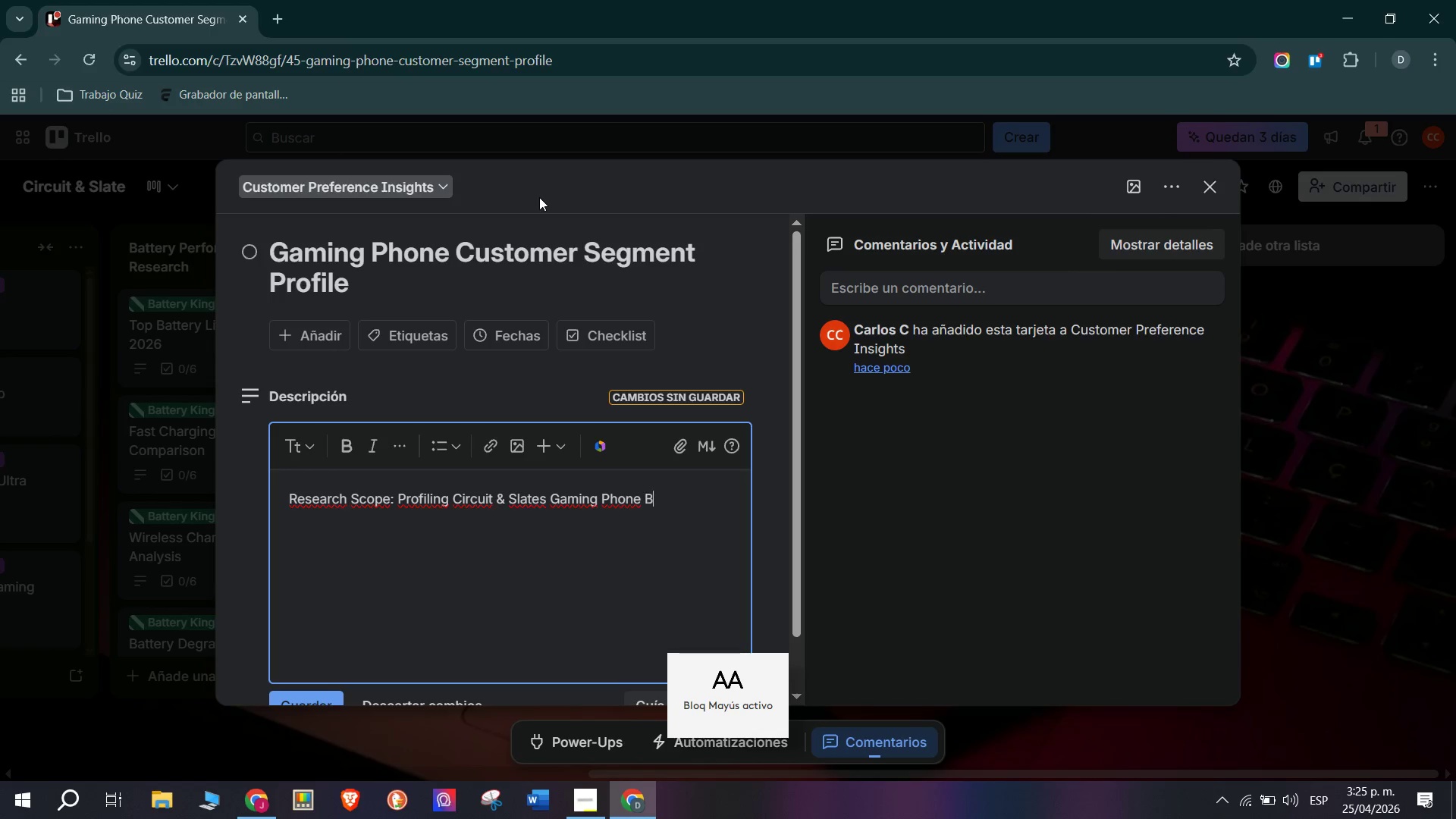 
key(CapsLock)
 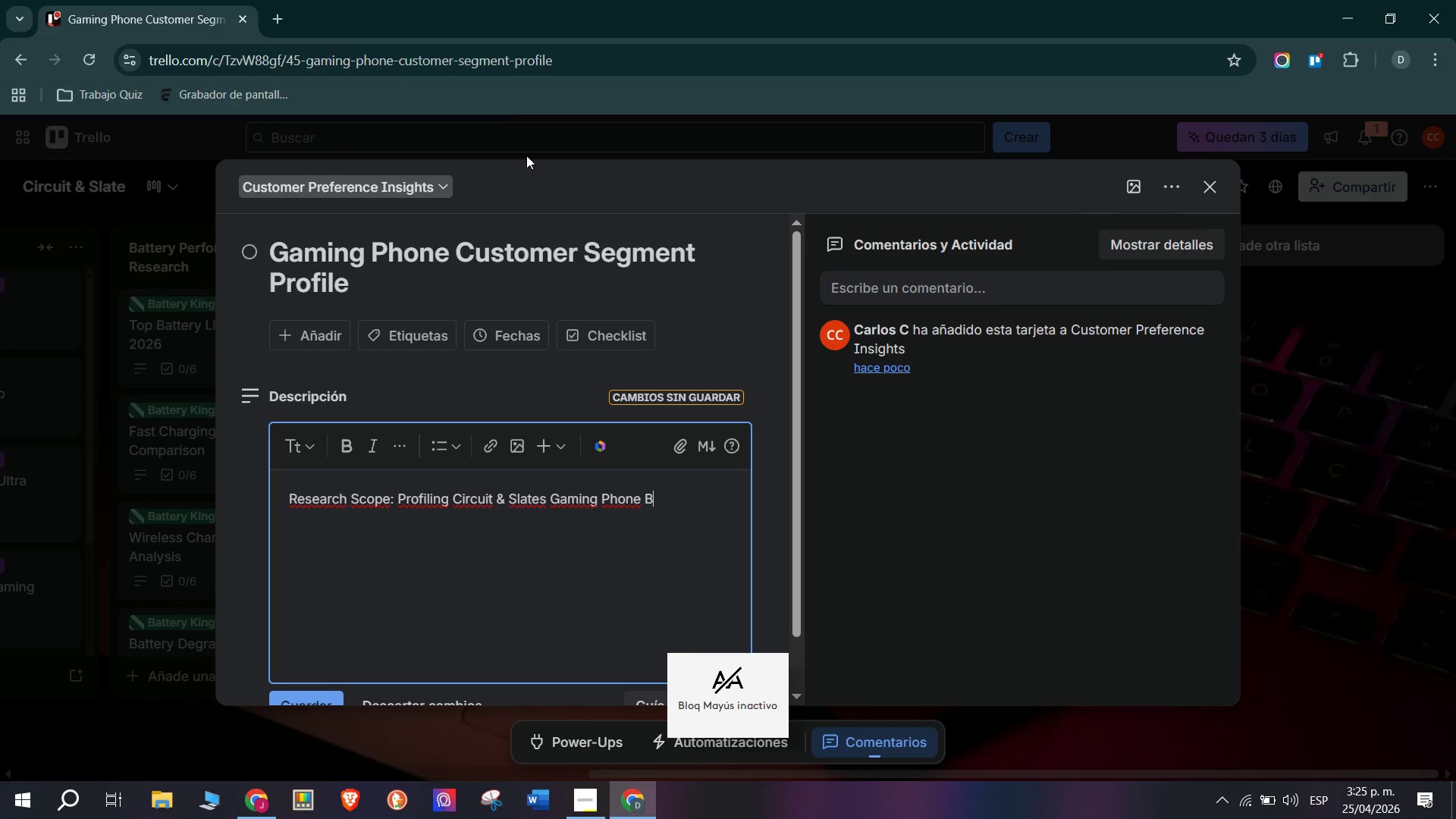 
type(uyer - Aniche but )
 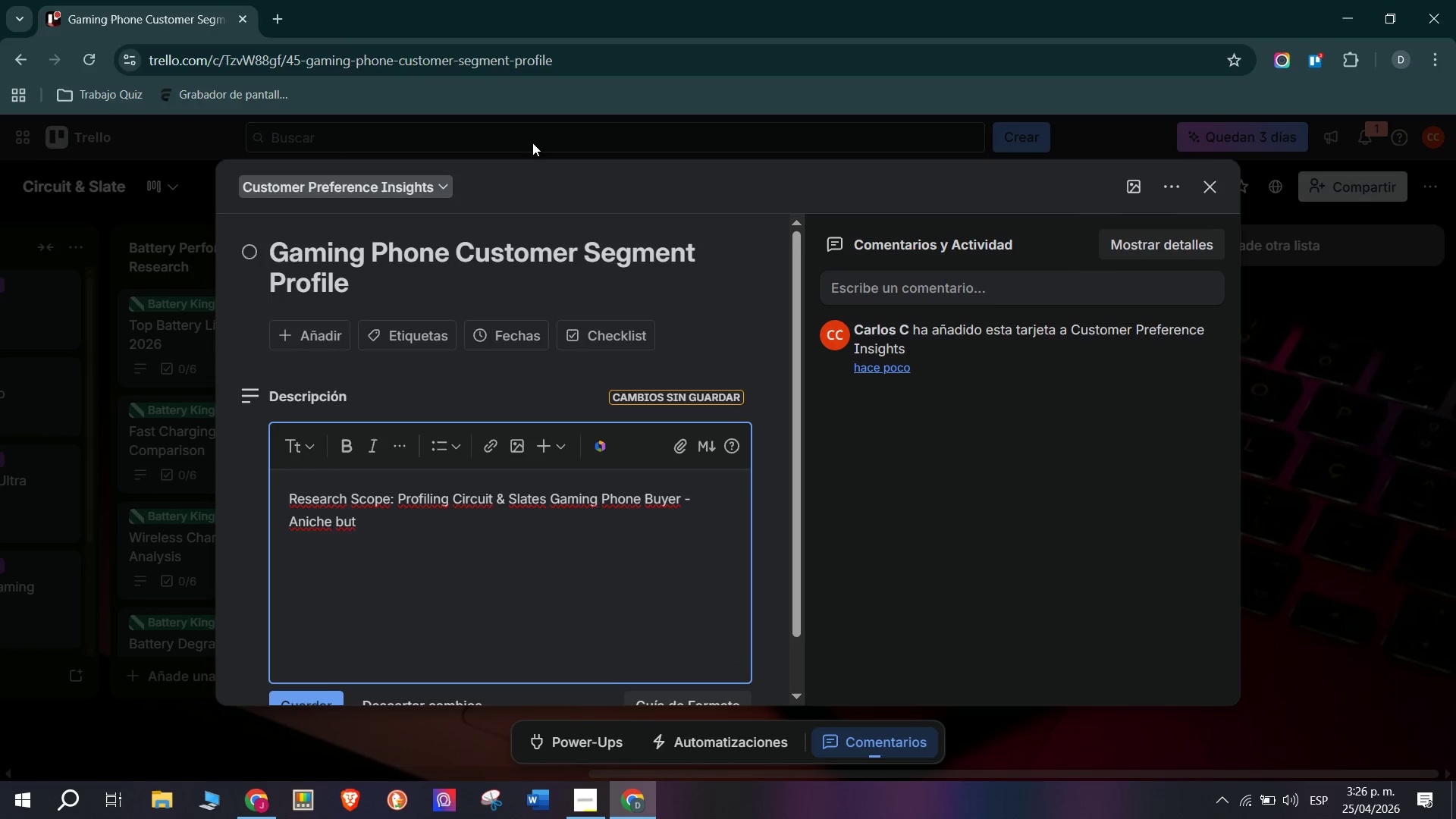 
type(g)
key(Backspace)
type(high LTV segment)
 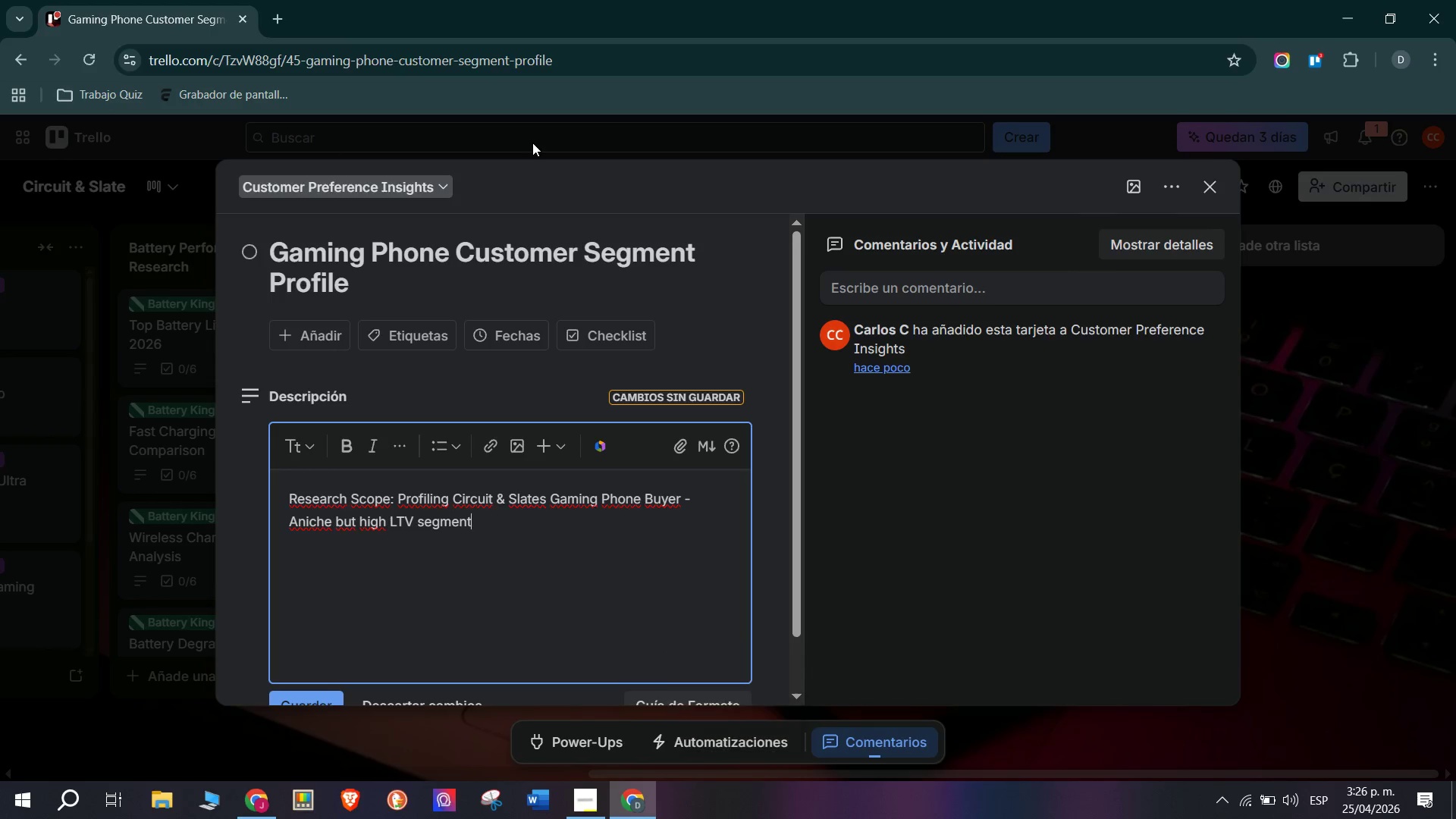 
key(Enter)
 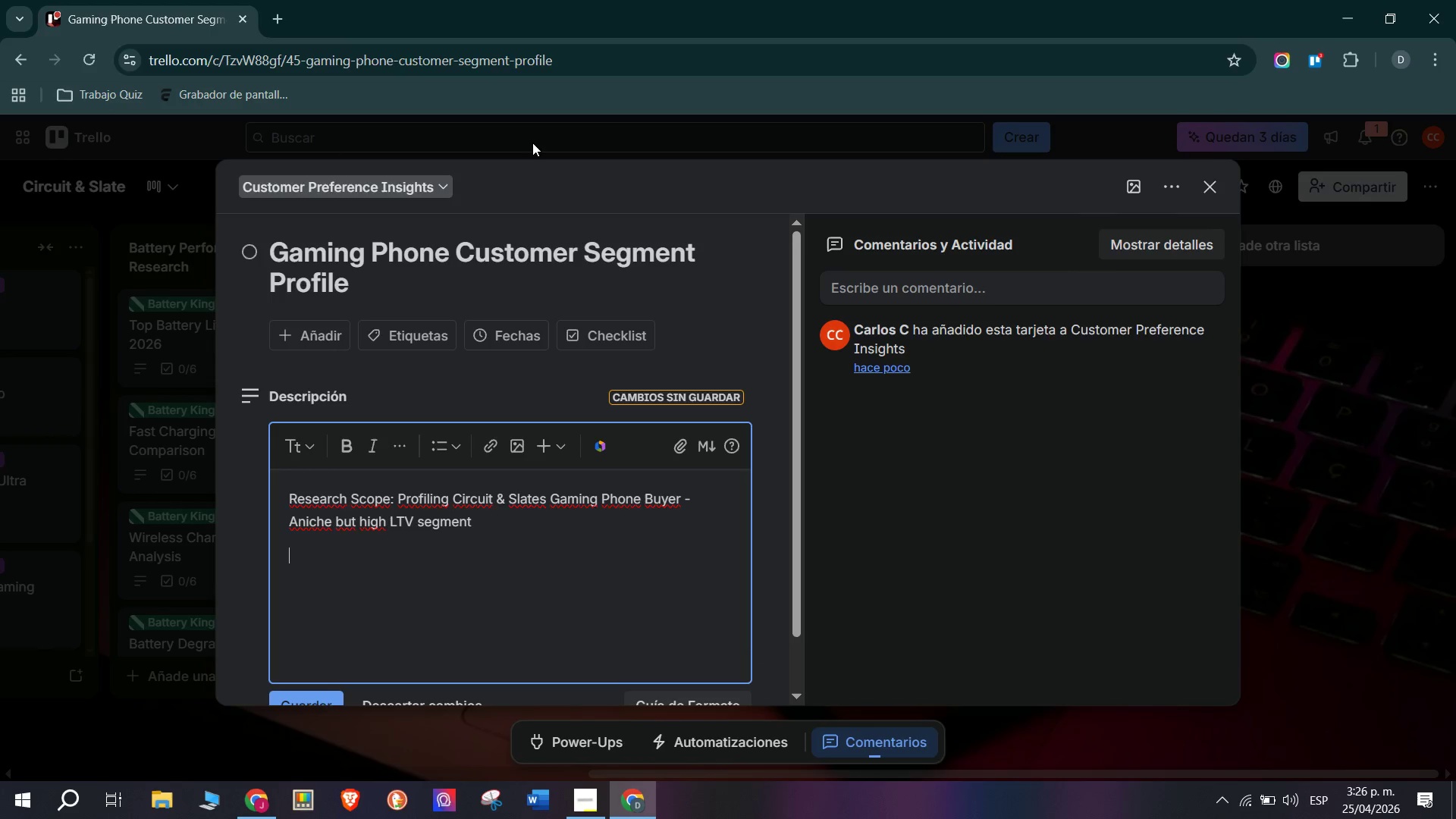 
type(Key Fi)
 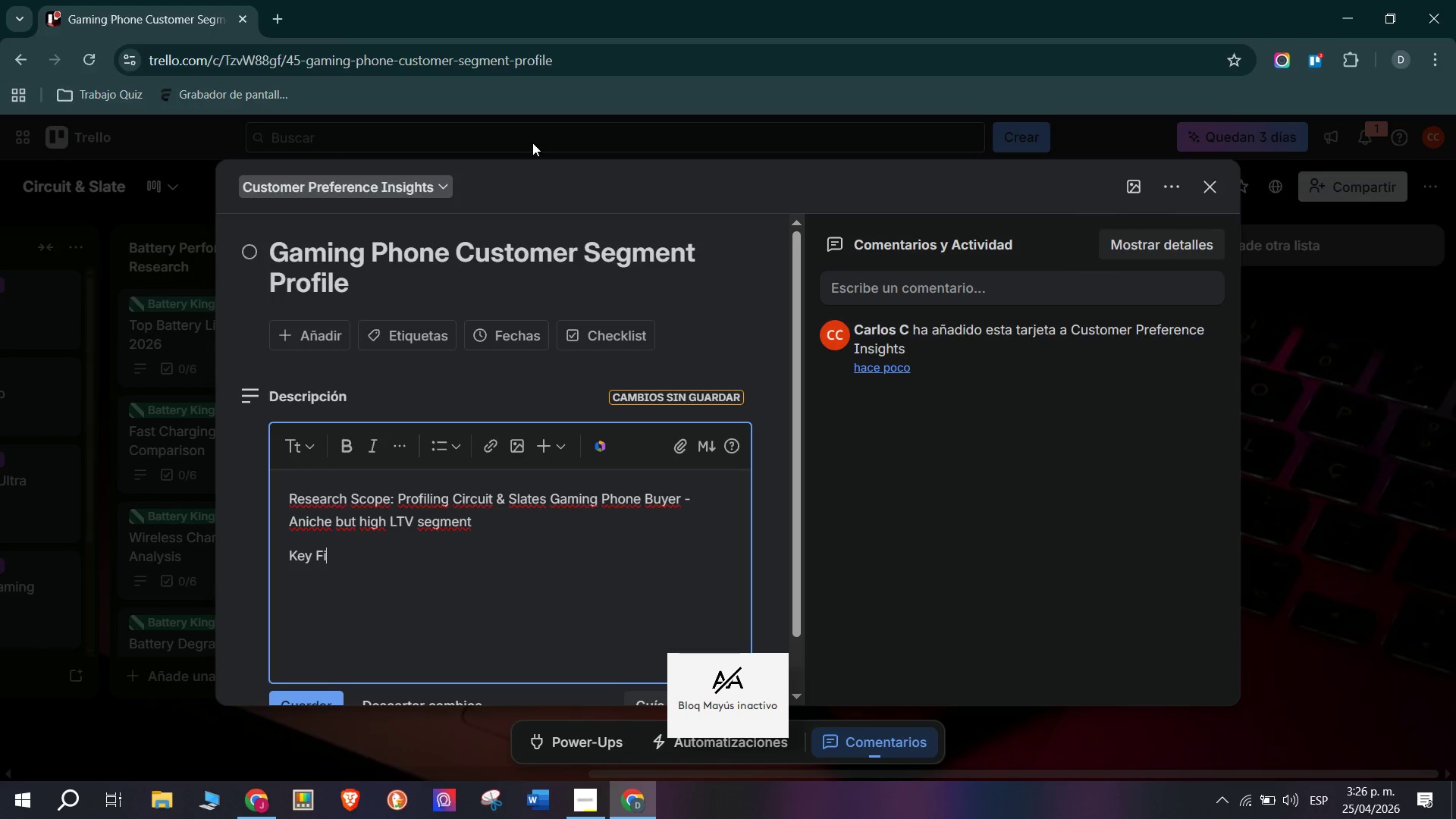 
type(nding> Gaming phone b)
 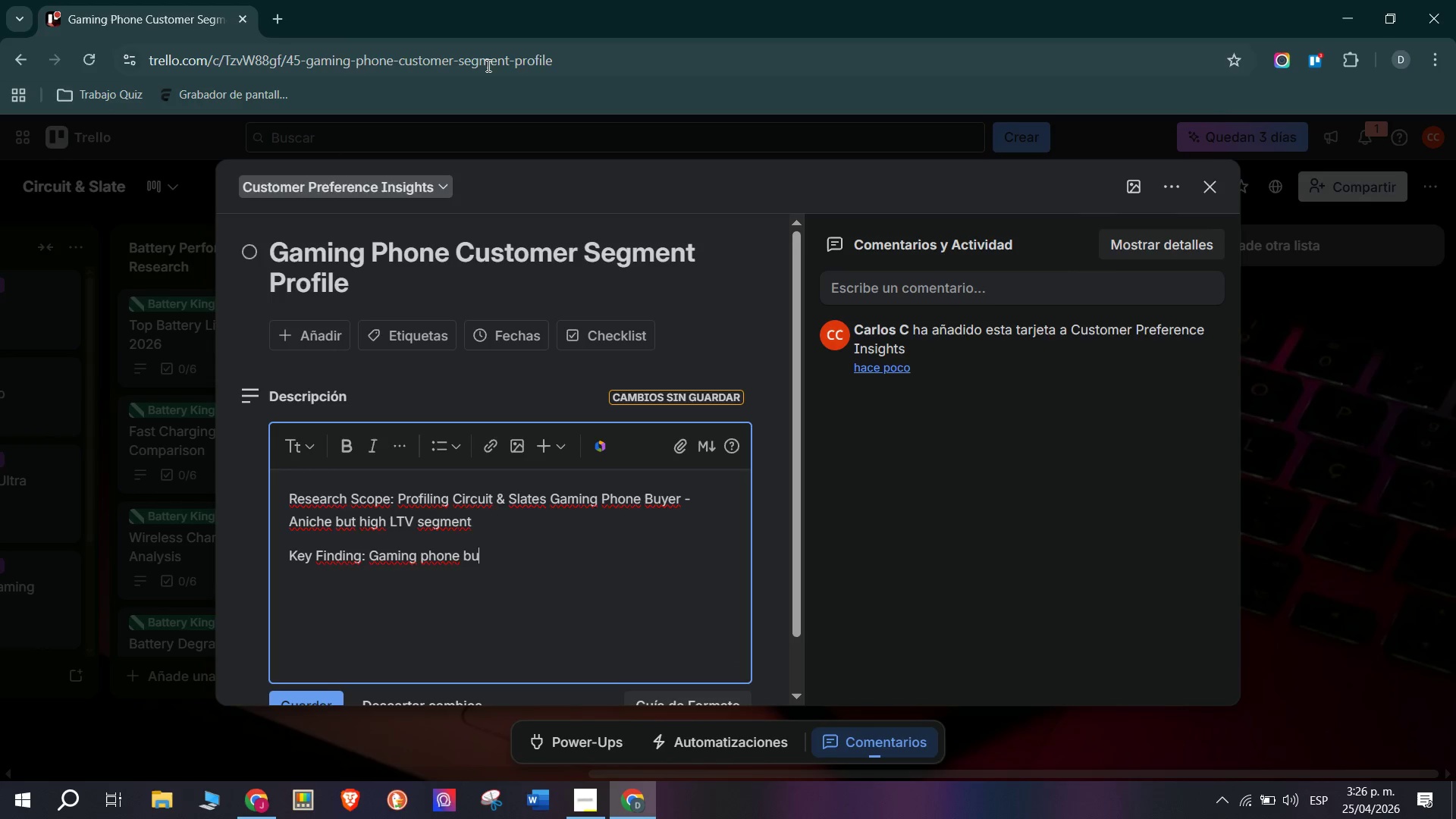 
 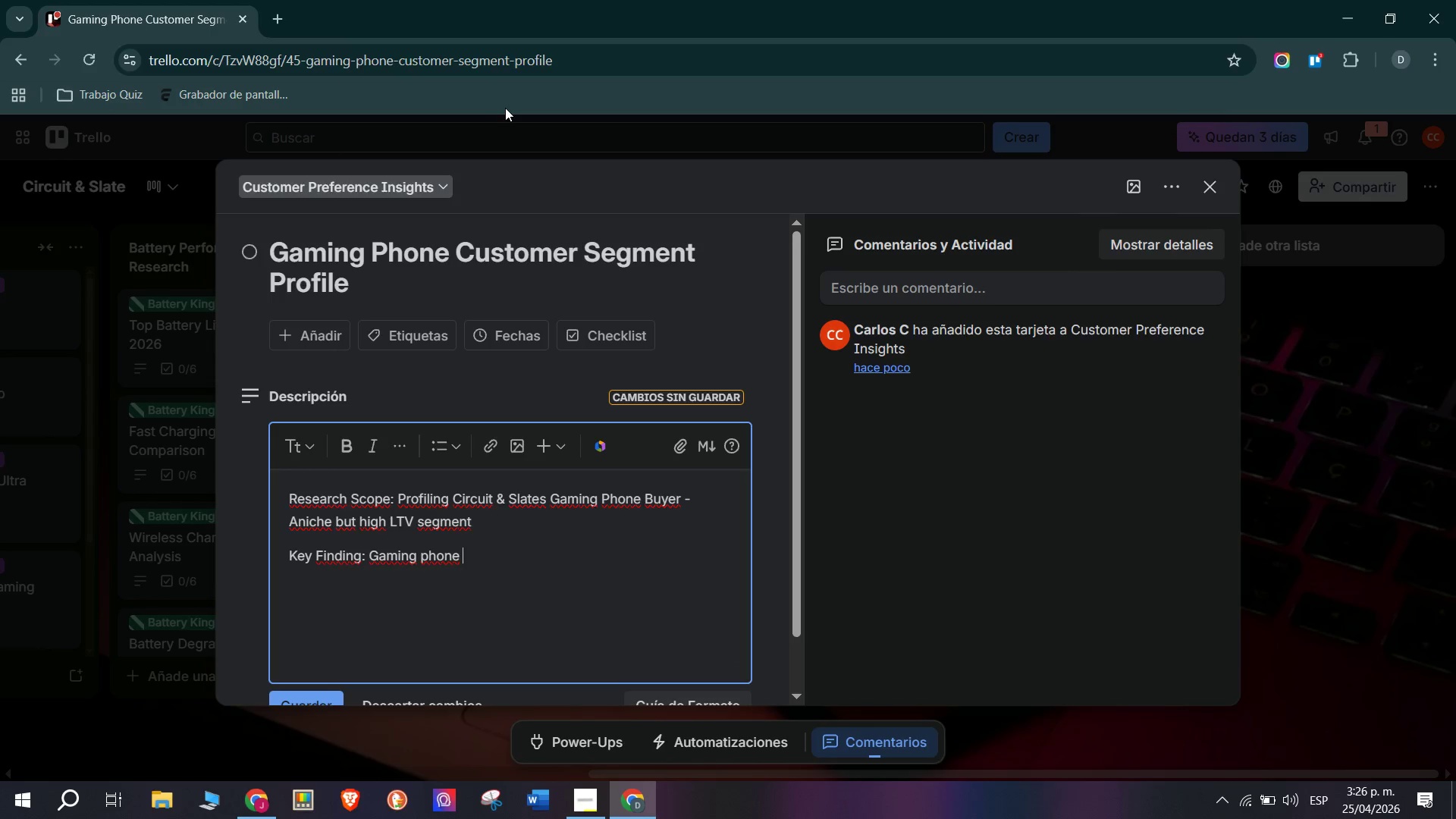 
type(uyers spe)
 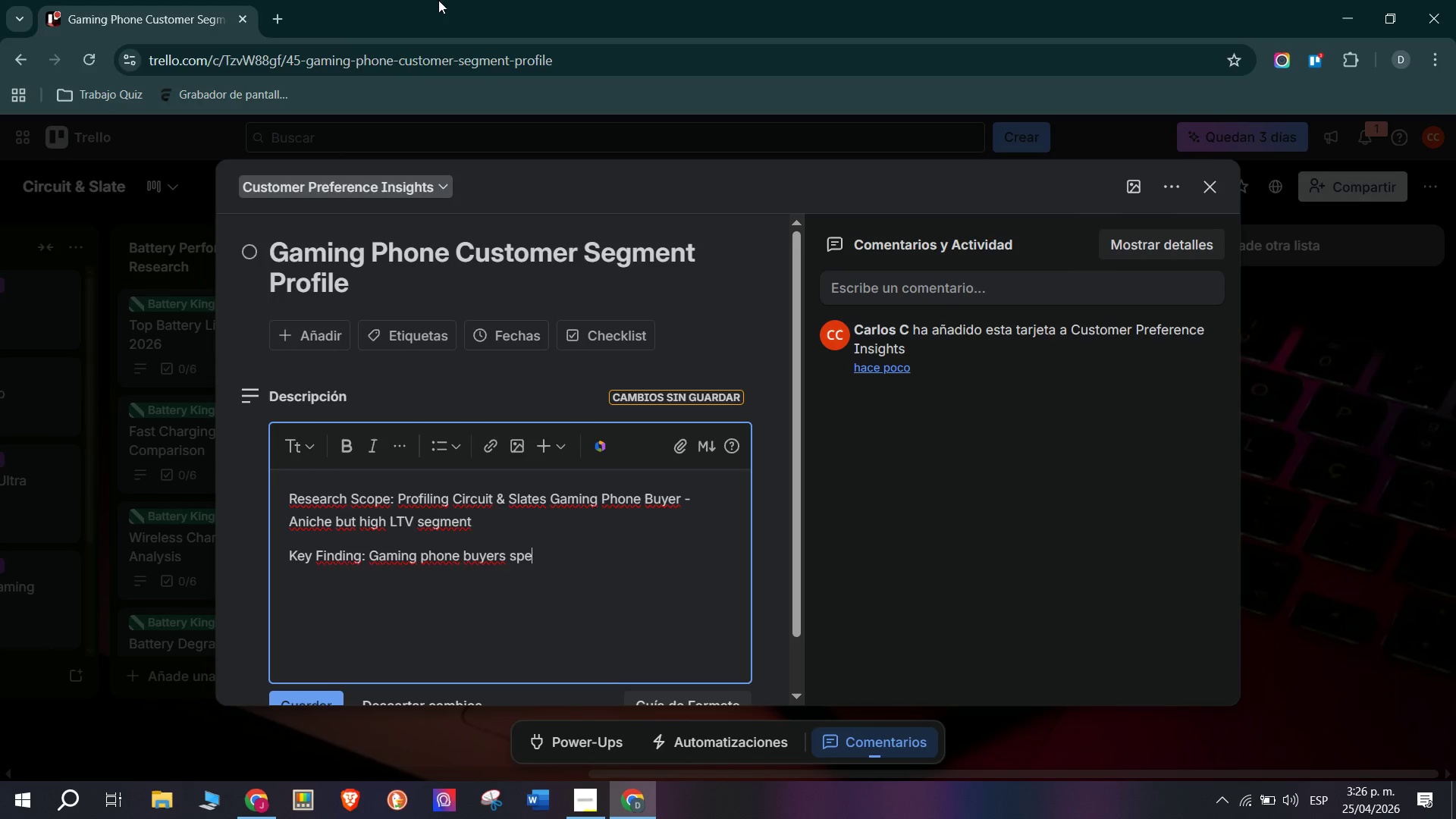 
type(nd)
 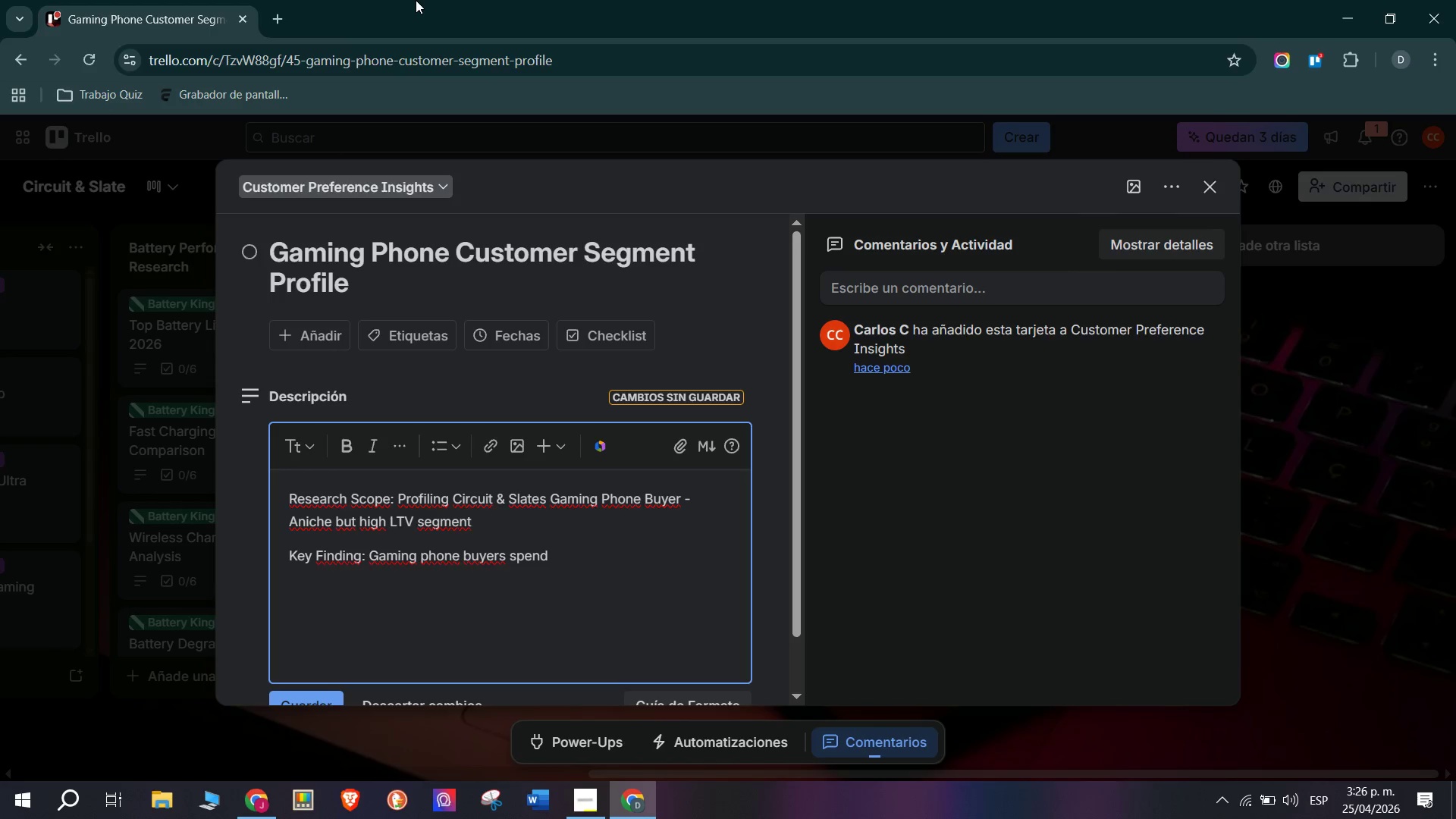 
key(Space)
 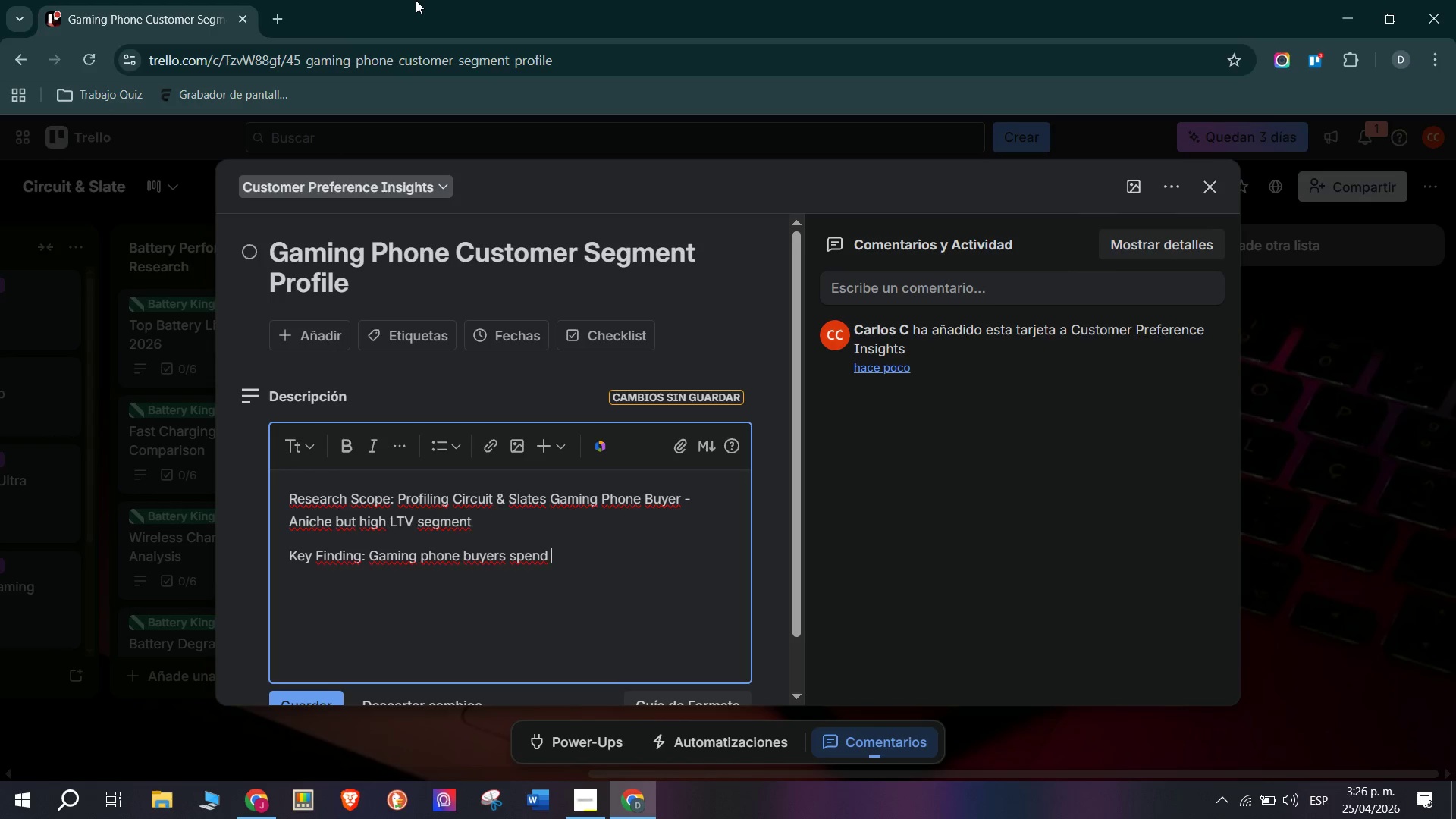 
key(1)
 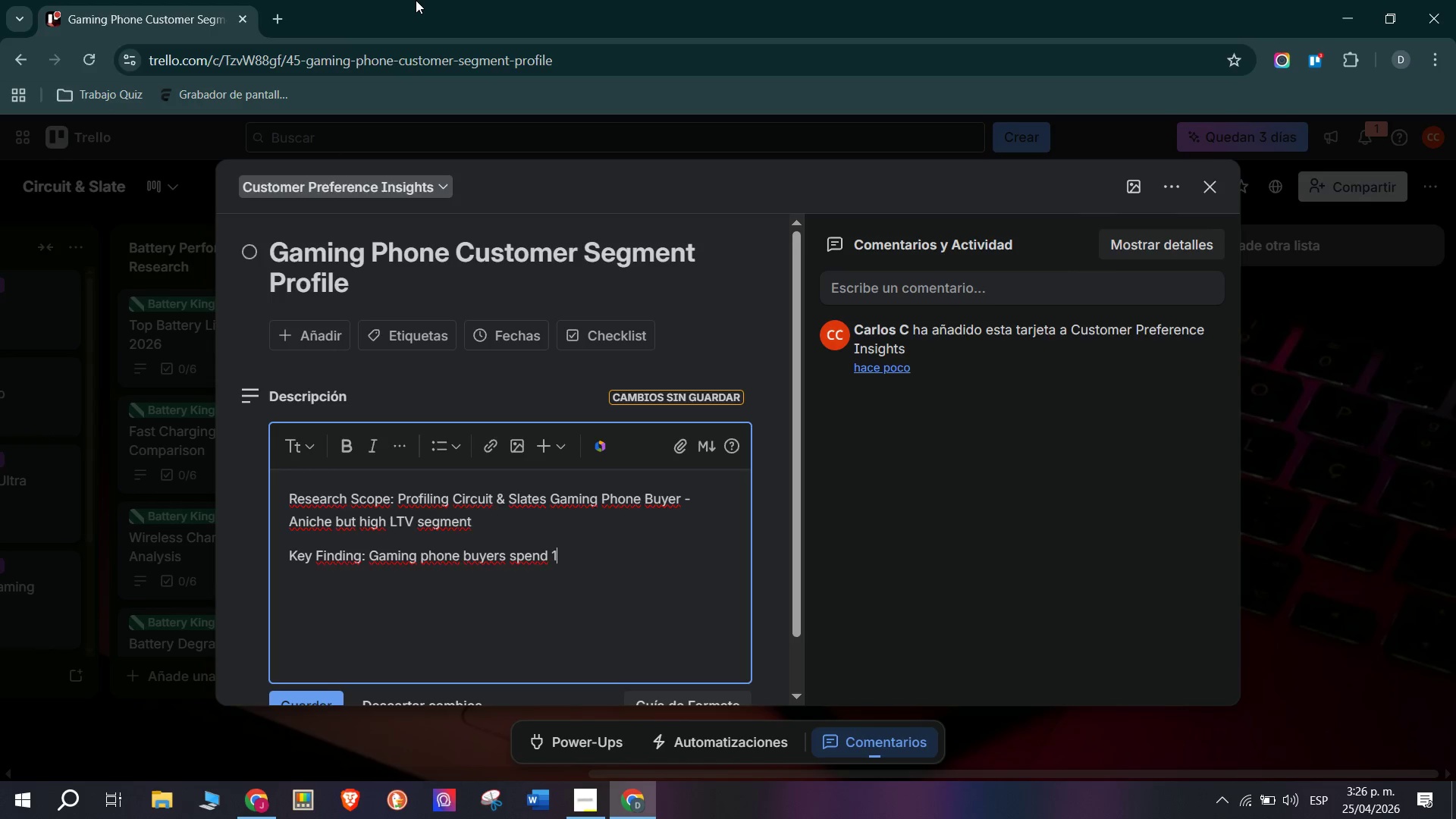 
key(Period)
 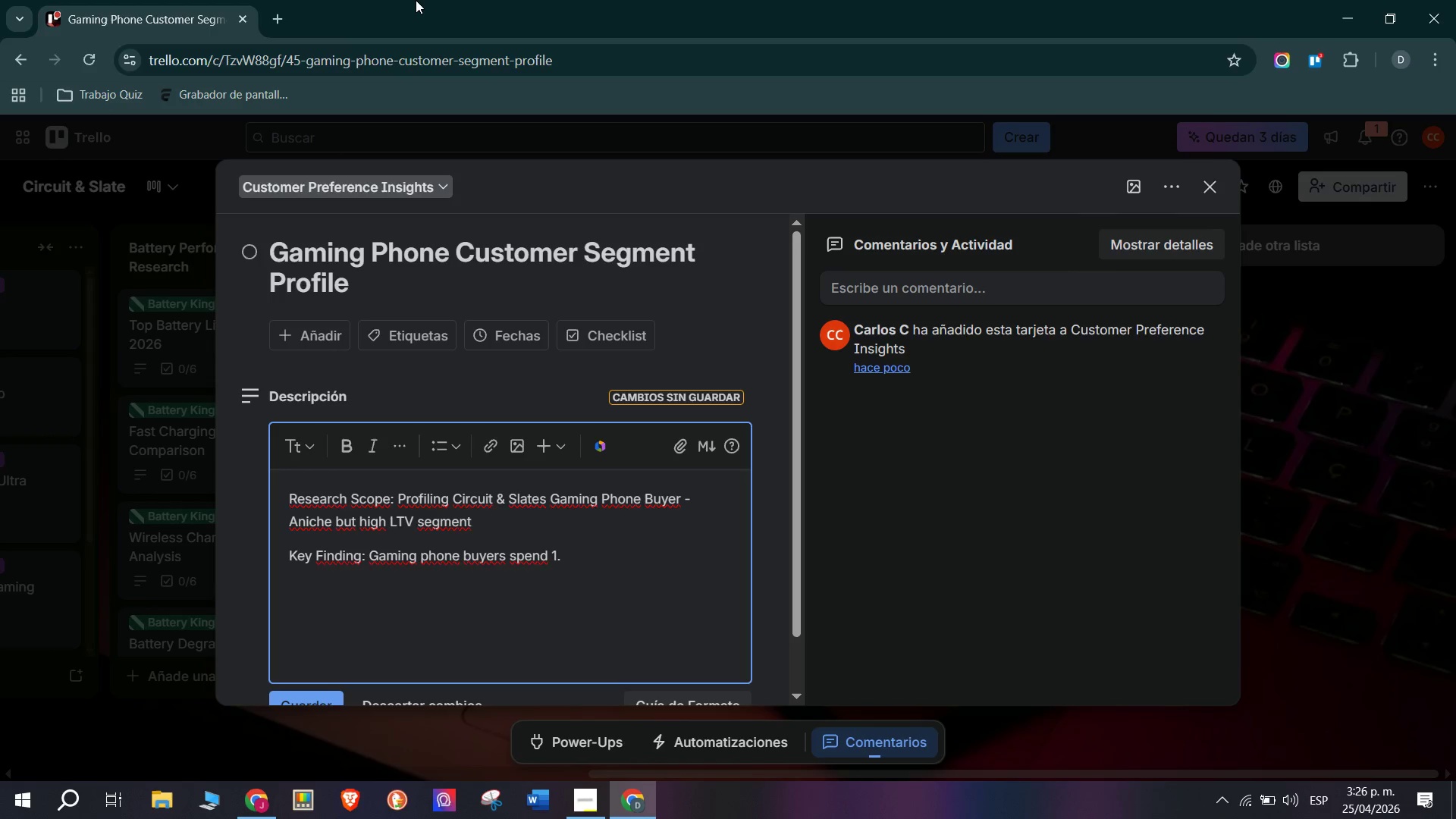 
type(7x average tra)
 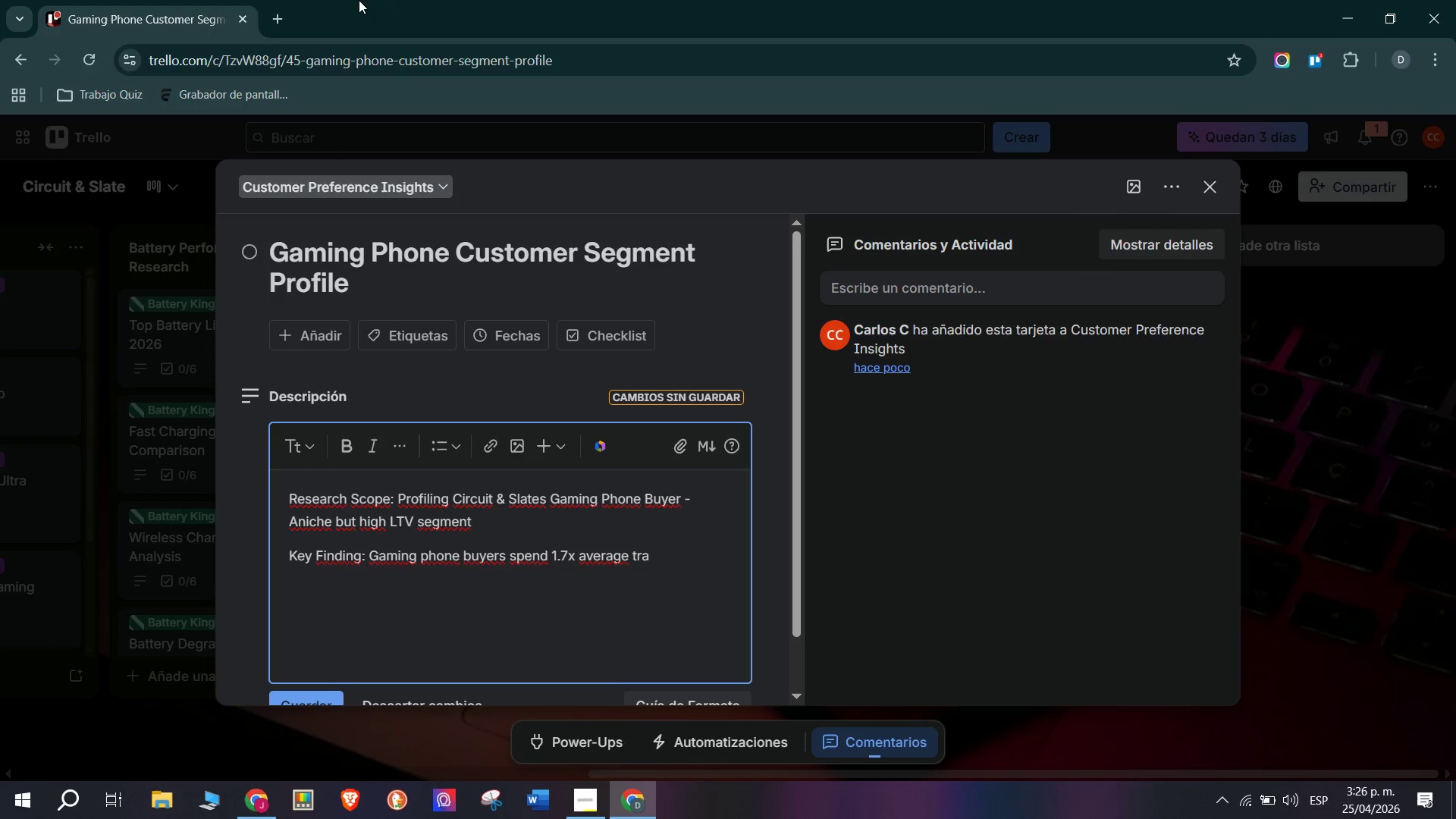 
type(nsaction Value)
 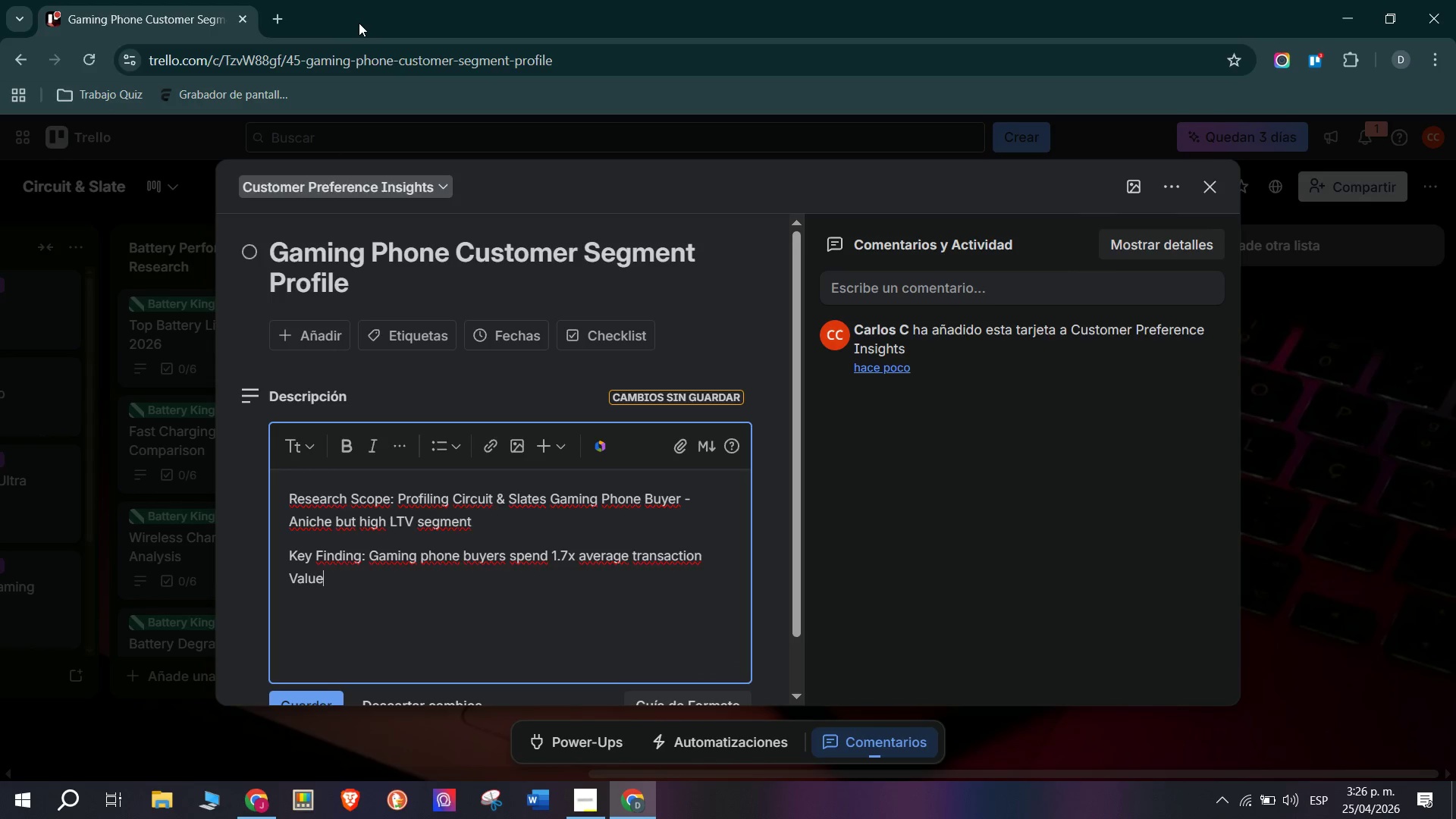 
type(< 65% also pu)
 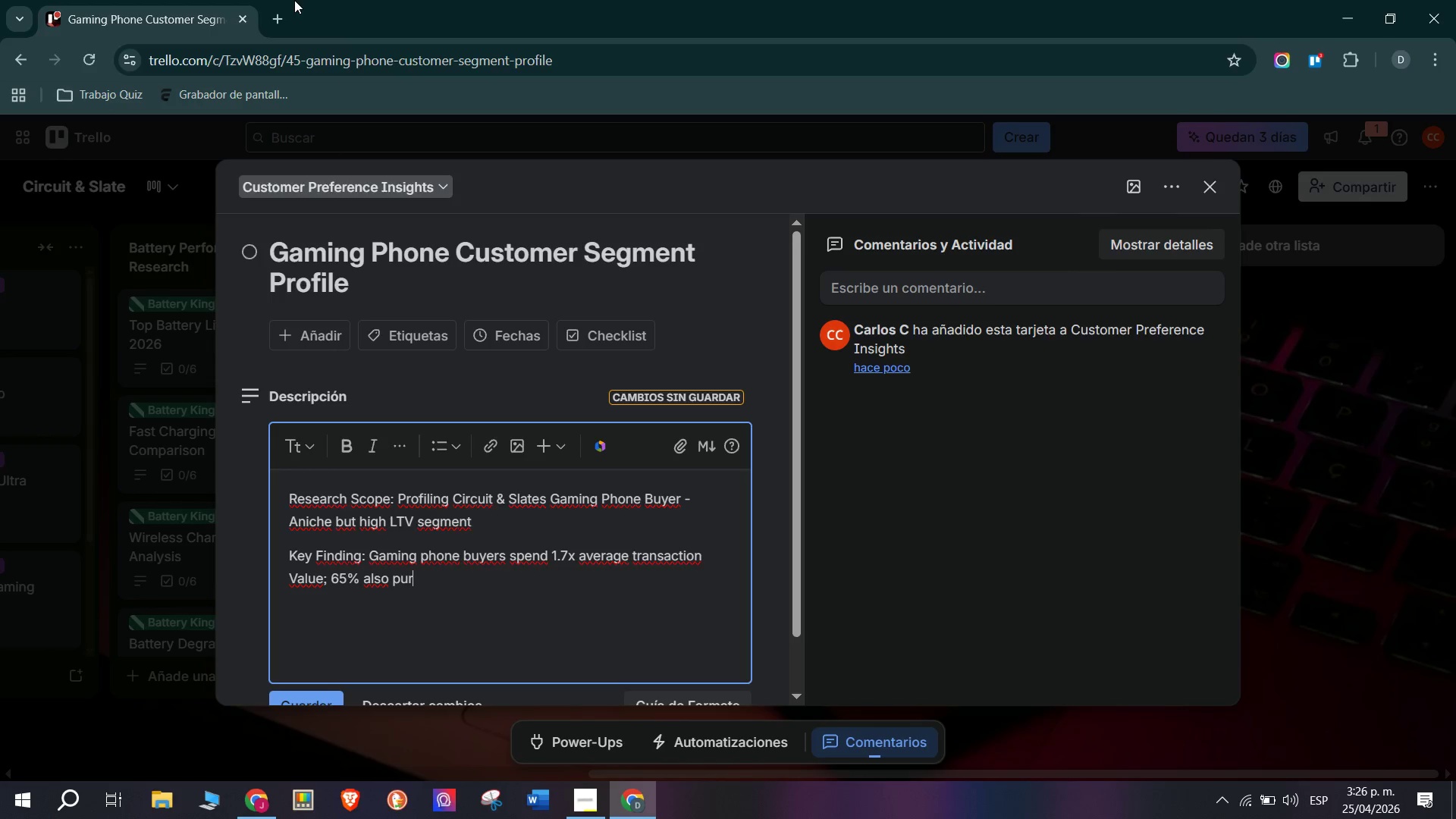 
 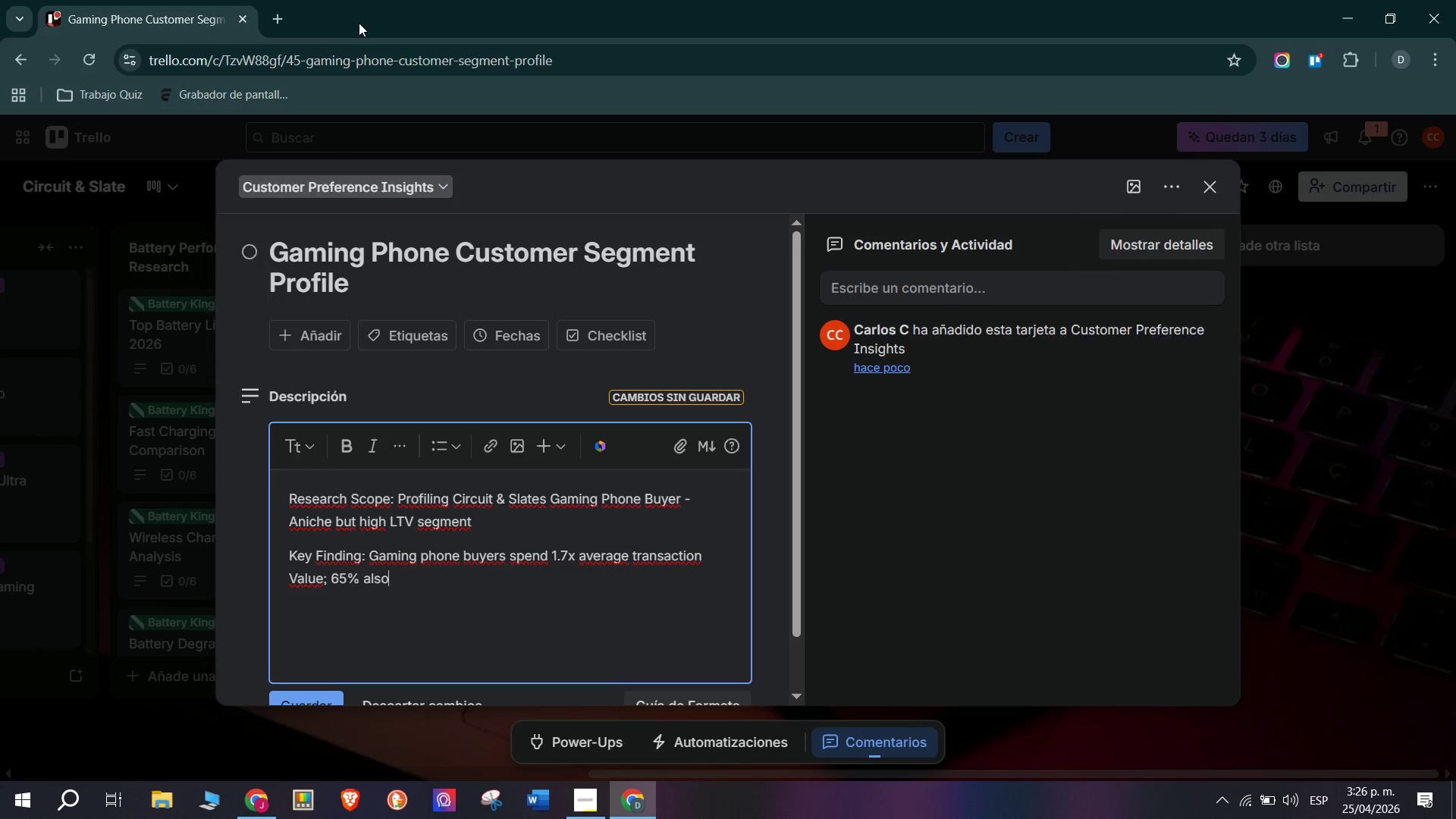 
type(rchase gaming accessories)
 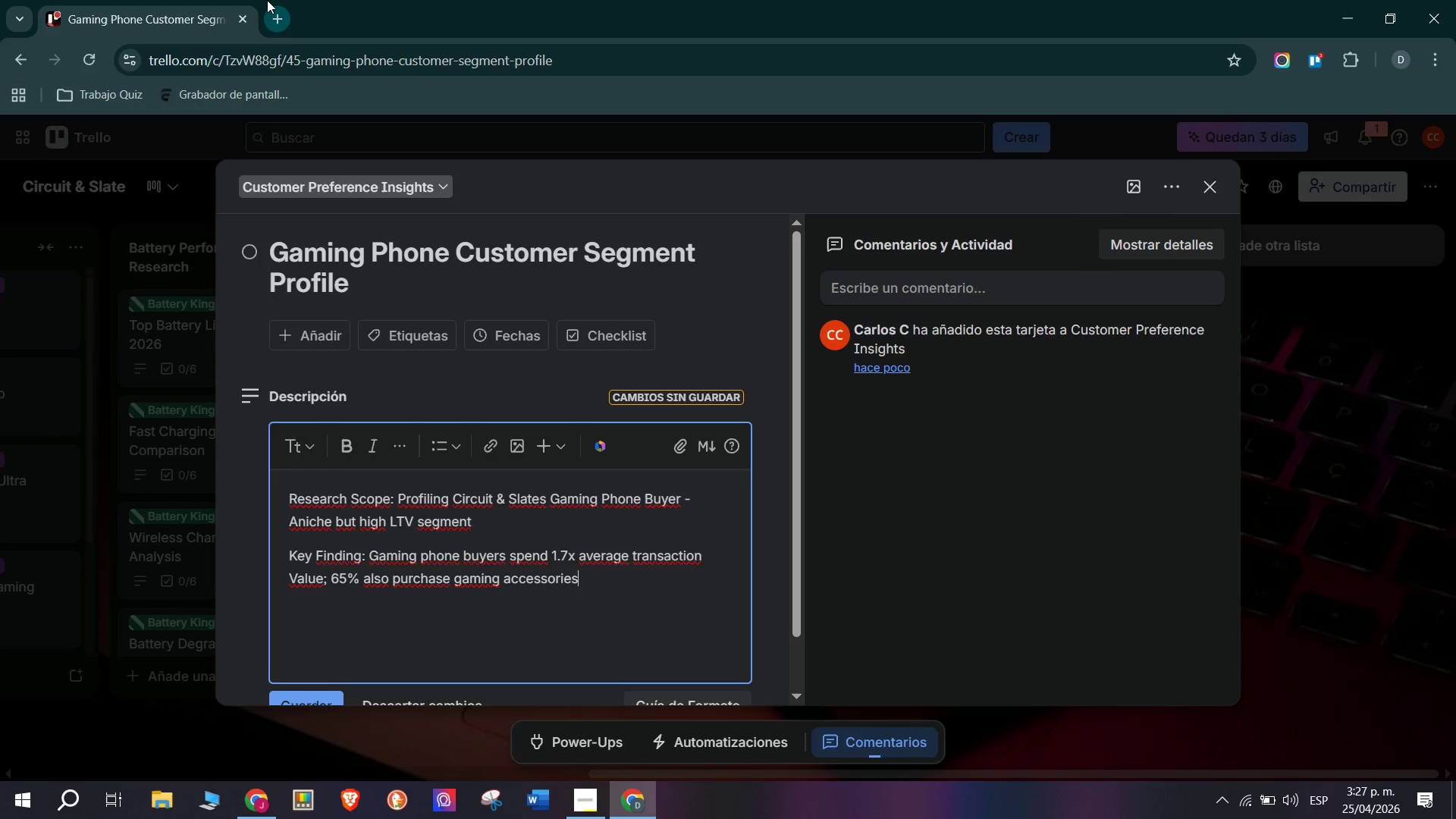 
key(Slash)
 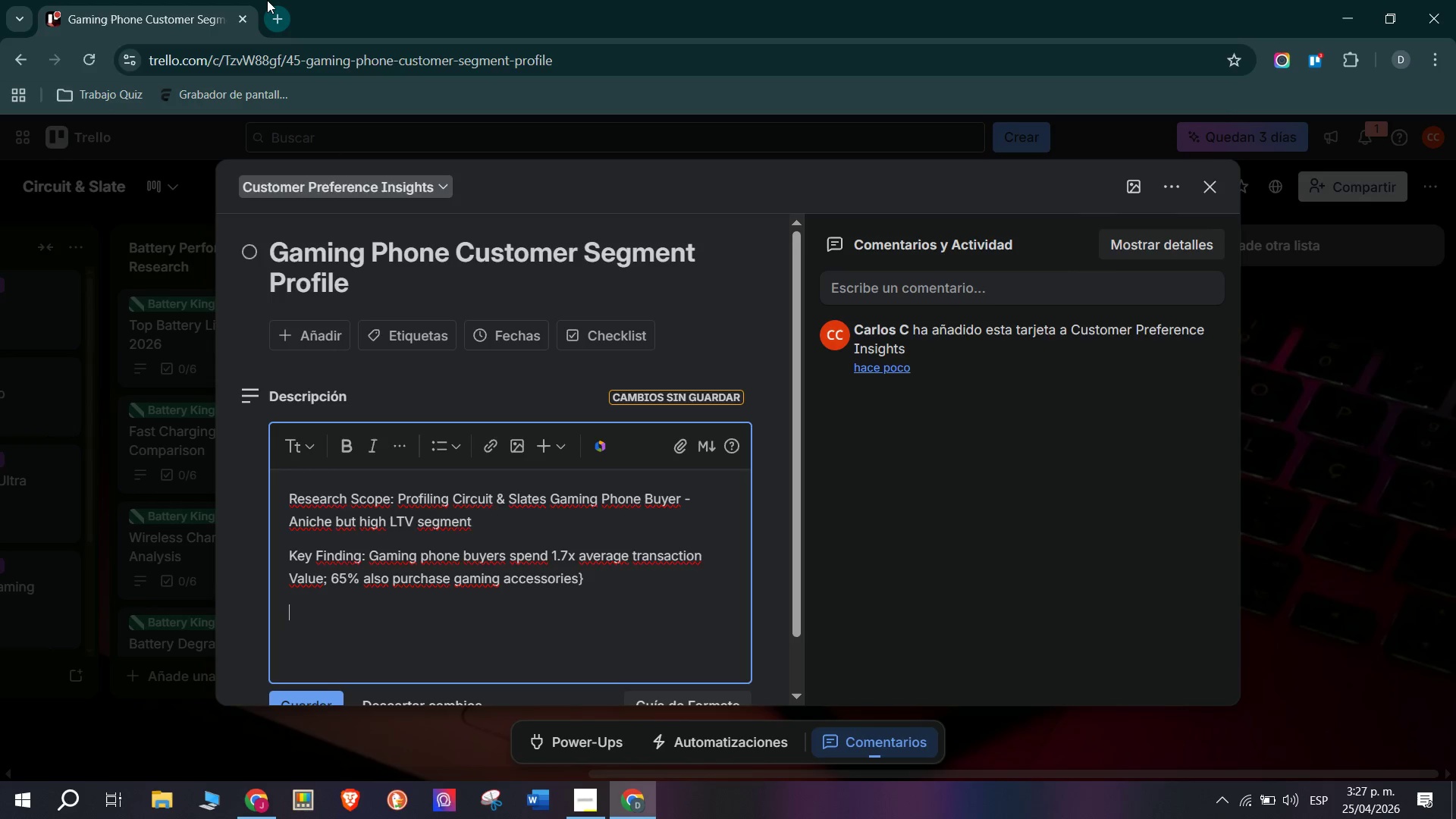 
key(Enter)
 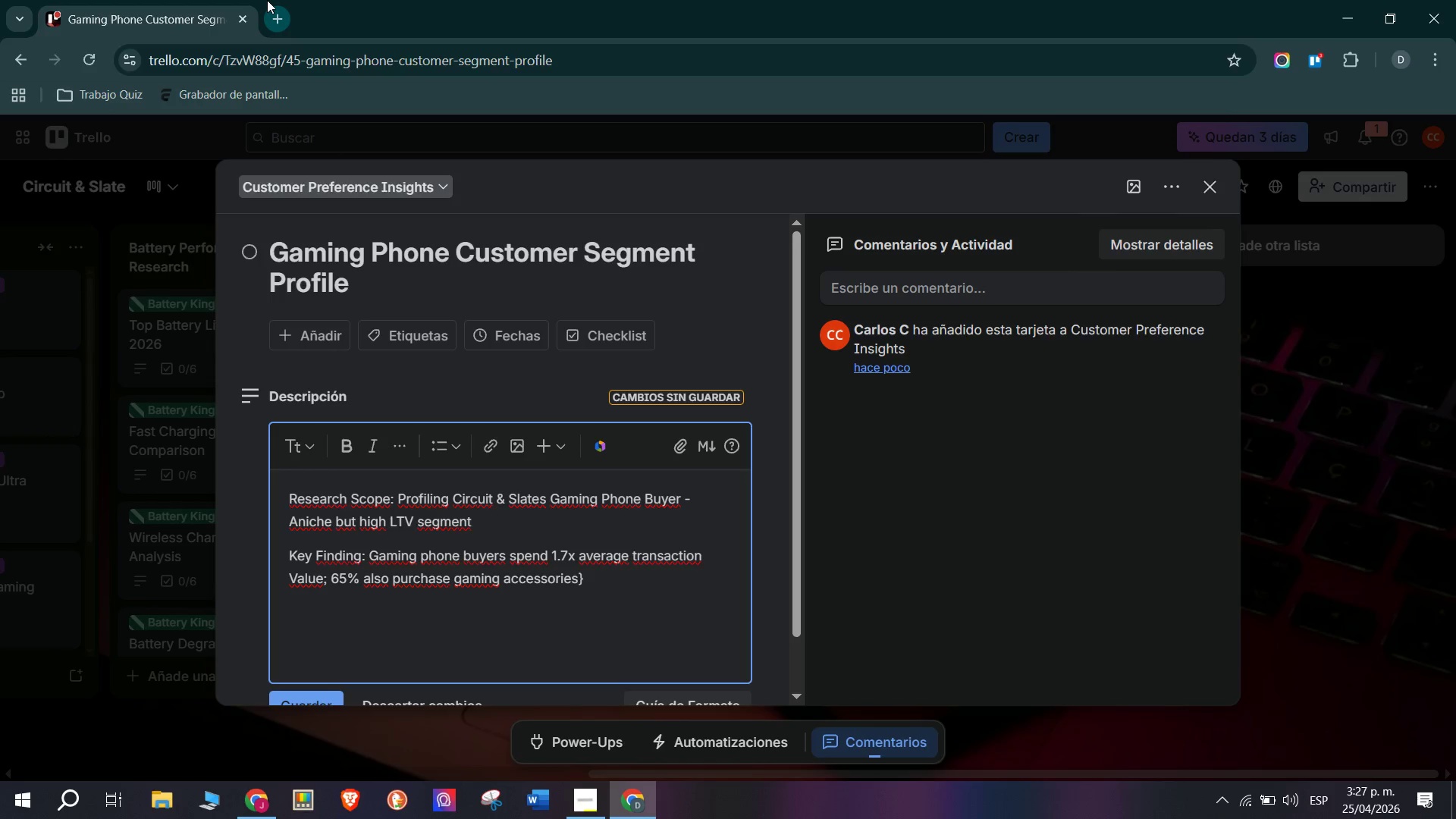 
key(CapsLock)
 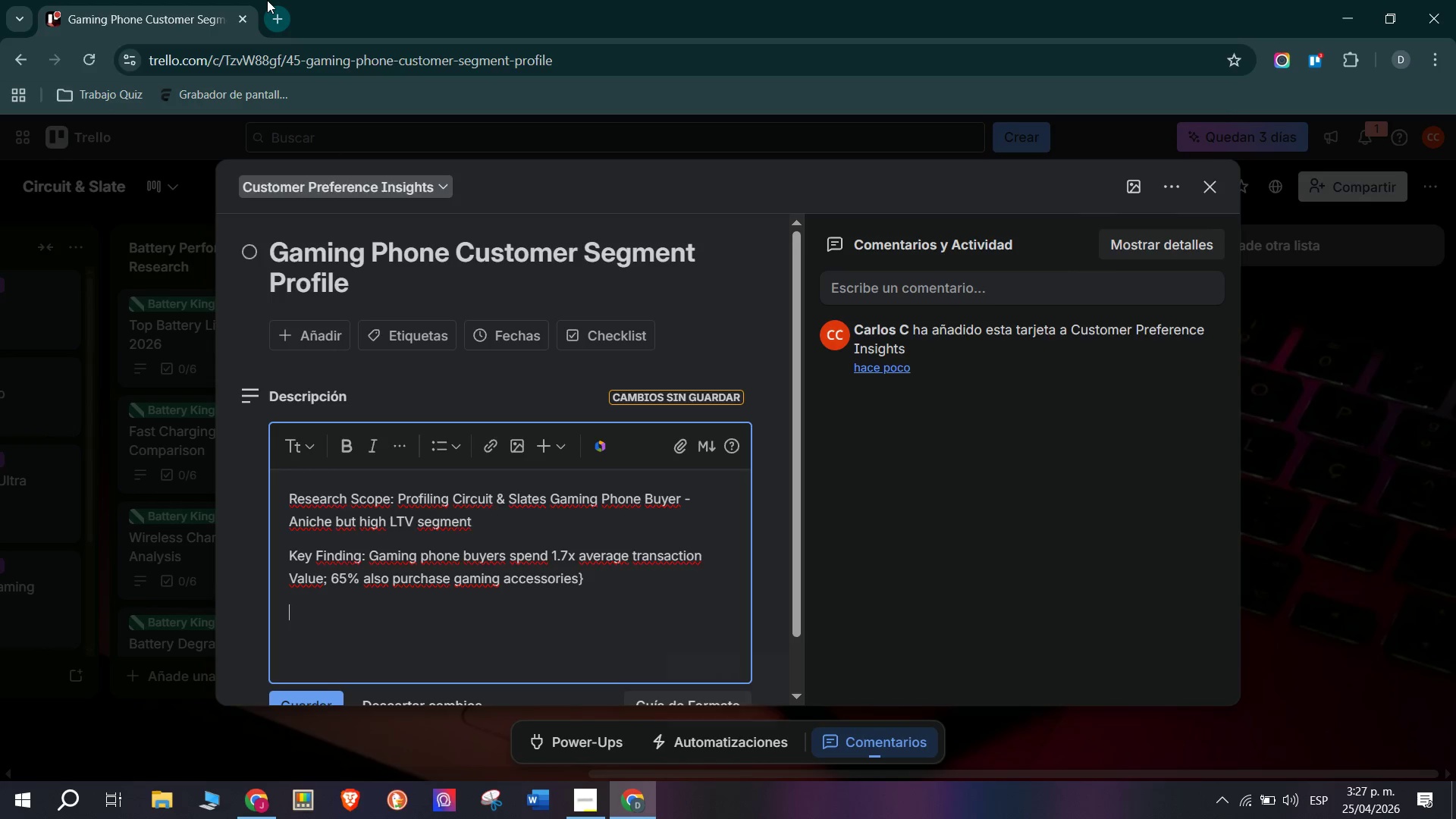 
key(Backspace)
 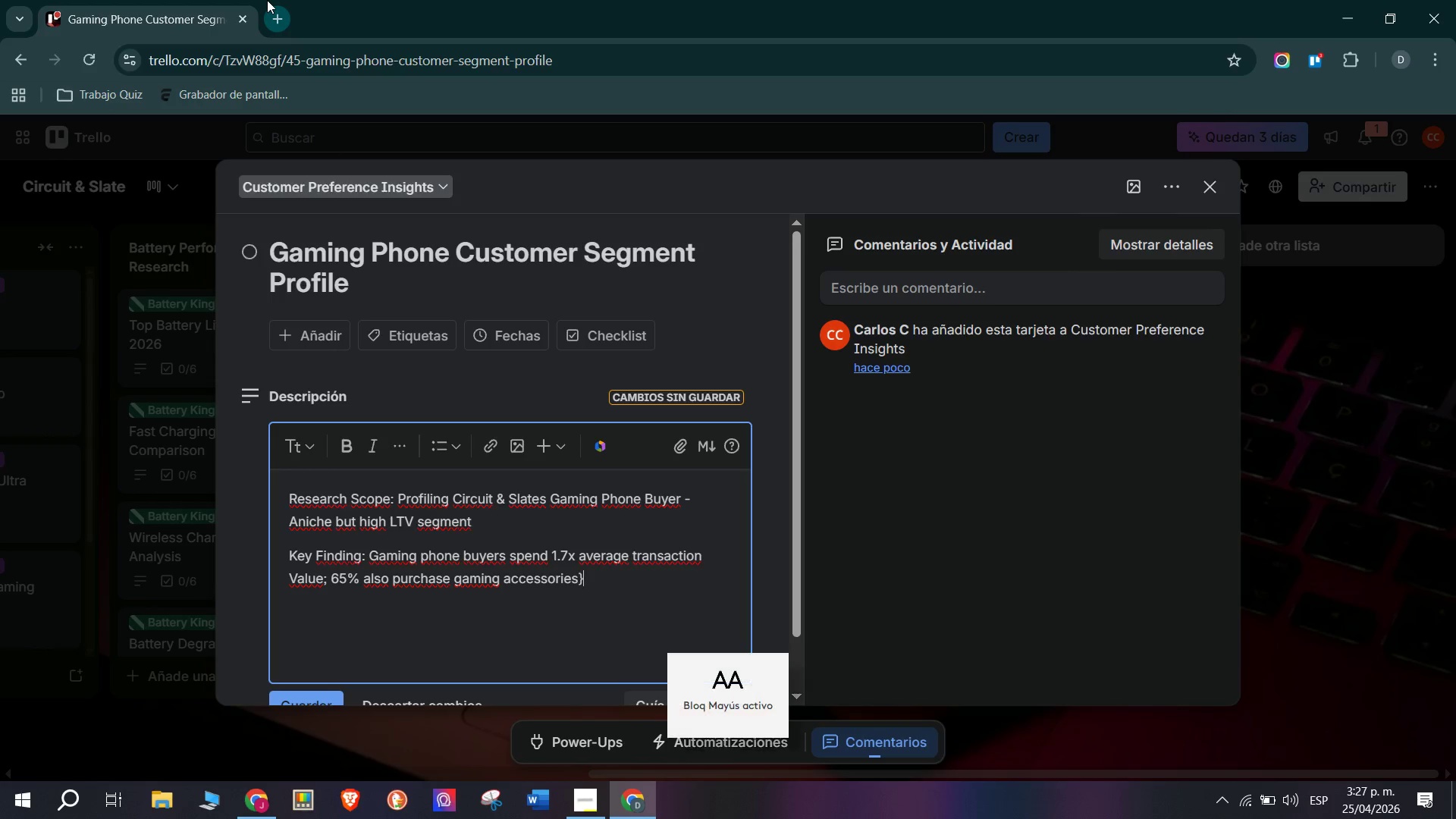 
key(Backspace)
 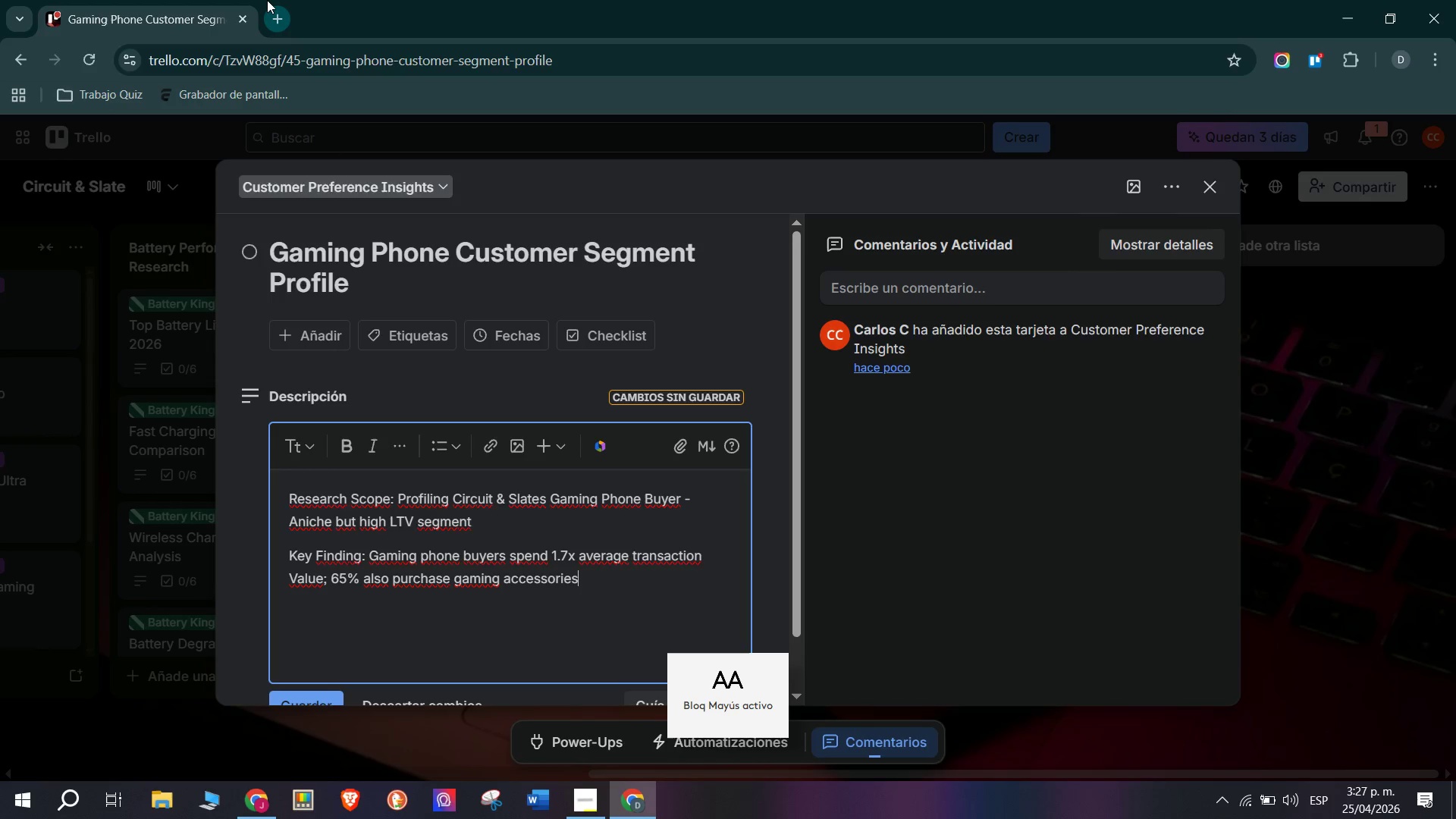 
key(Enter)
 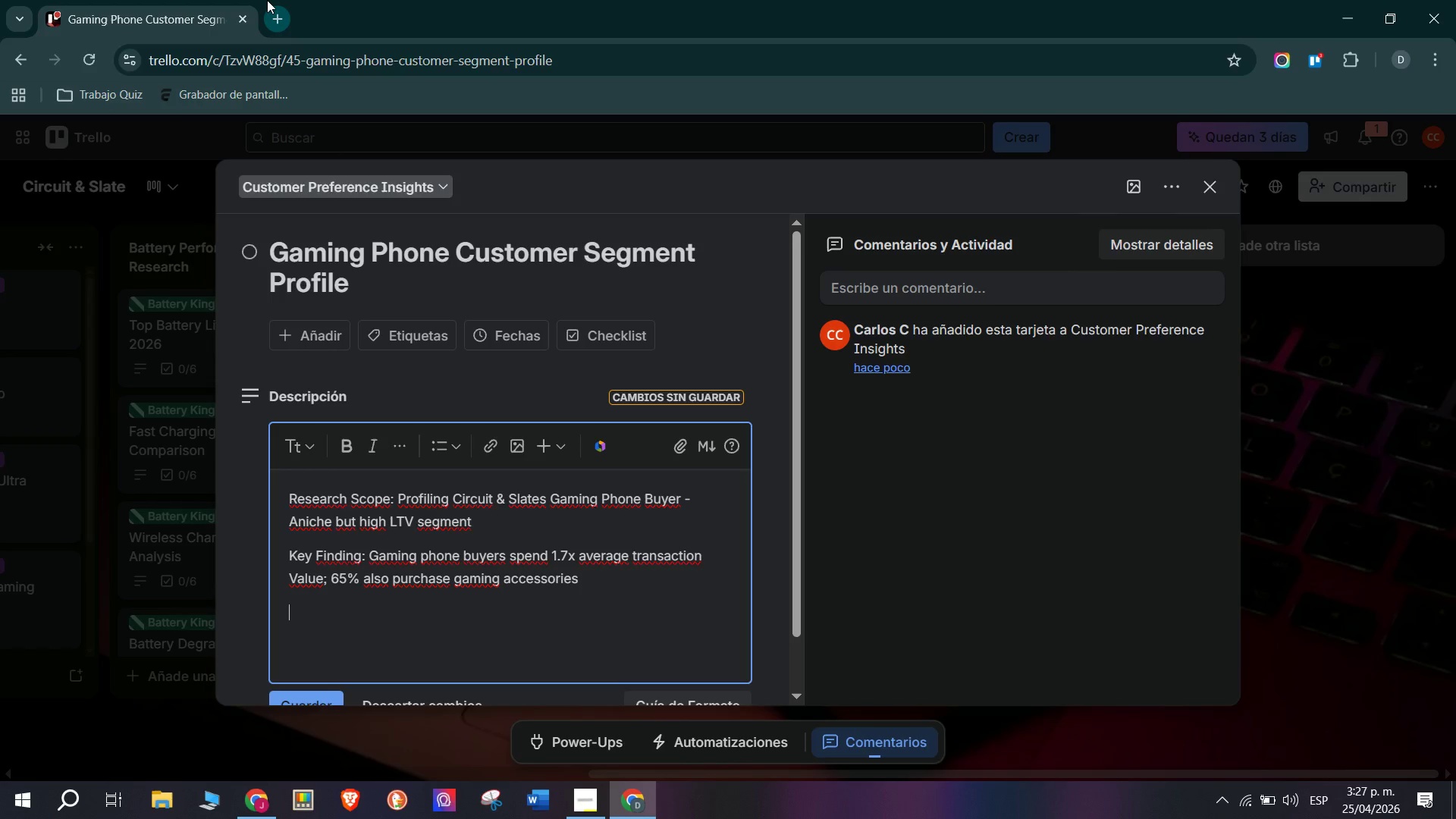 
type(Impli)
 